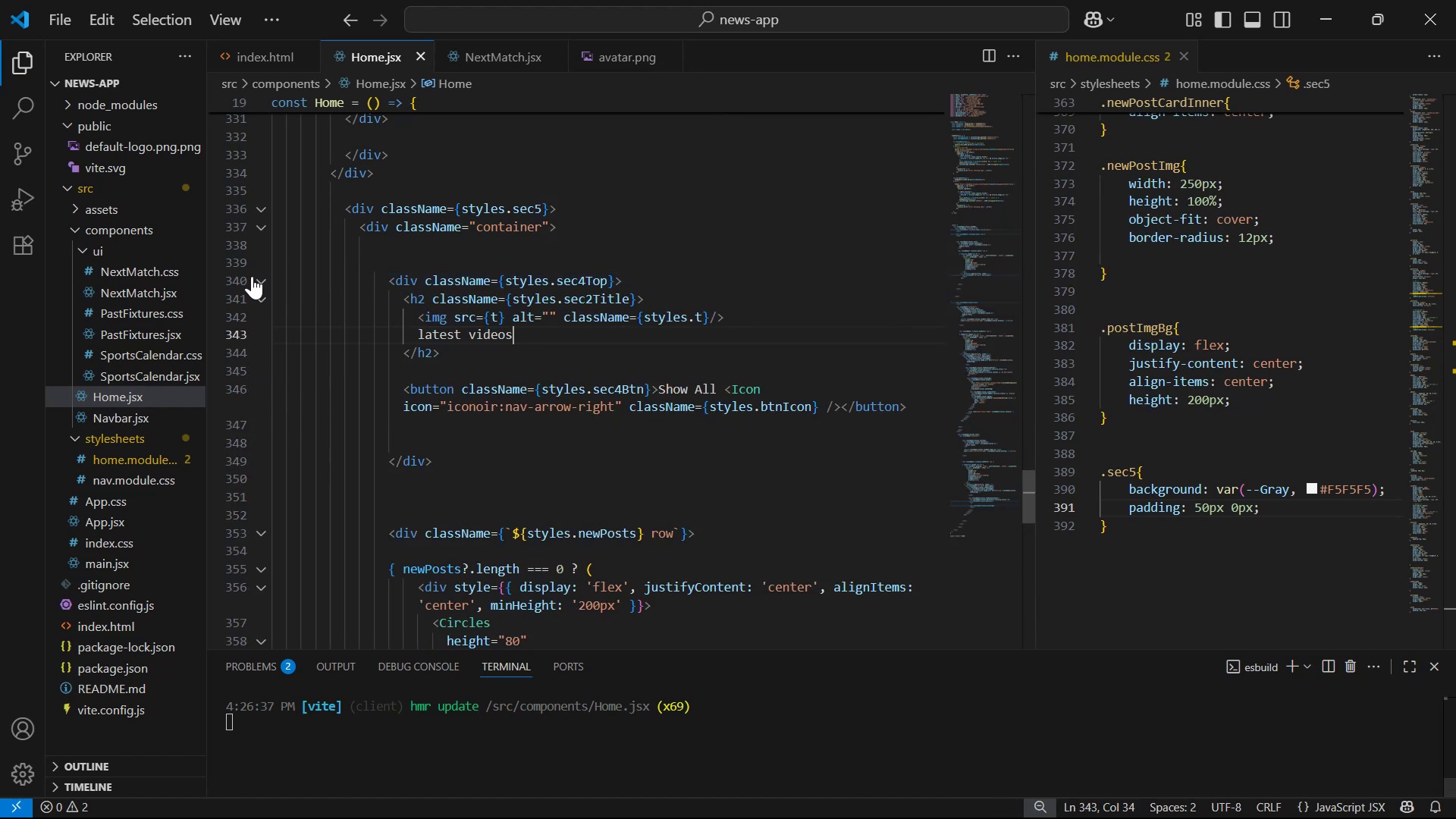 
left_click([266, 279])
 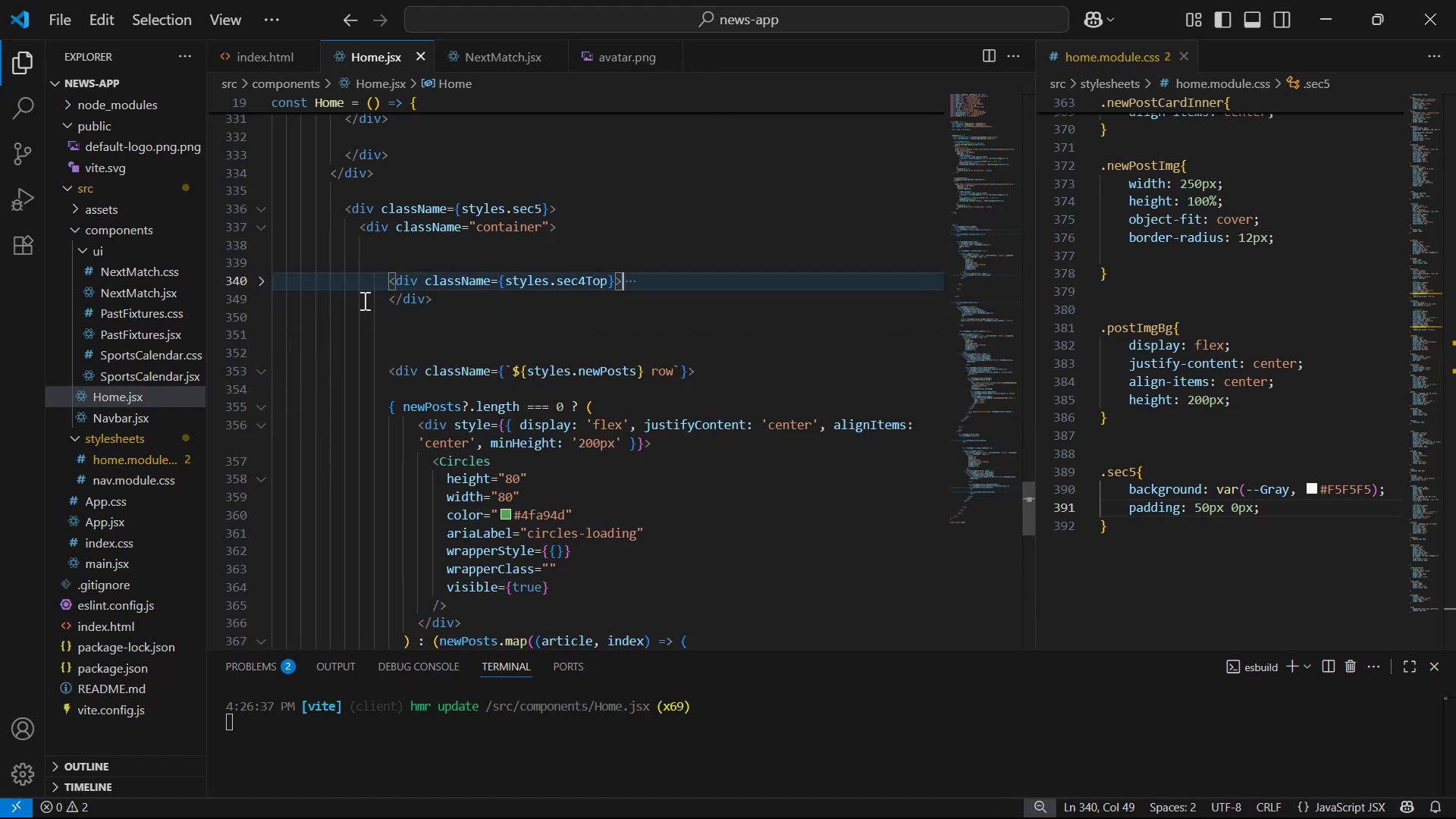 
scroll: coordinate [540, 316], scroll_direction: down, amount: 2.0
 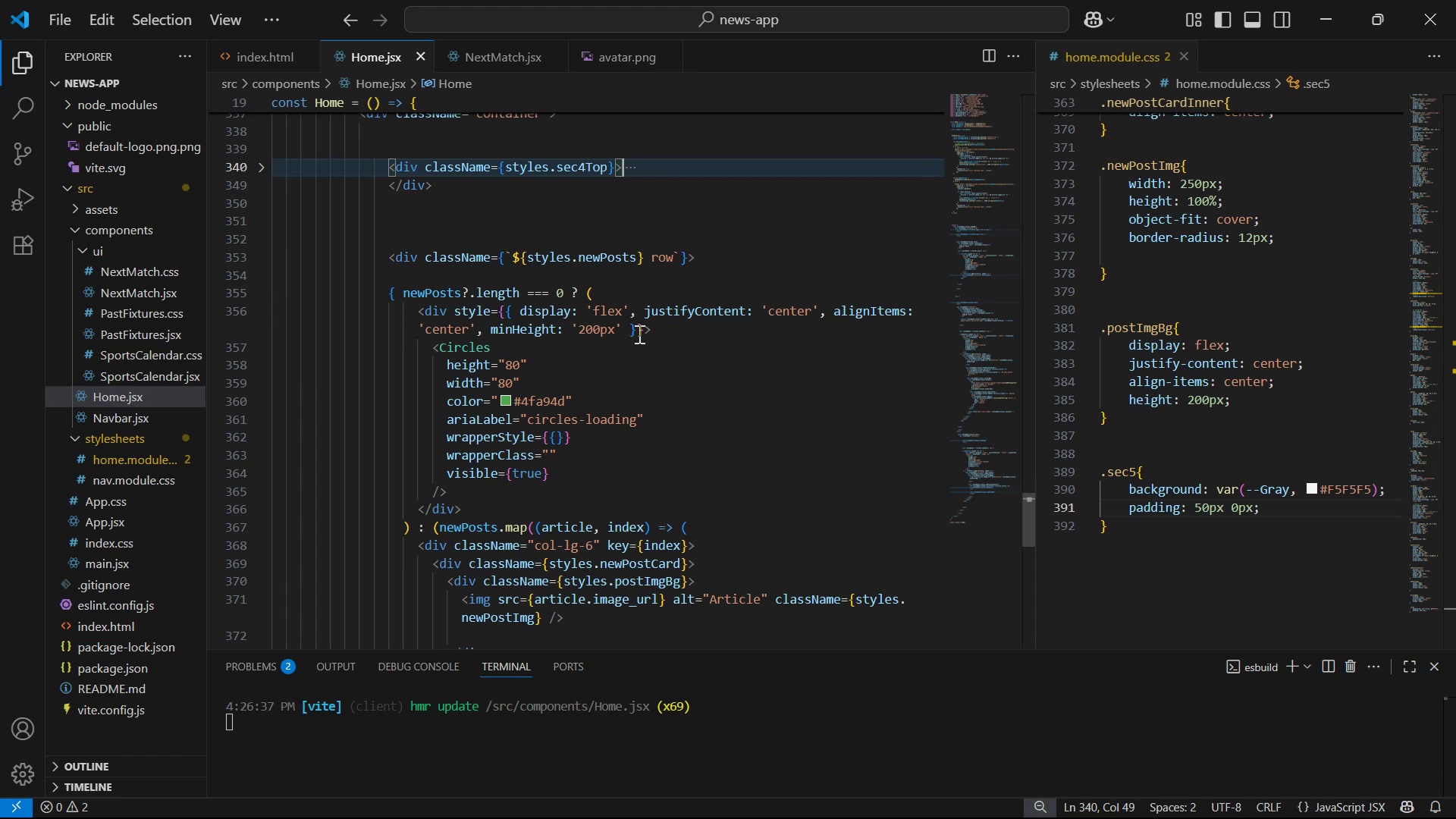 
key(Alt+AltLeft)
 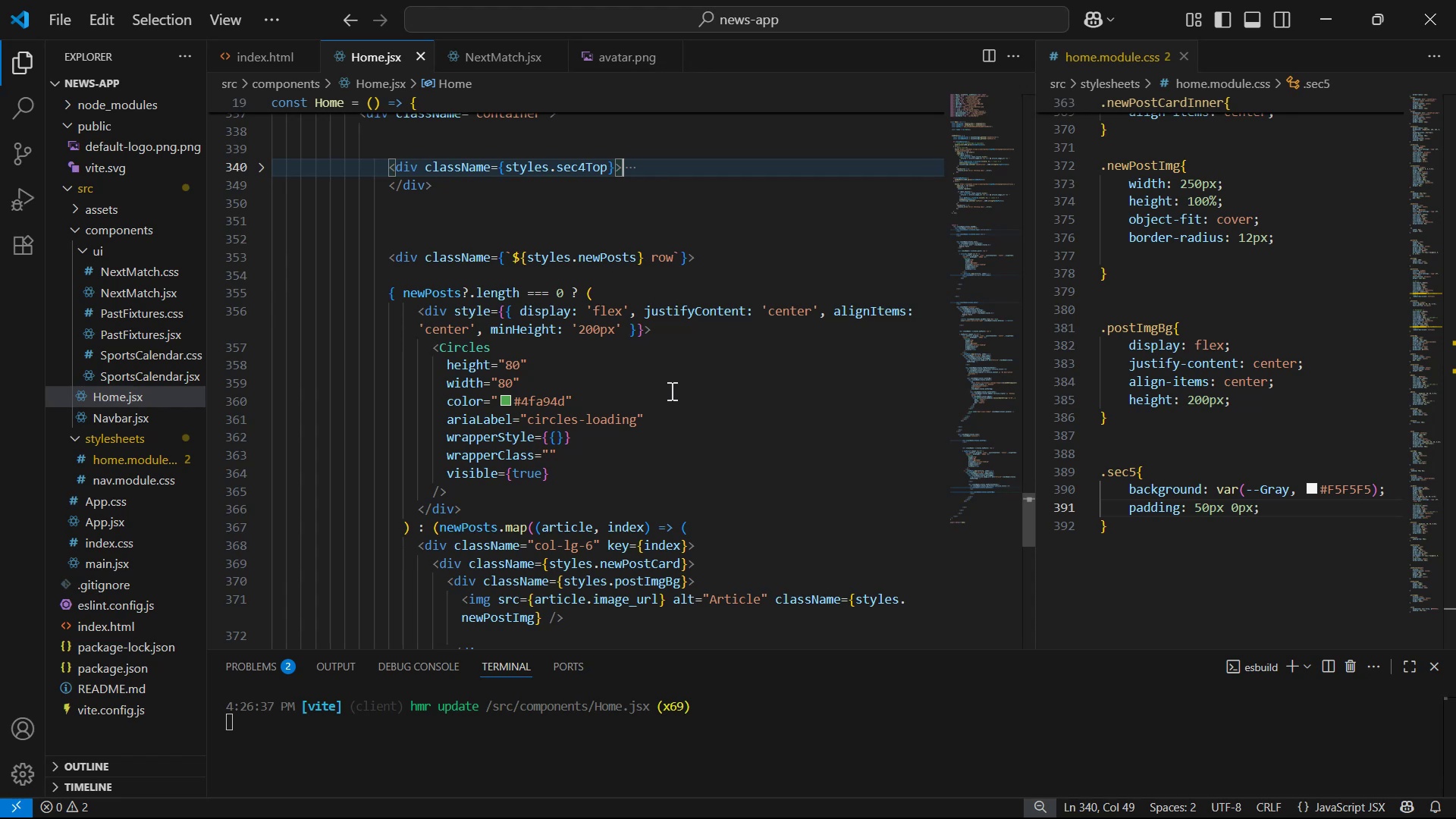 
key(Alt+Tab)
 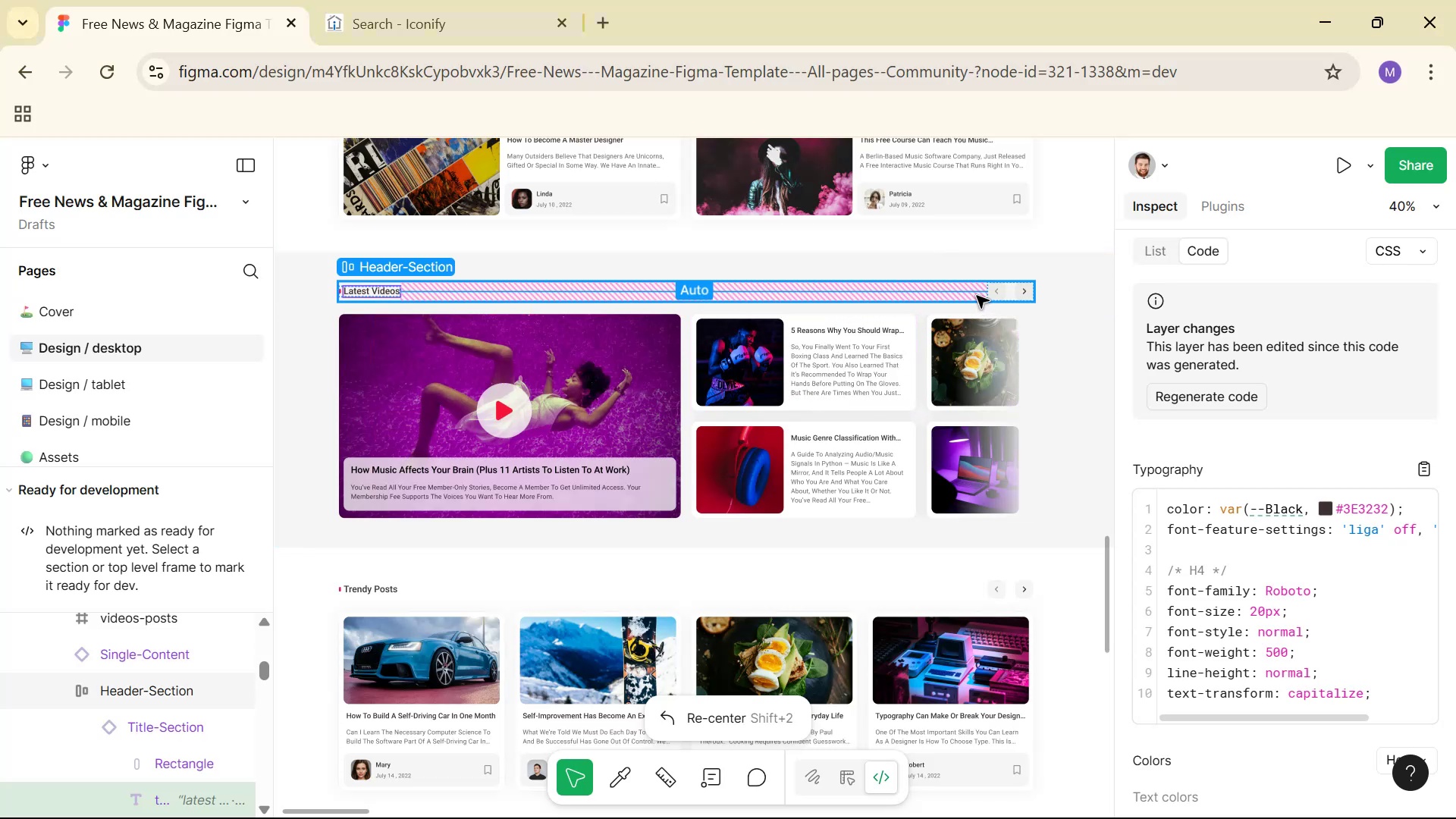 
hold_key(key=ControlLeft, duration=0.38)
scroll: coordinate [733, 314], scroll_direction: down, amount: 3.0
 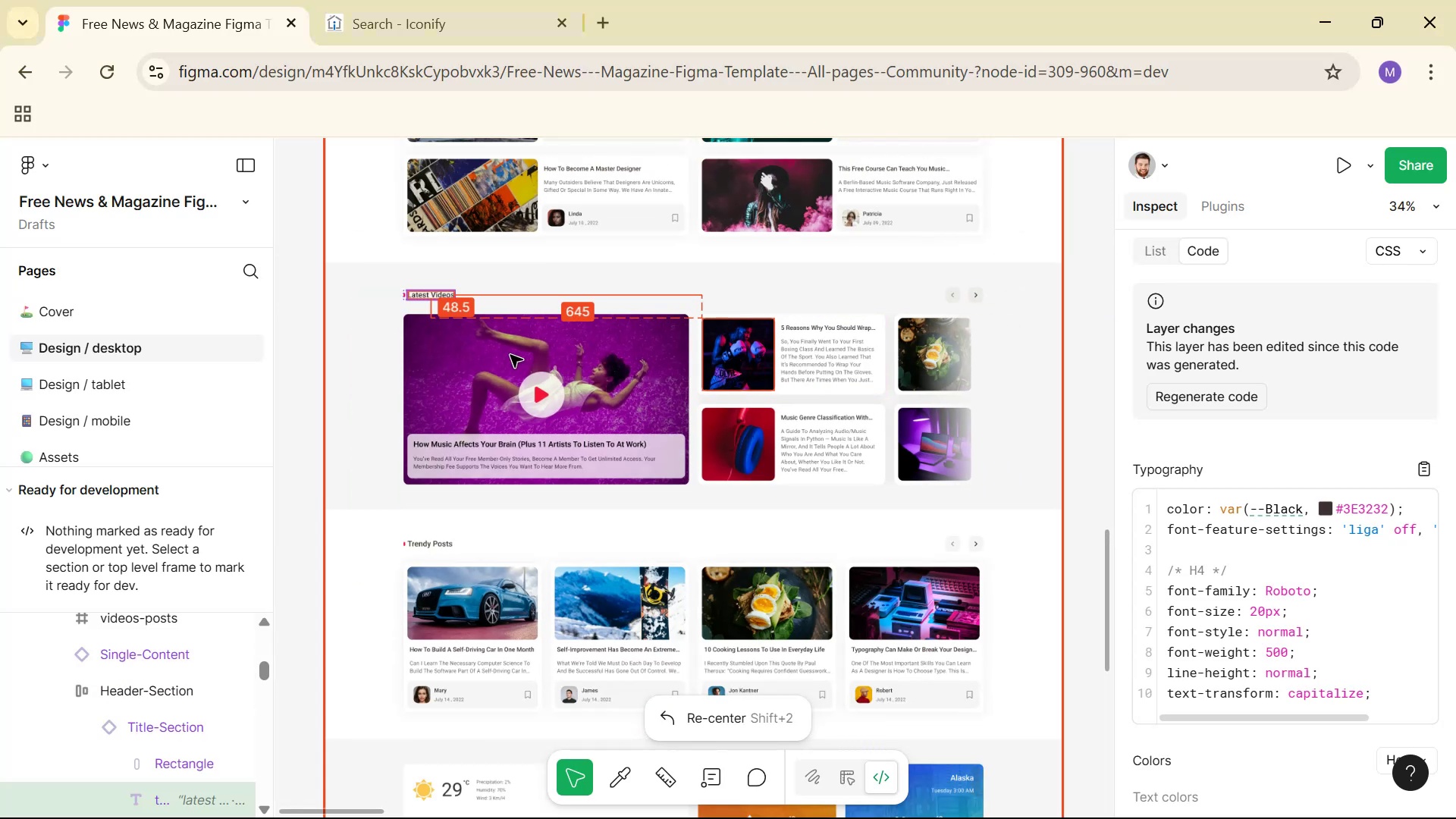 
hold_key(key=ControlLeft, duration=1.17)
scroll: coordinate [481, 362], scroll_direction: up, amount: 7.0
 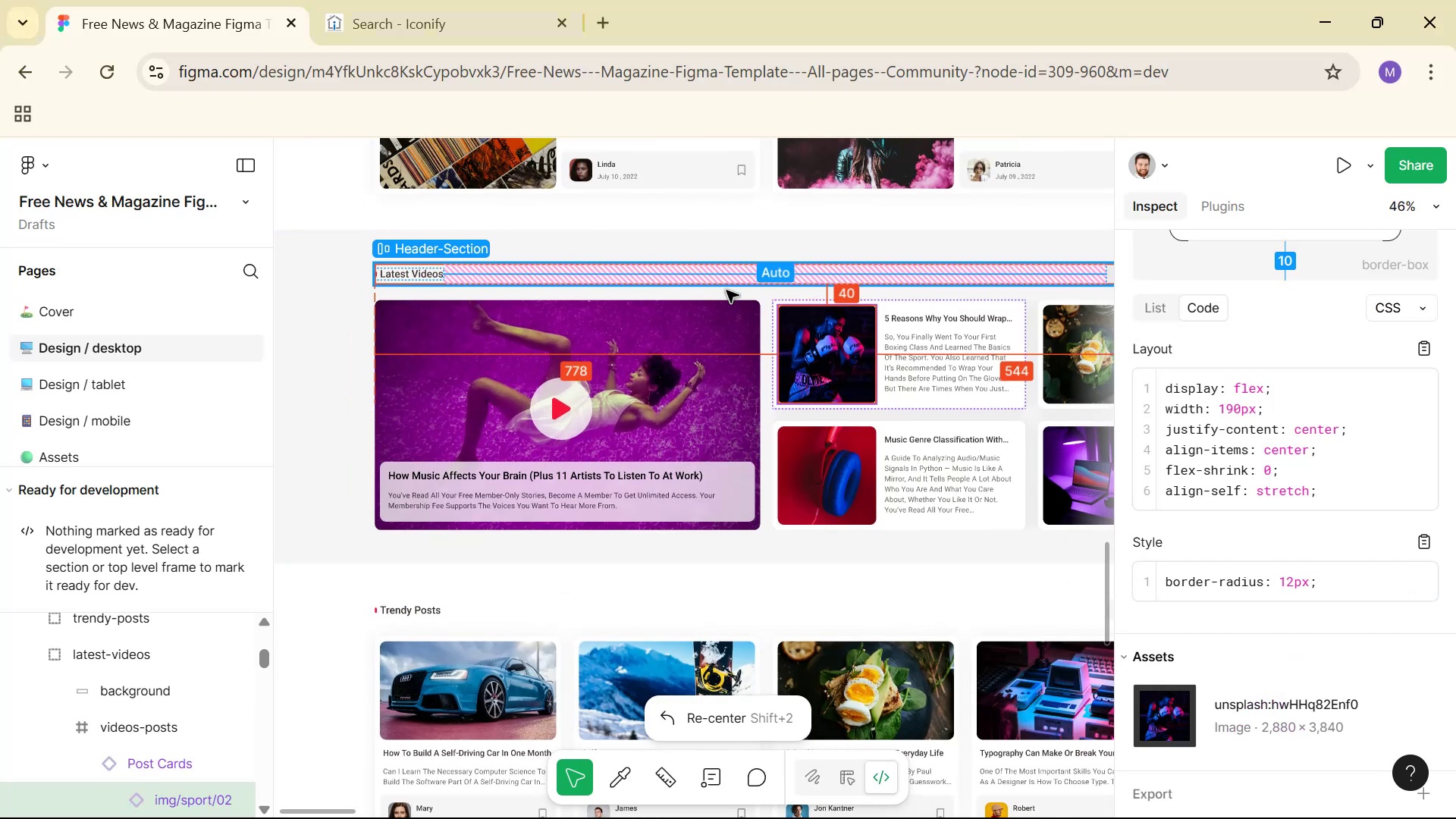 
left_click([726, 290])
 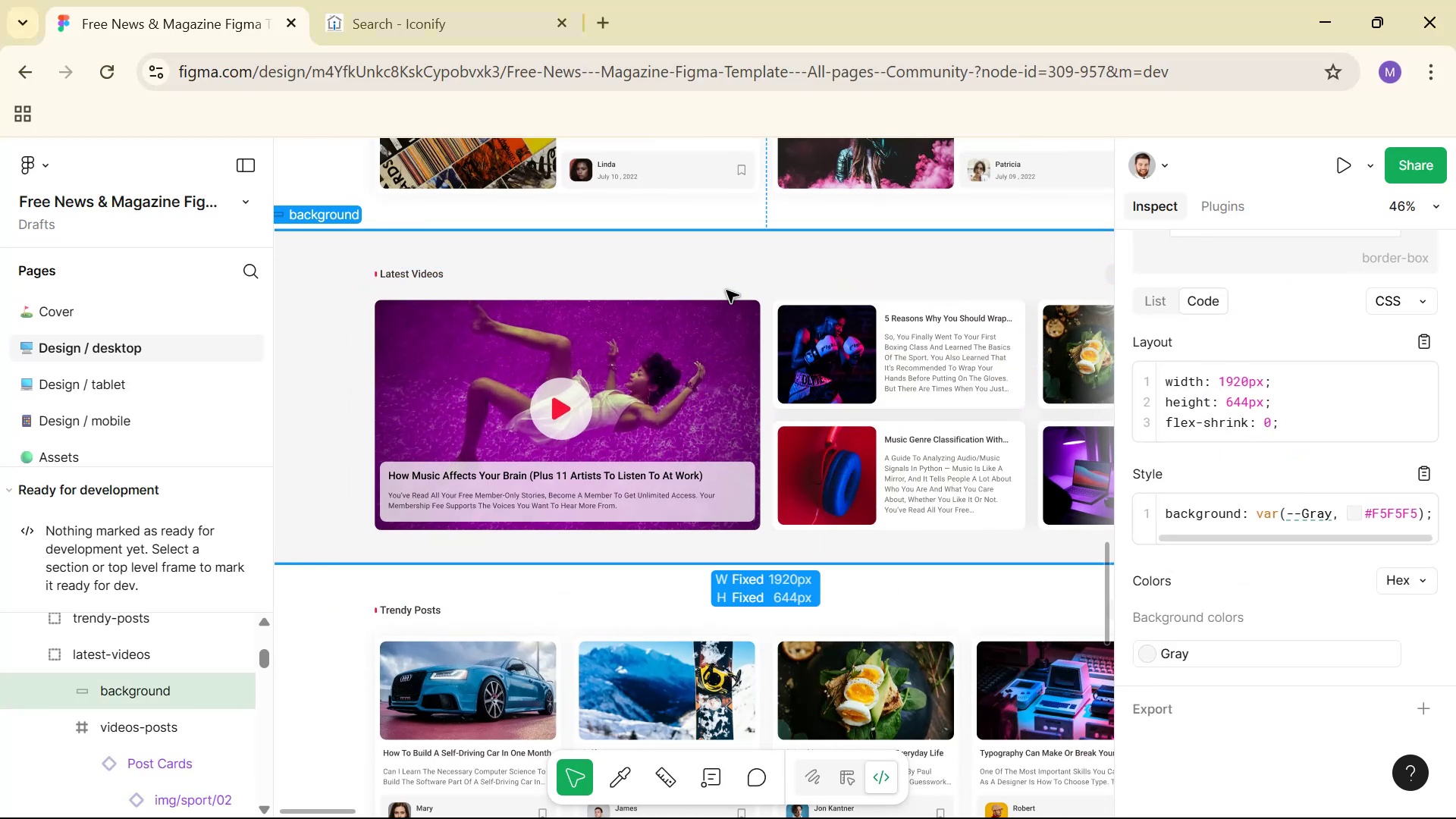 
hold_key(key=ControlLeft, duration=1.52)
scroll: coordinate [726, 290], scroll_direction: down, amount: 5.0
 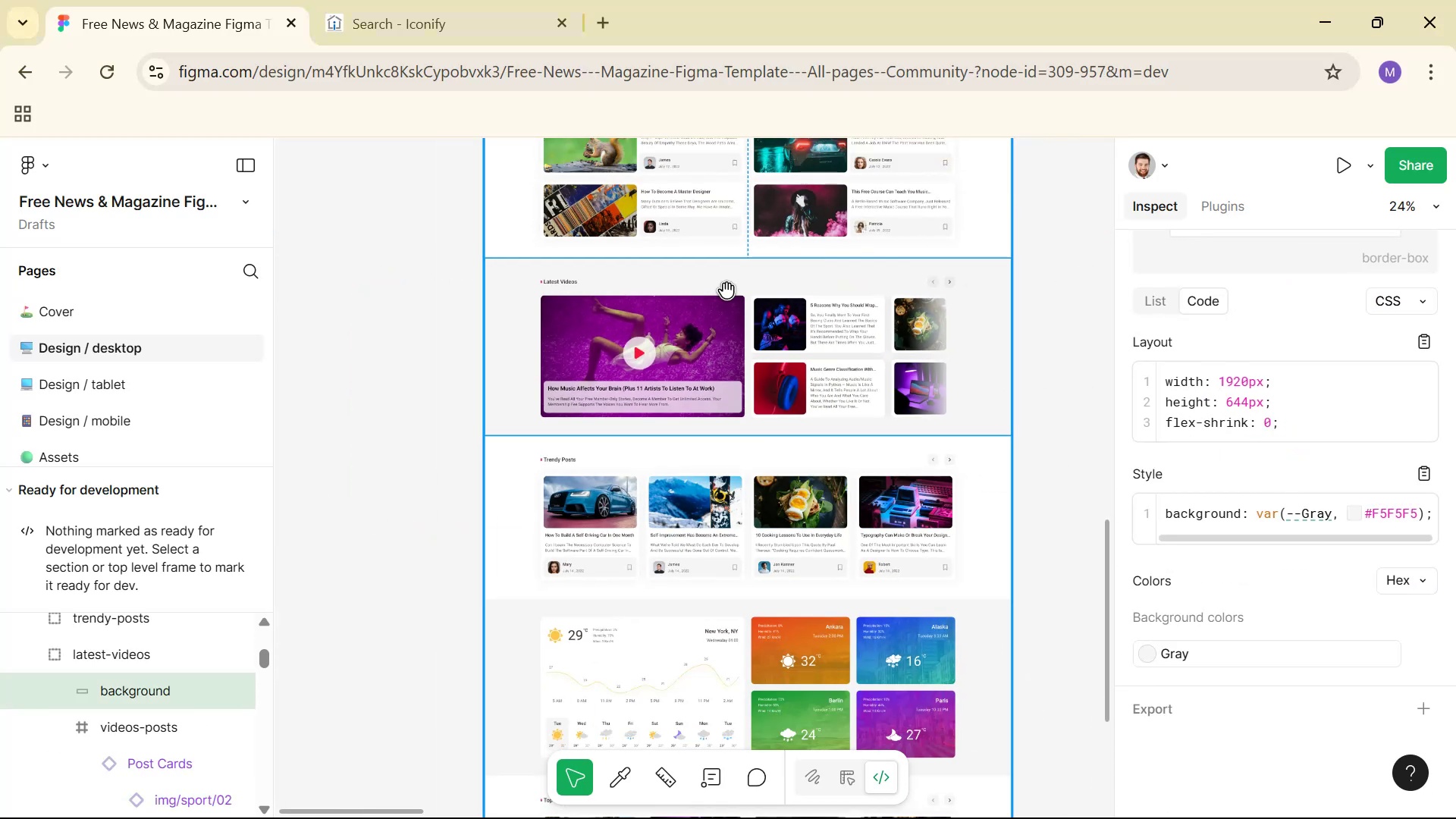 
scroll: coordinate [727, 293], scroll_direction: up, amount: 5.0
 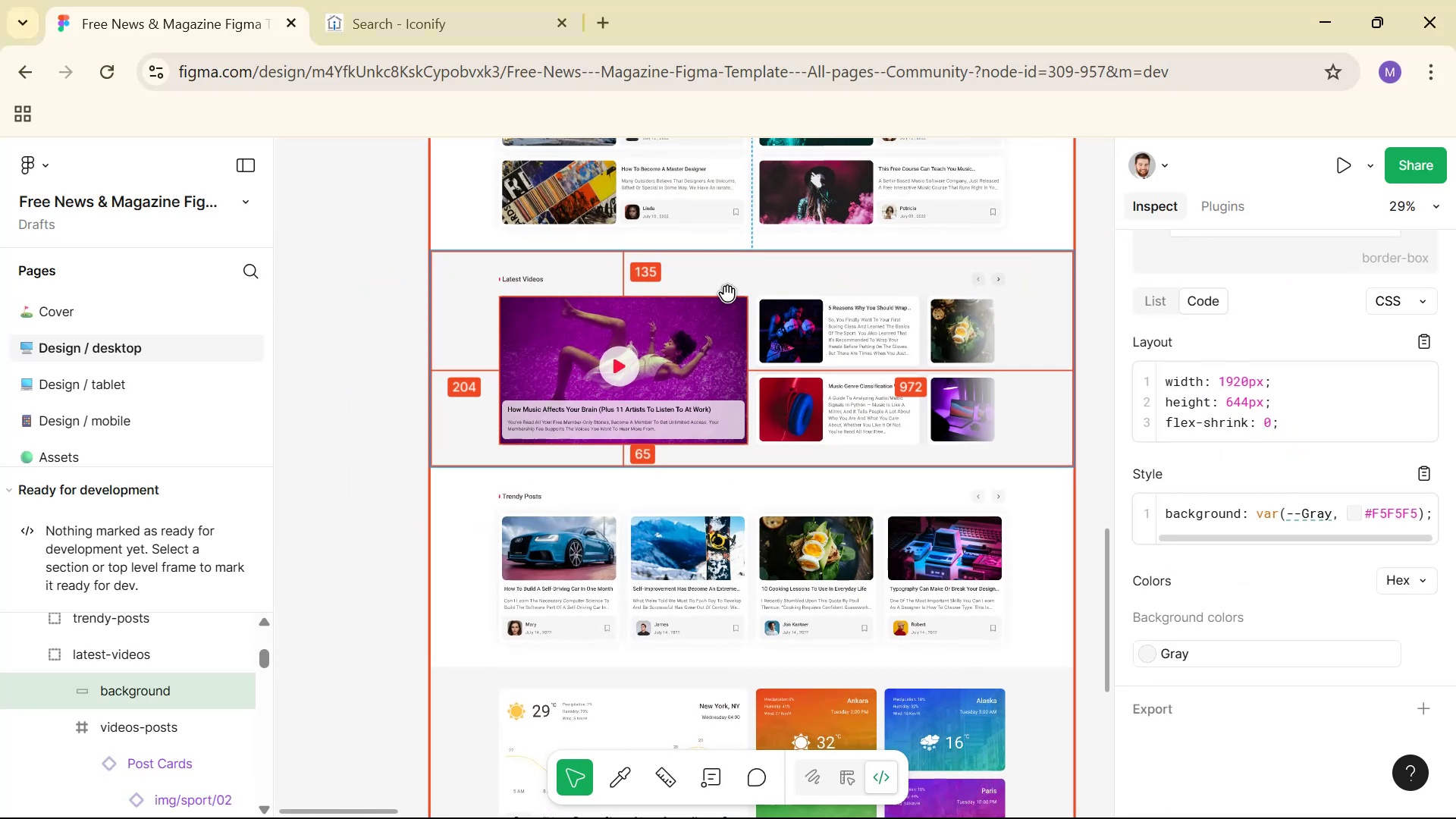 
hold_key(key=ControlLeft, duration=0.56)
 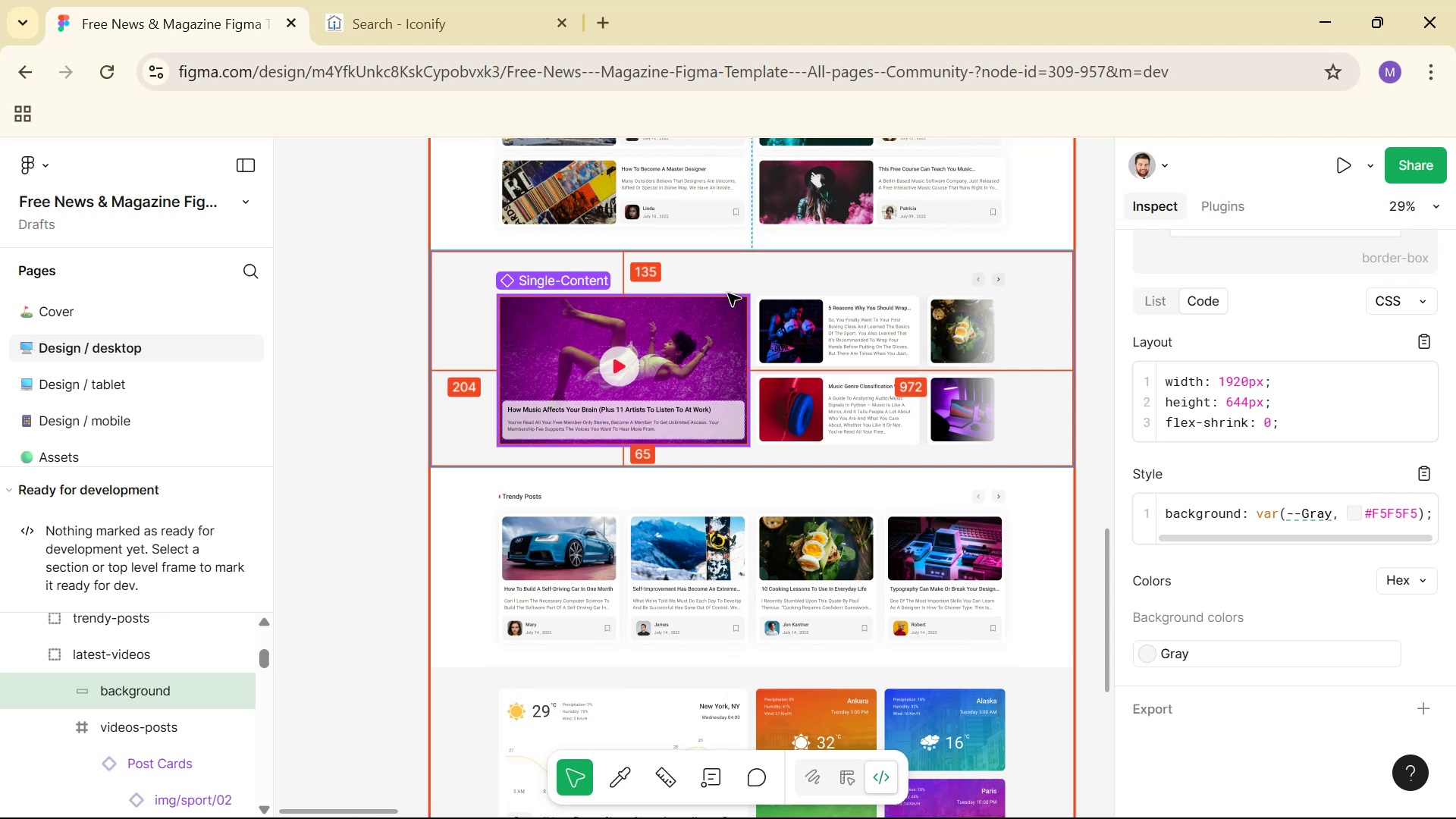 
wait(17.05)
 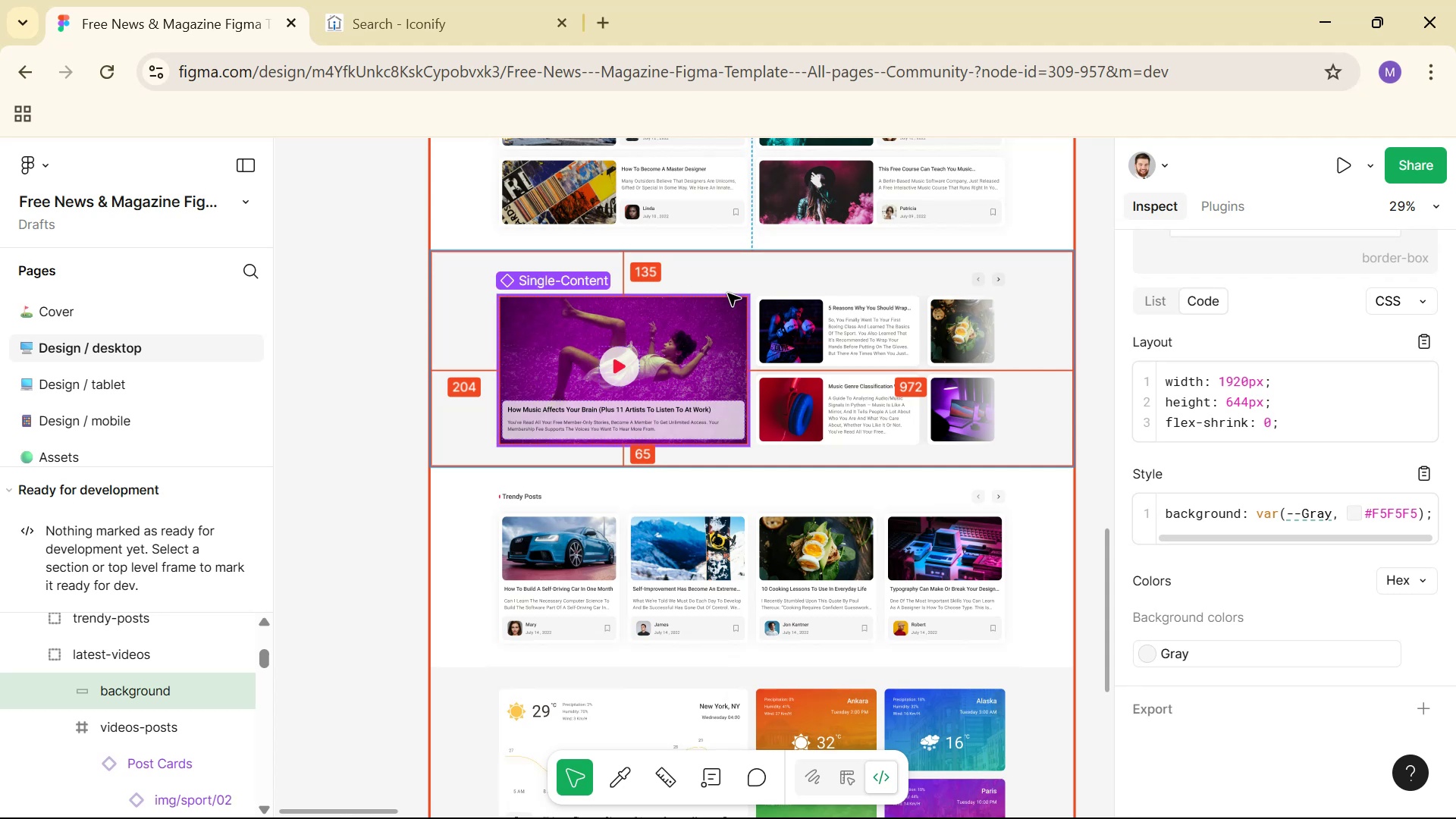 
scroll: coordinate [708, 340], scroll_direction: down, amount: 1.0
 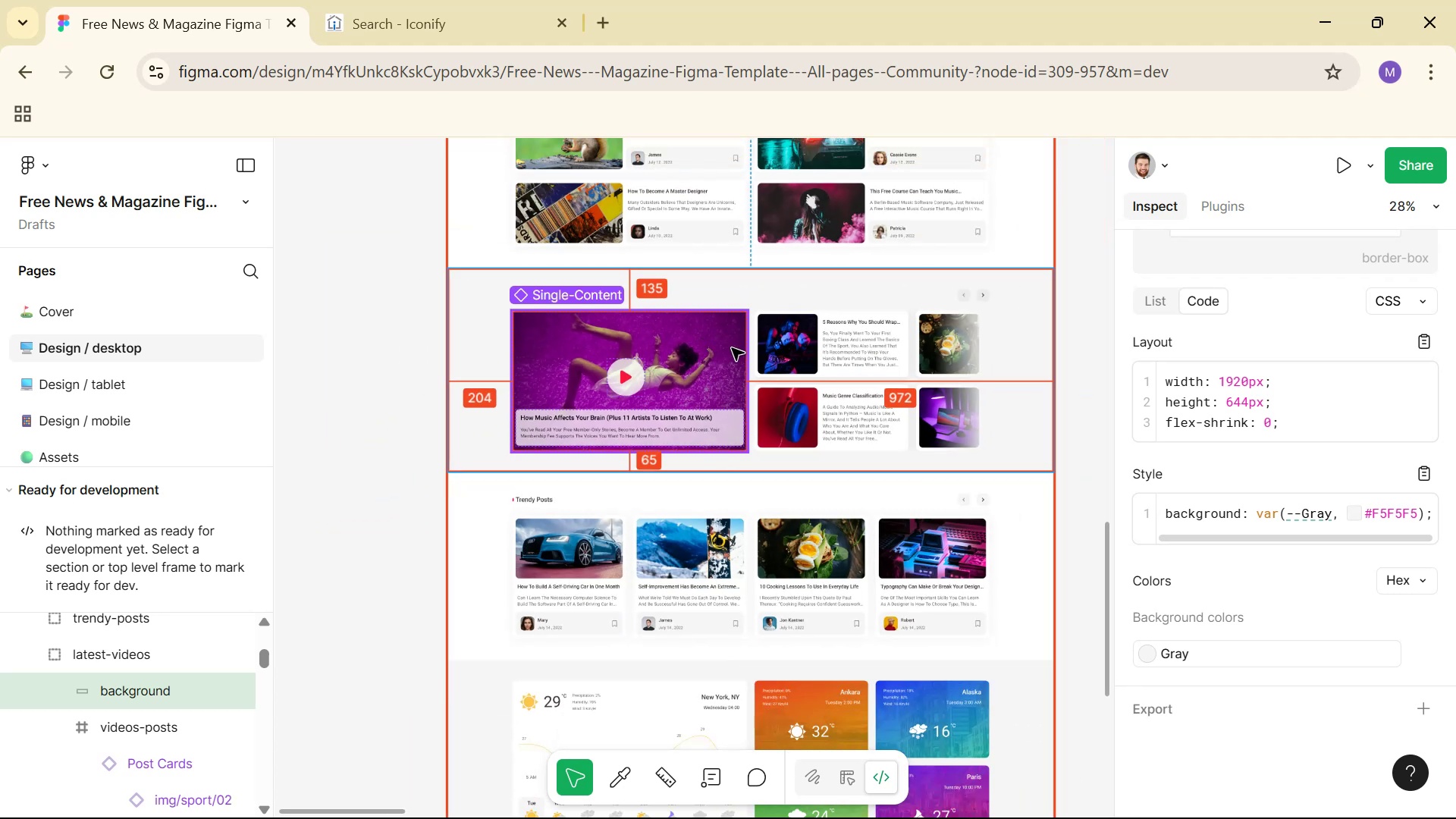 
hold_key(key=ControlLeft, duration=1.49)
 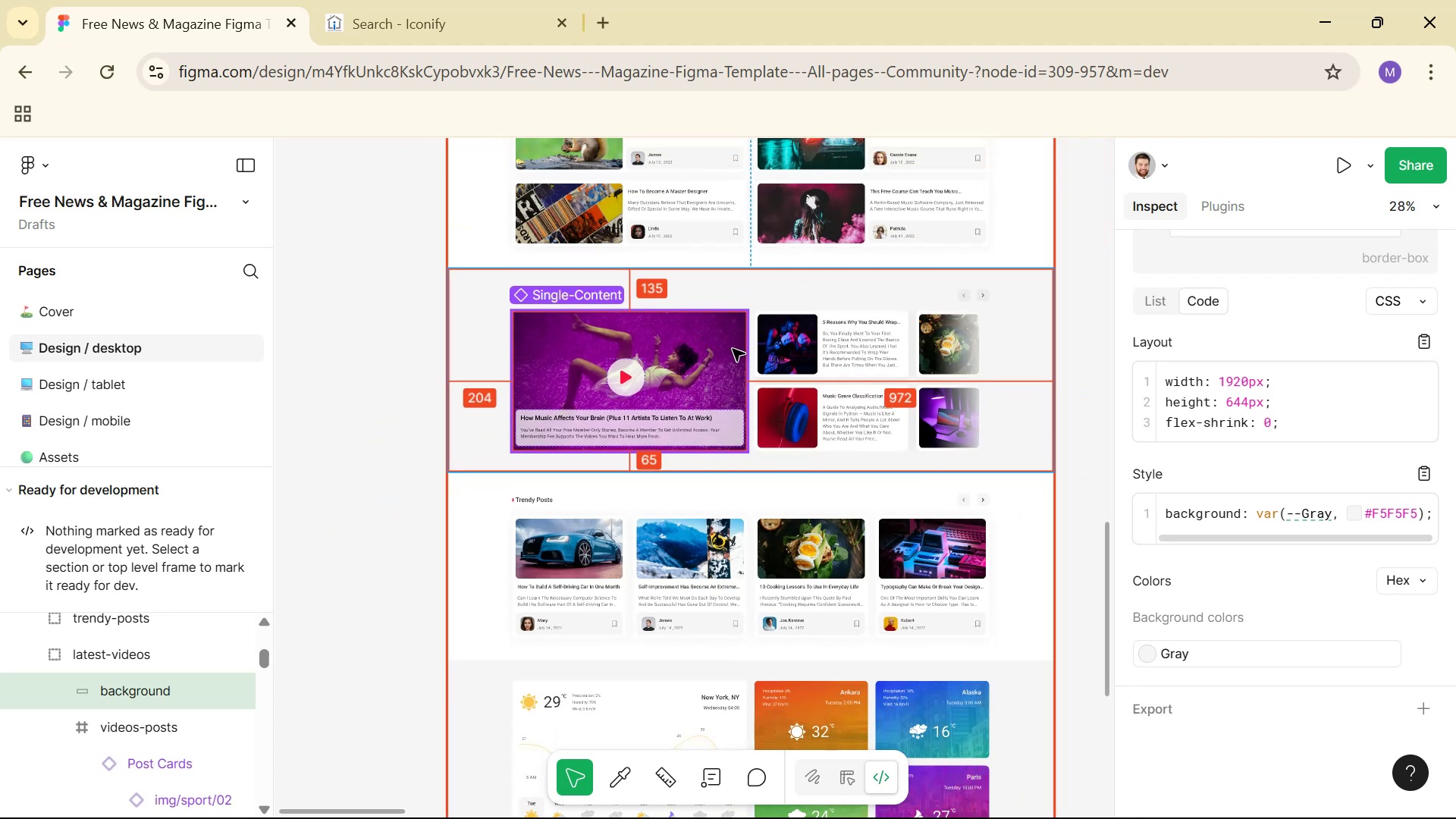 
key(Alt+AltLeft)
 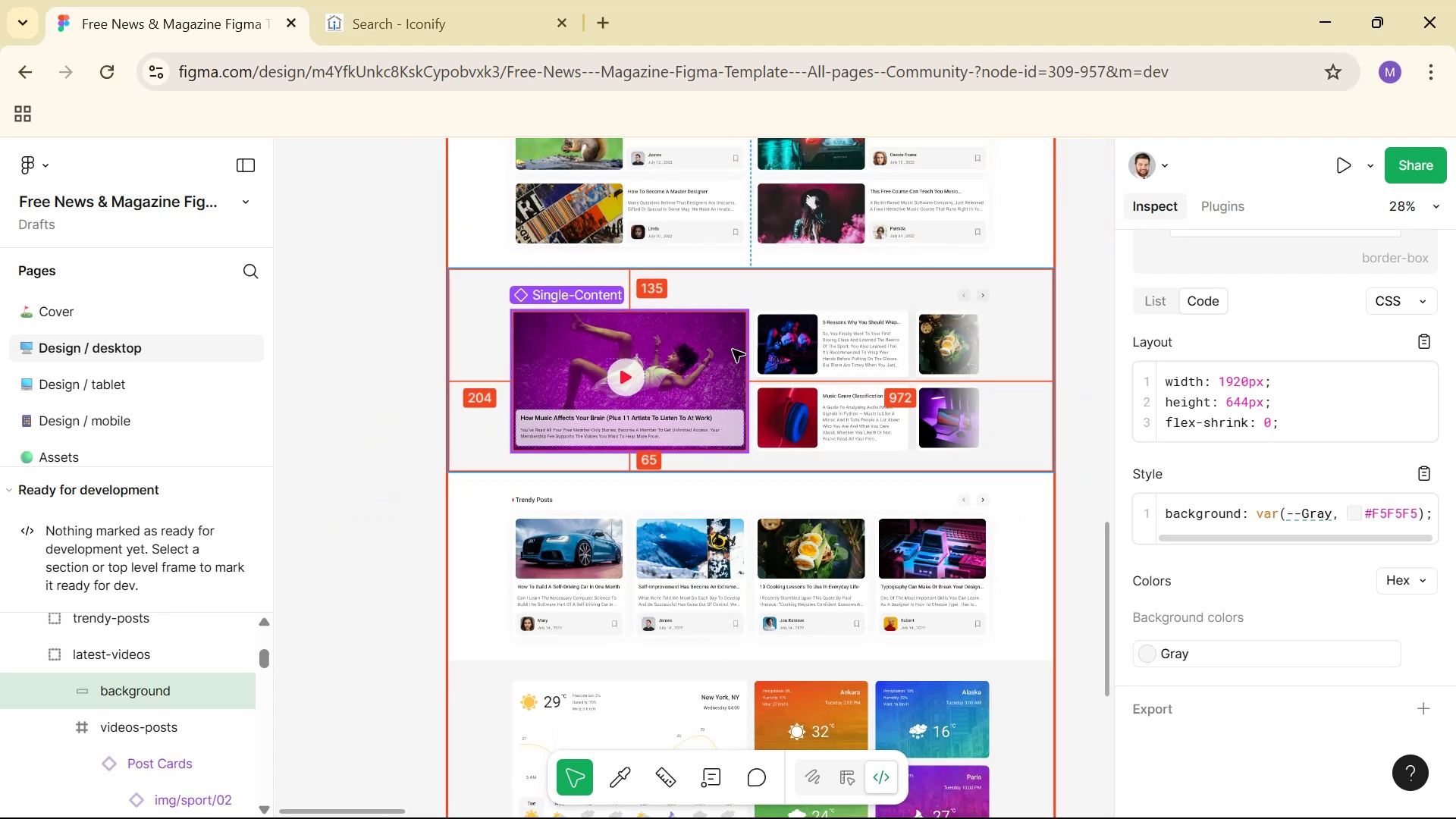 
key(Alt+Tab)
 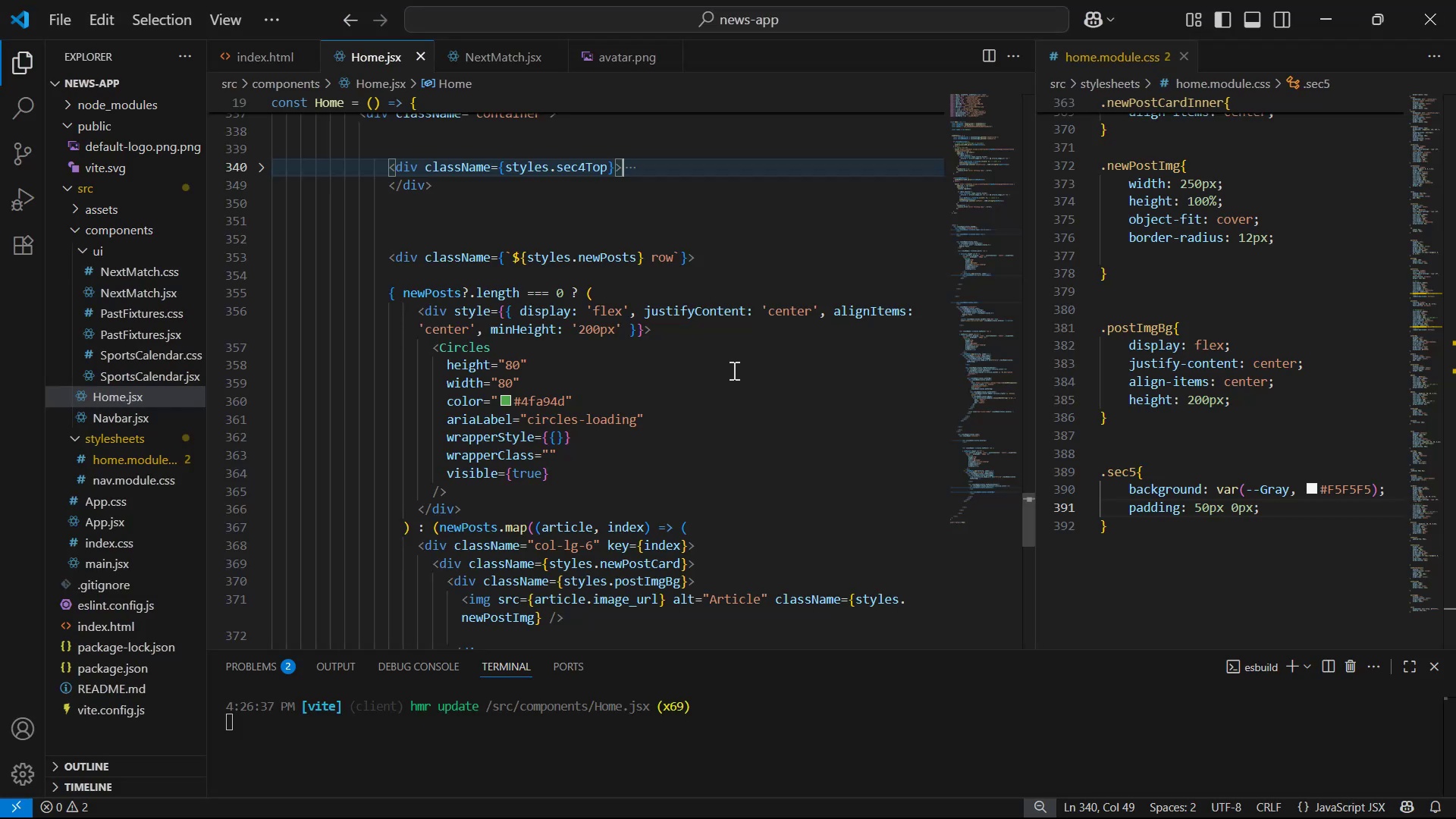 
scroll: coordinate [801, 344], scroll_direction: up, amount: 67.0
 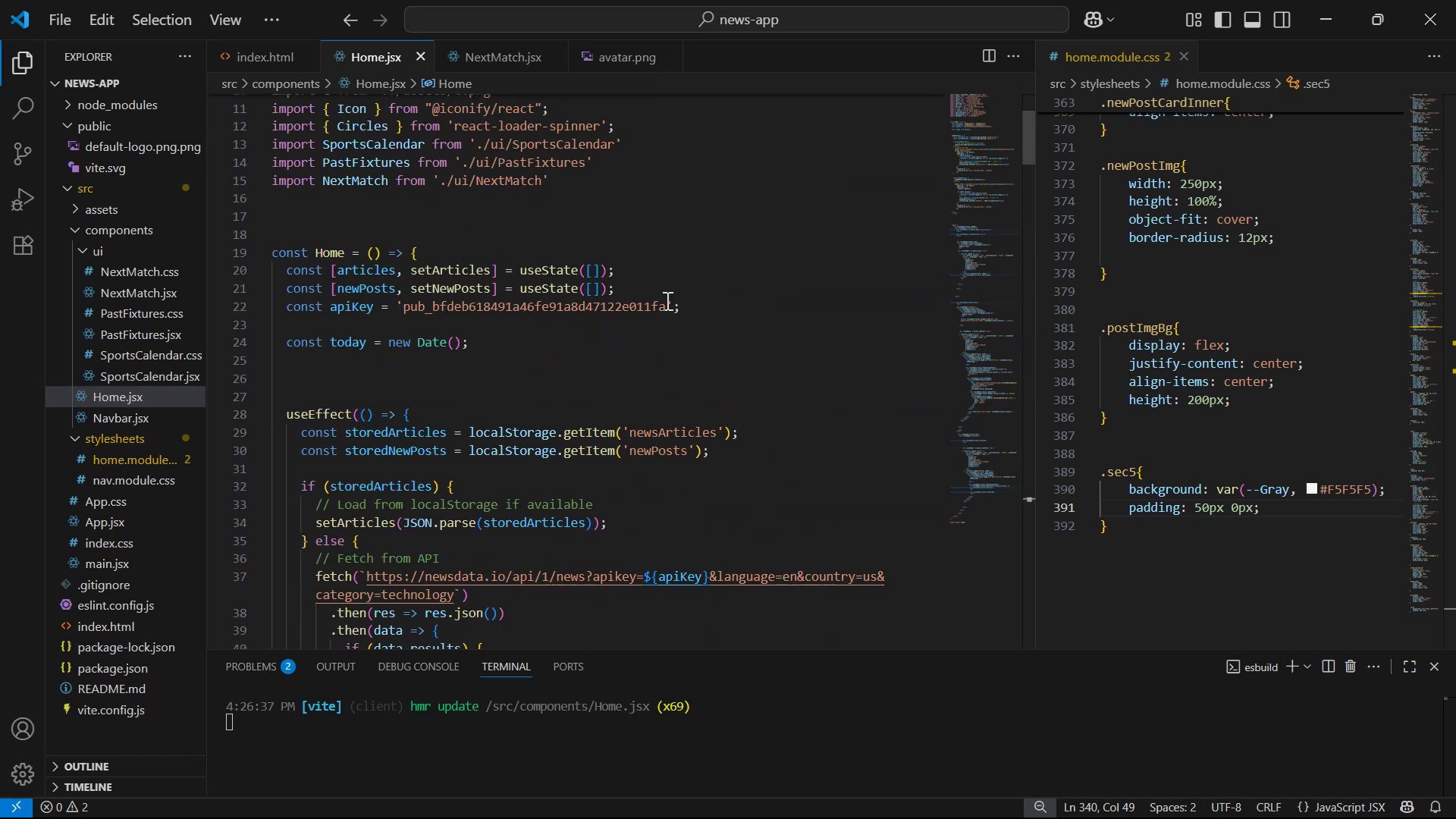 
left_click([667, 290])
 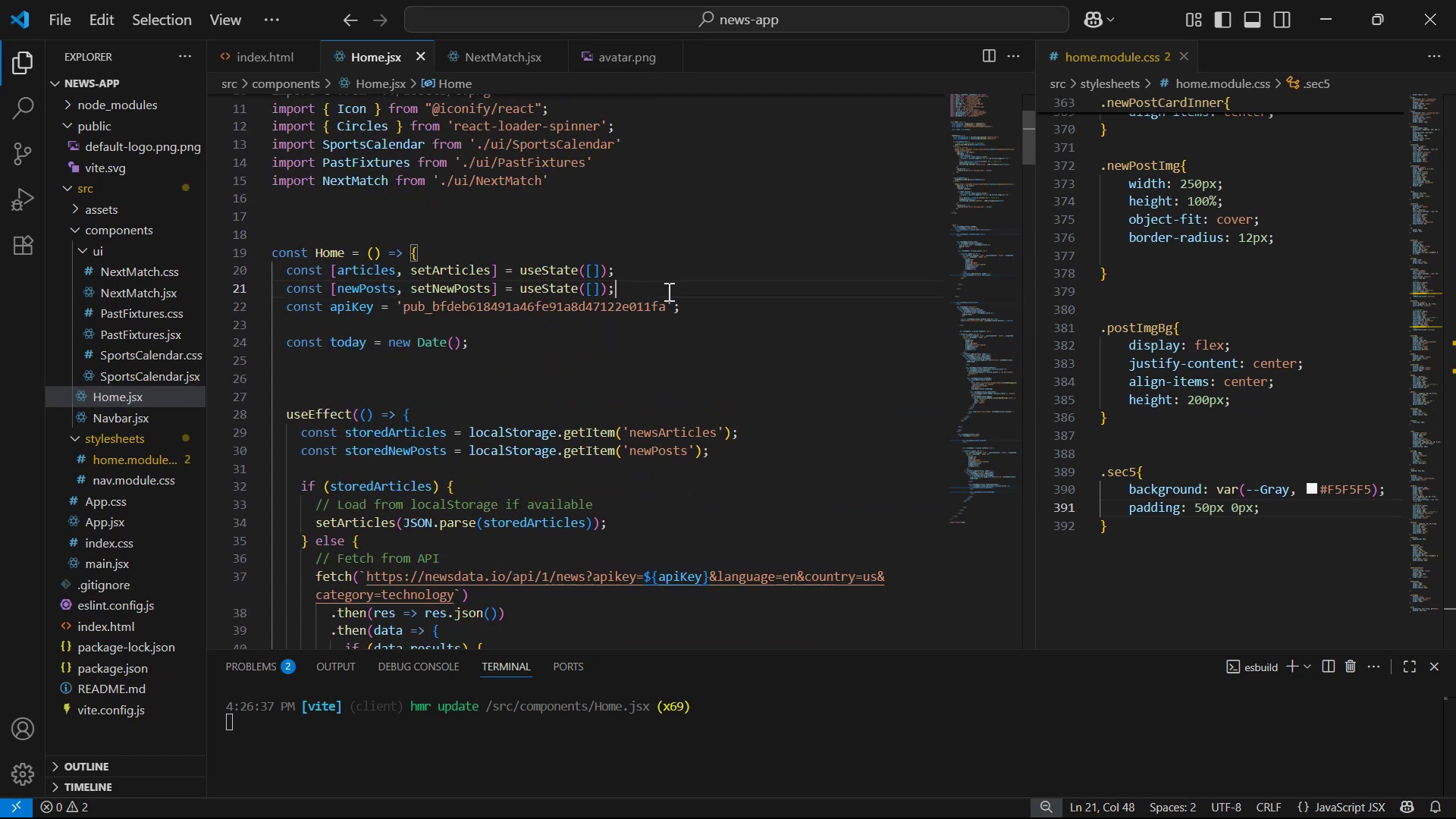 
key(Alt+ArrowDown)
 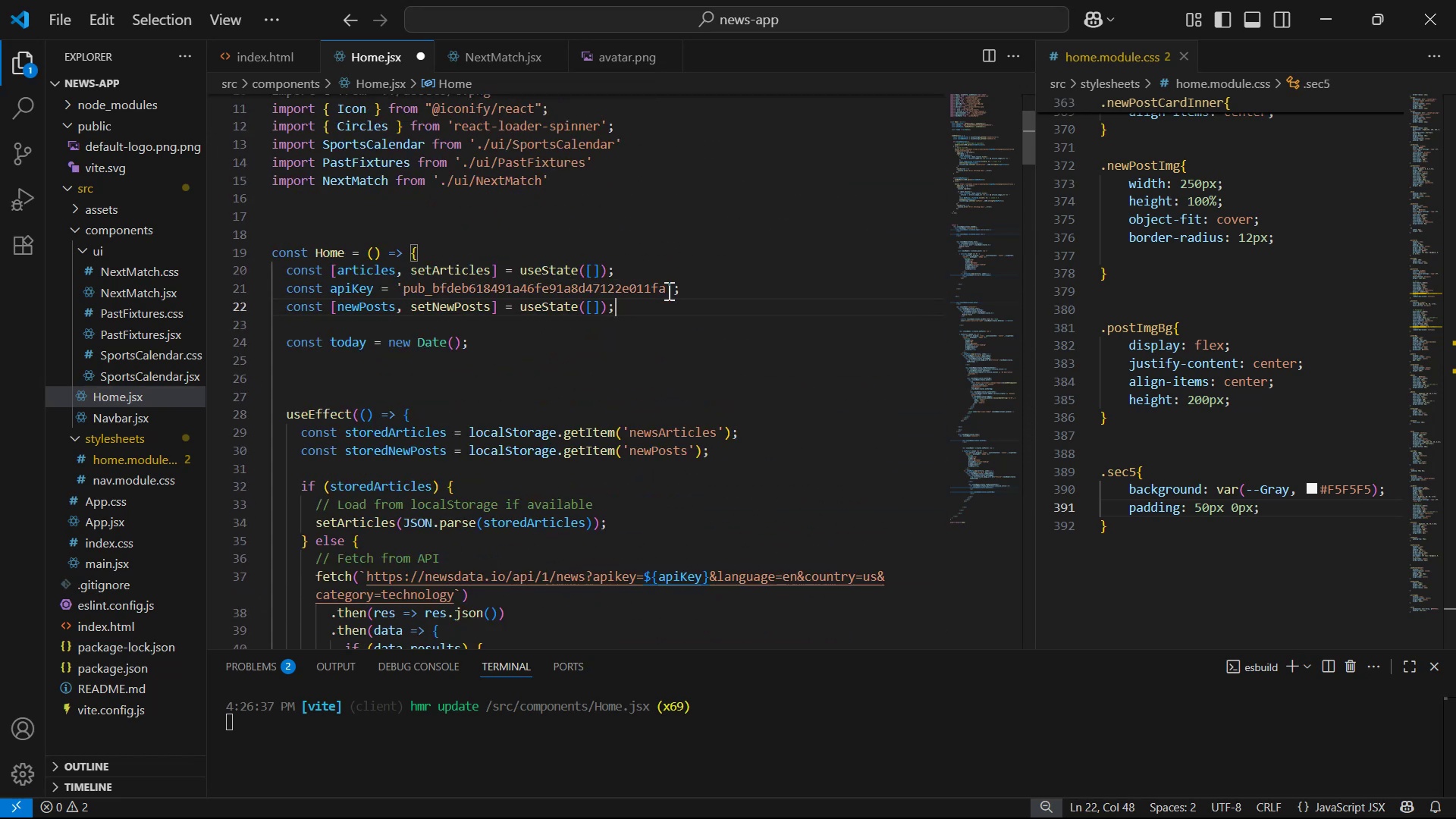 
key(ArrowLeft)
 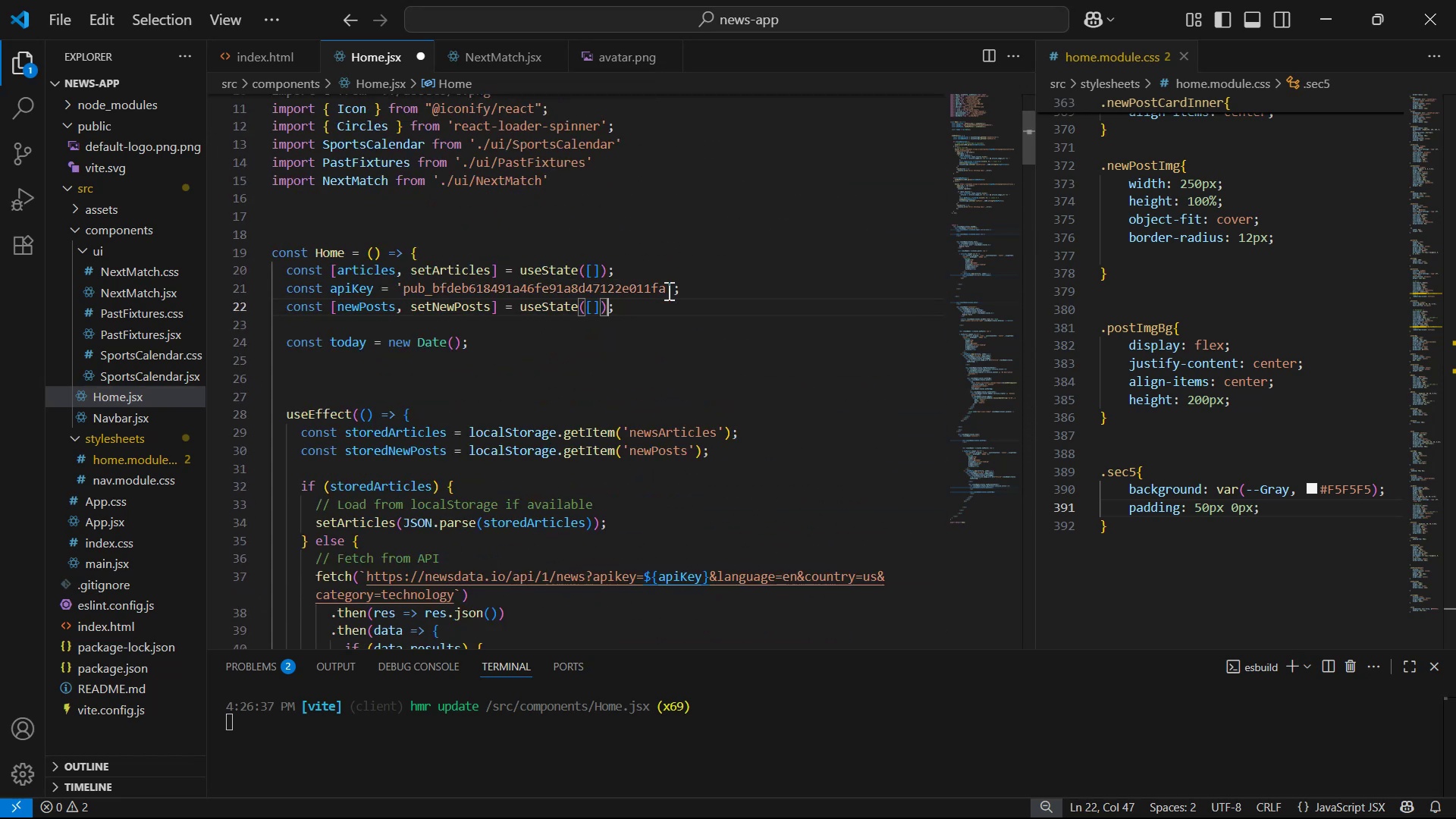 
key(ArrowRight)
 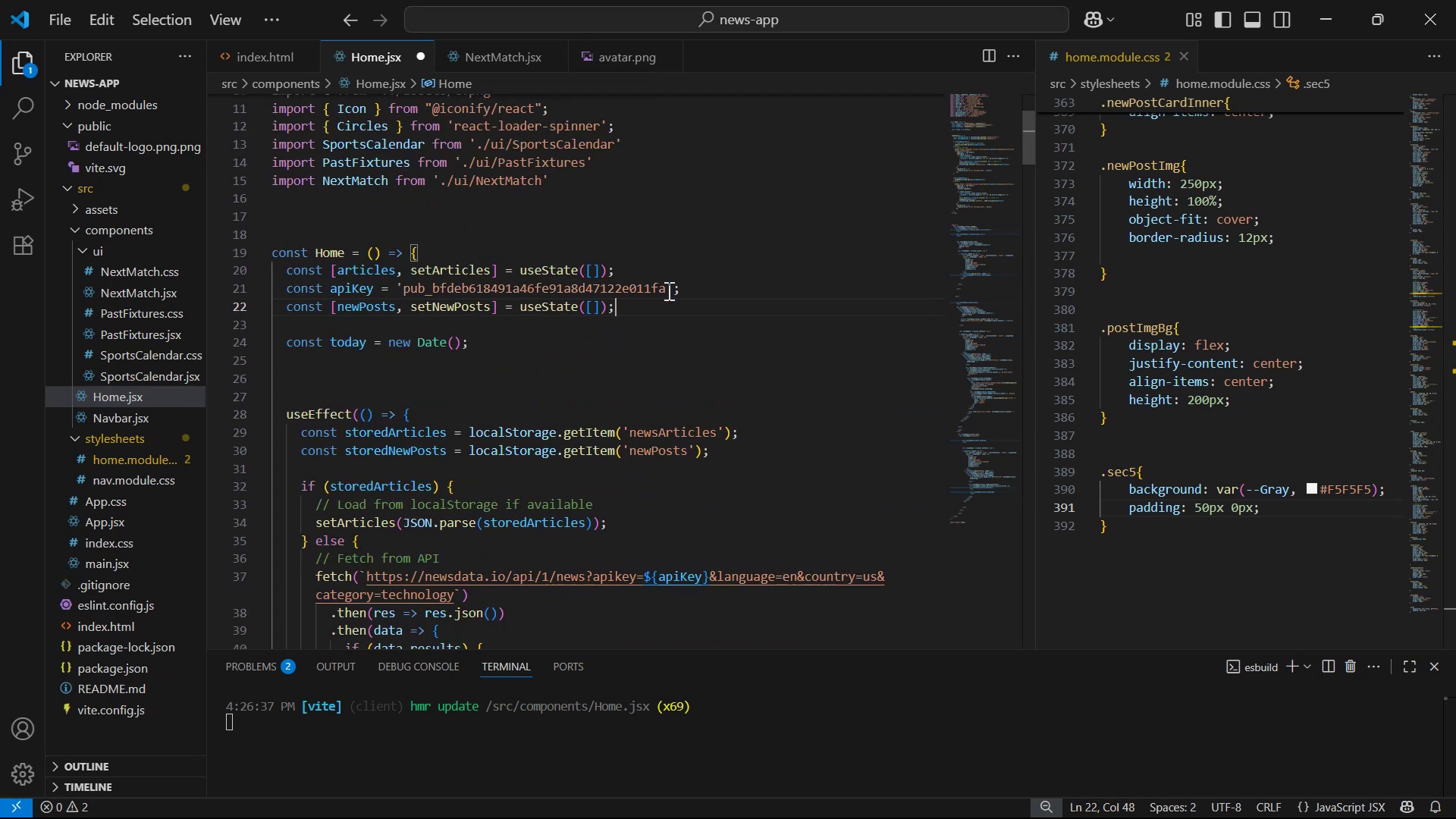 
key(Alt+ArrowUp)
 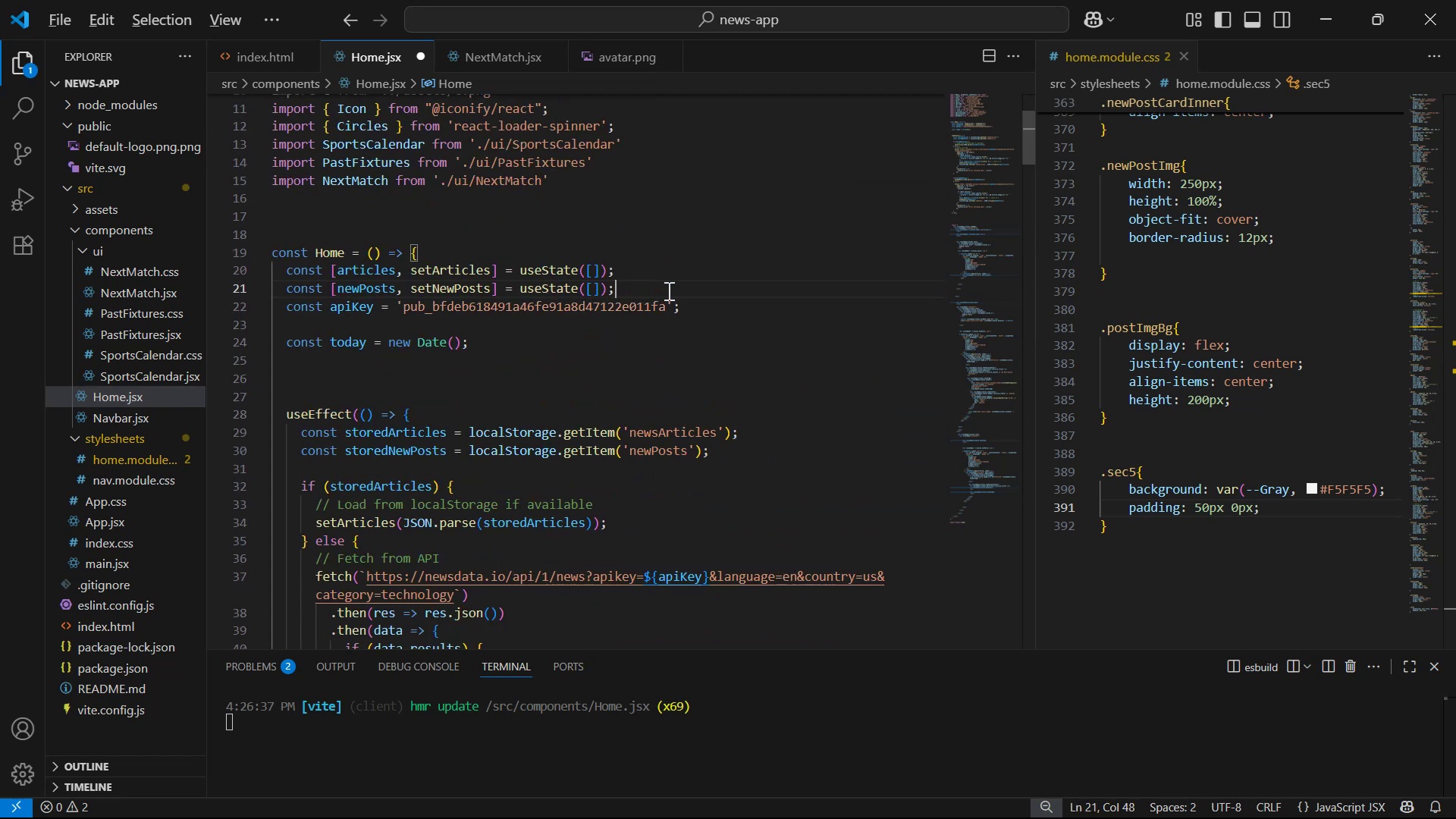 
key(Alt+Shift+ArrowDown)
 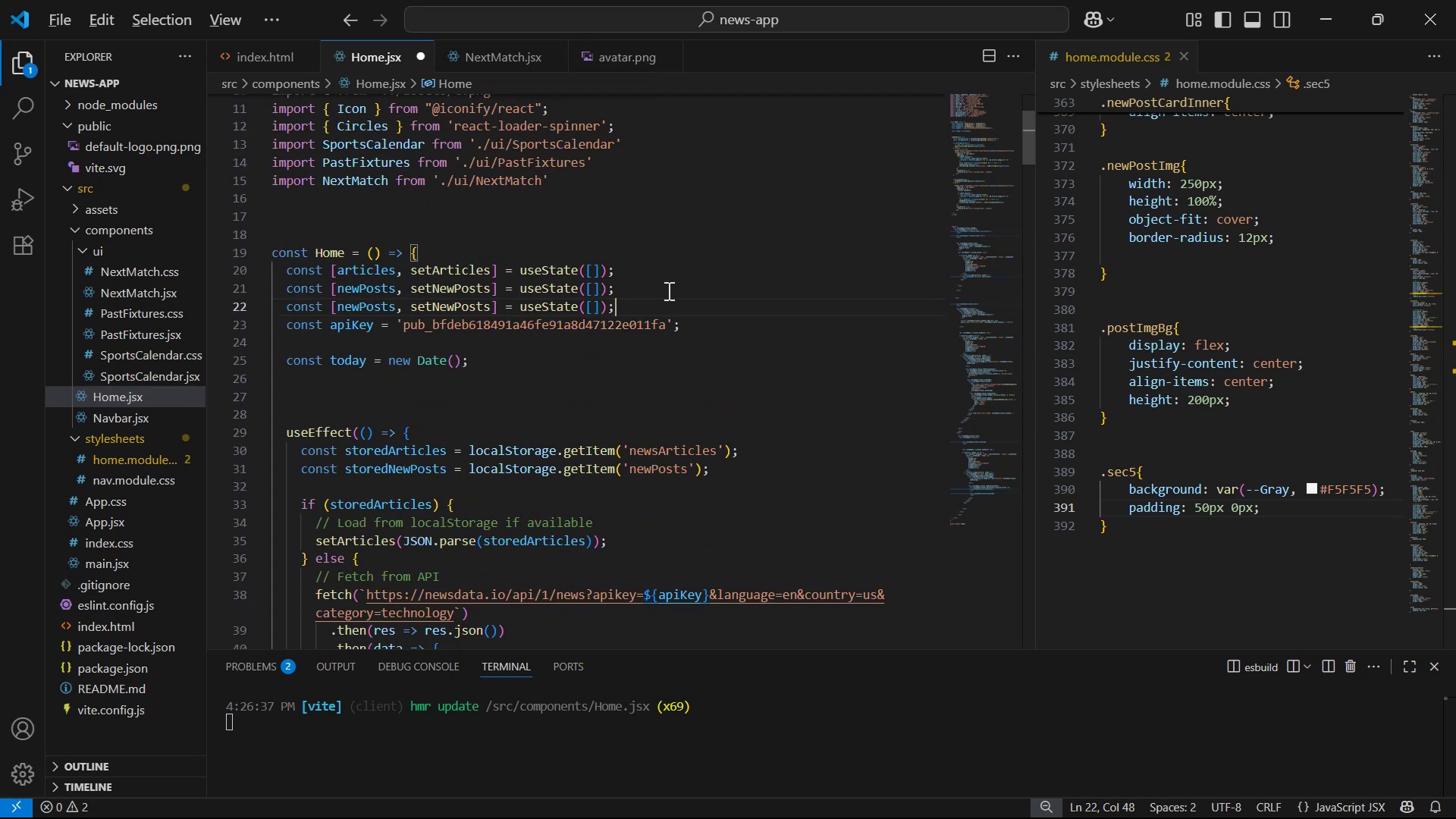 
hold_key(key=ArrowLeft, duration=1.17)
 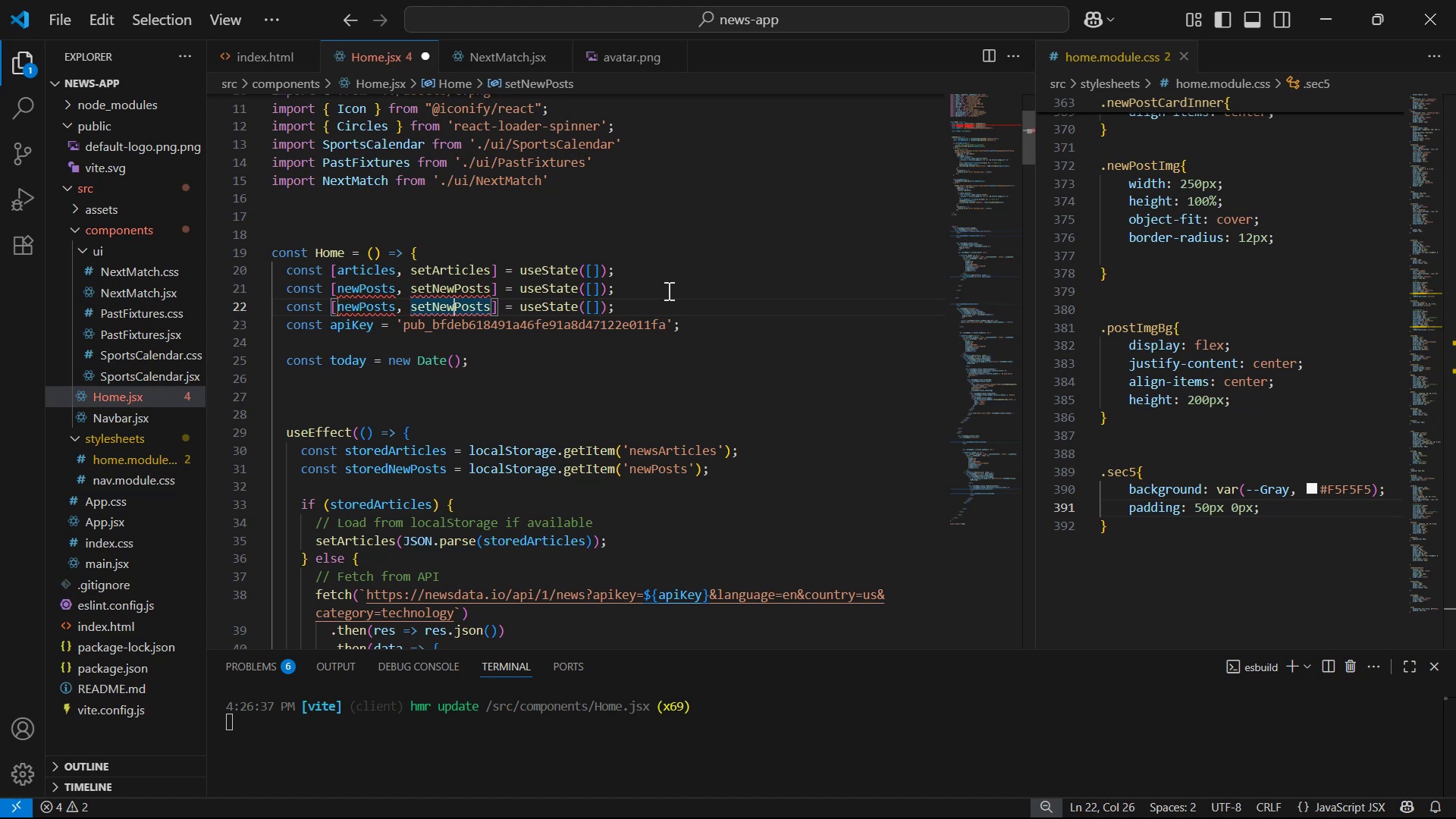 
key(Backspace)
key(Backspace)
key(Backspace)
type(Video )
key(Backspace)
key(Backspace)
key(Backspace)
 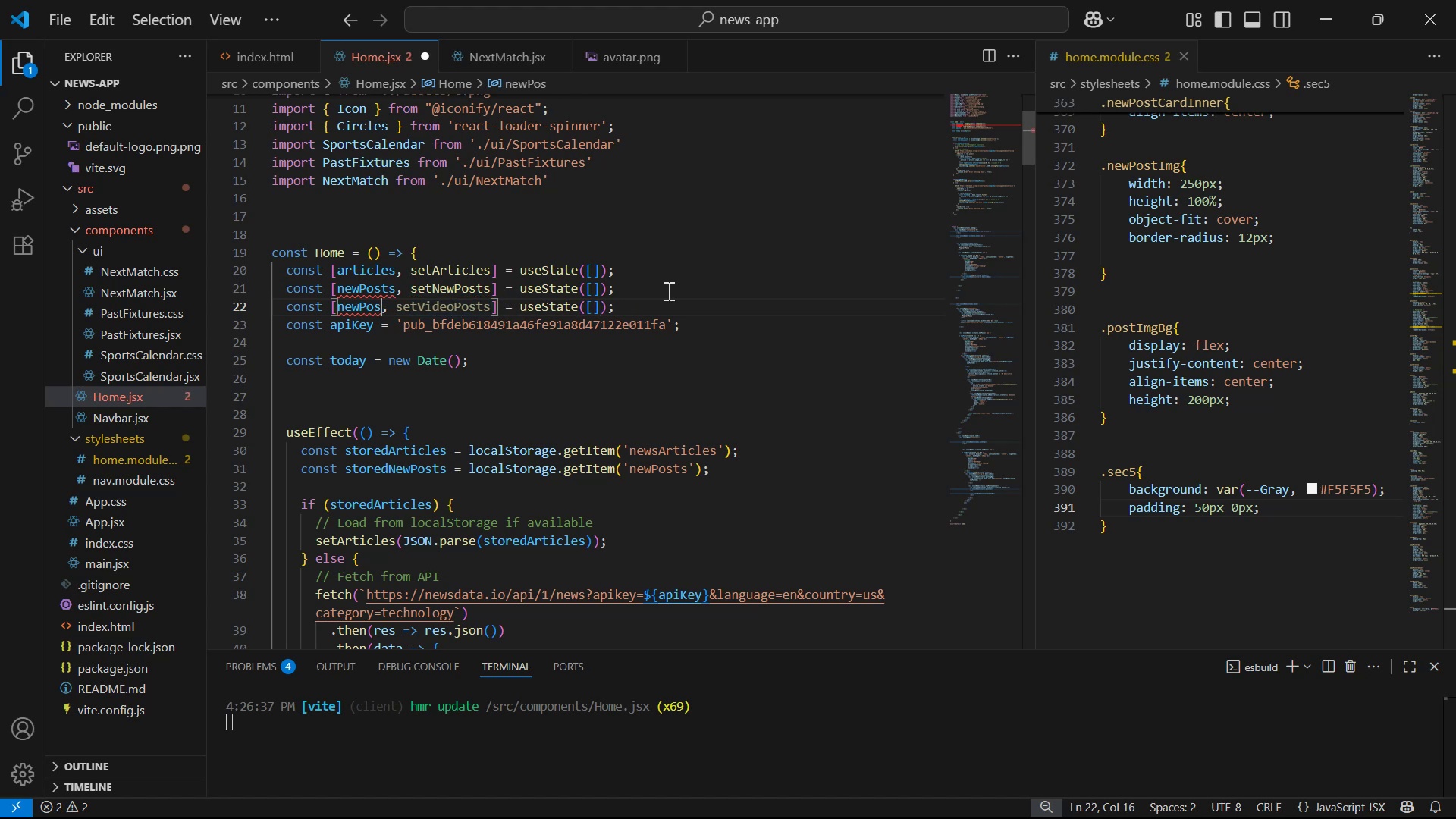 
 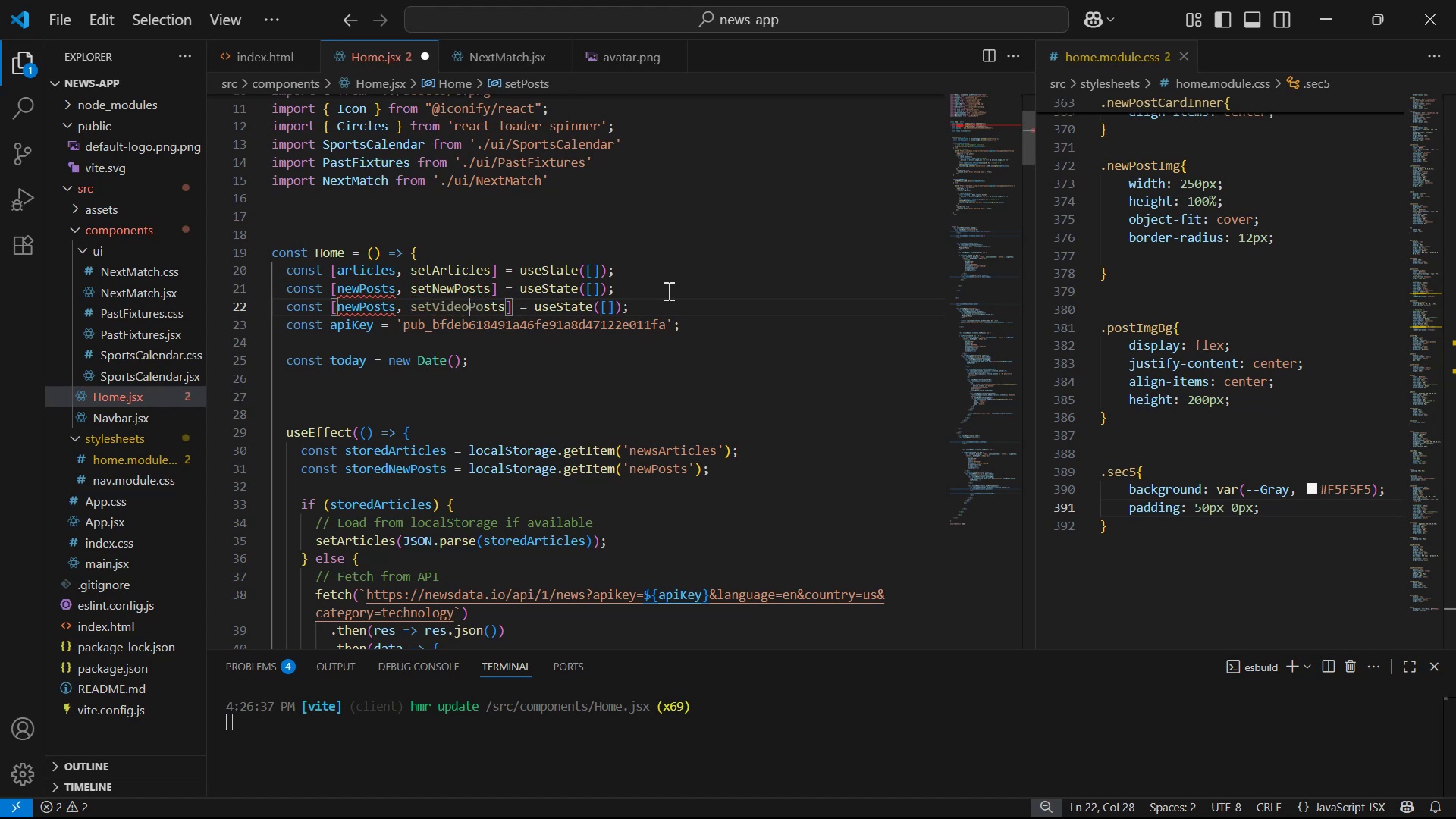 
hold_key(key=ArrowLeft, duration=0.8)
 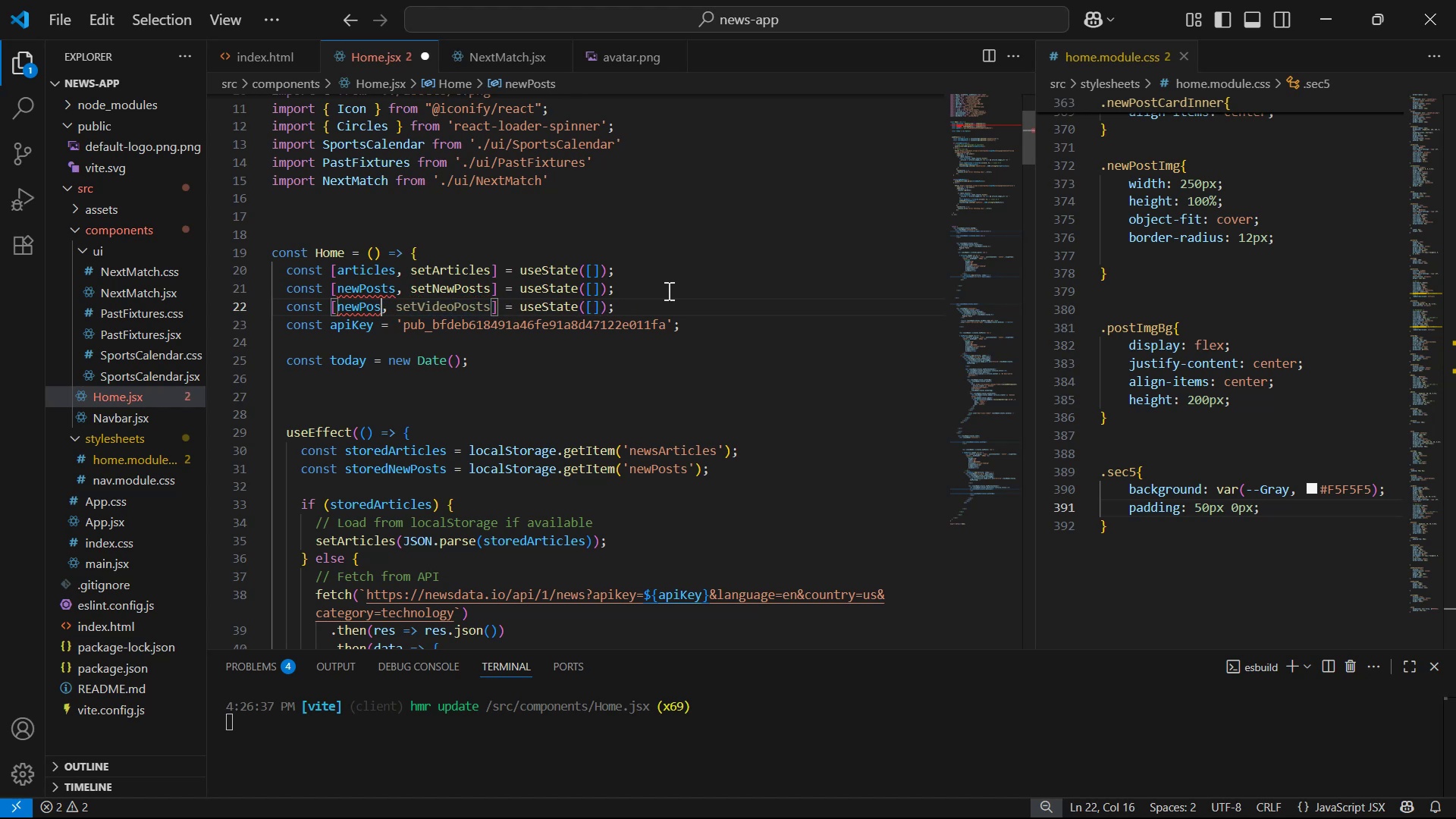 
key(Control+Z)
 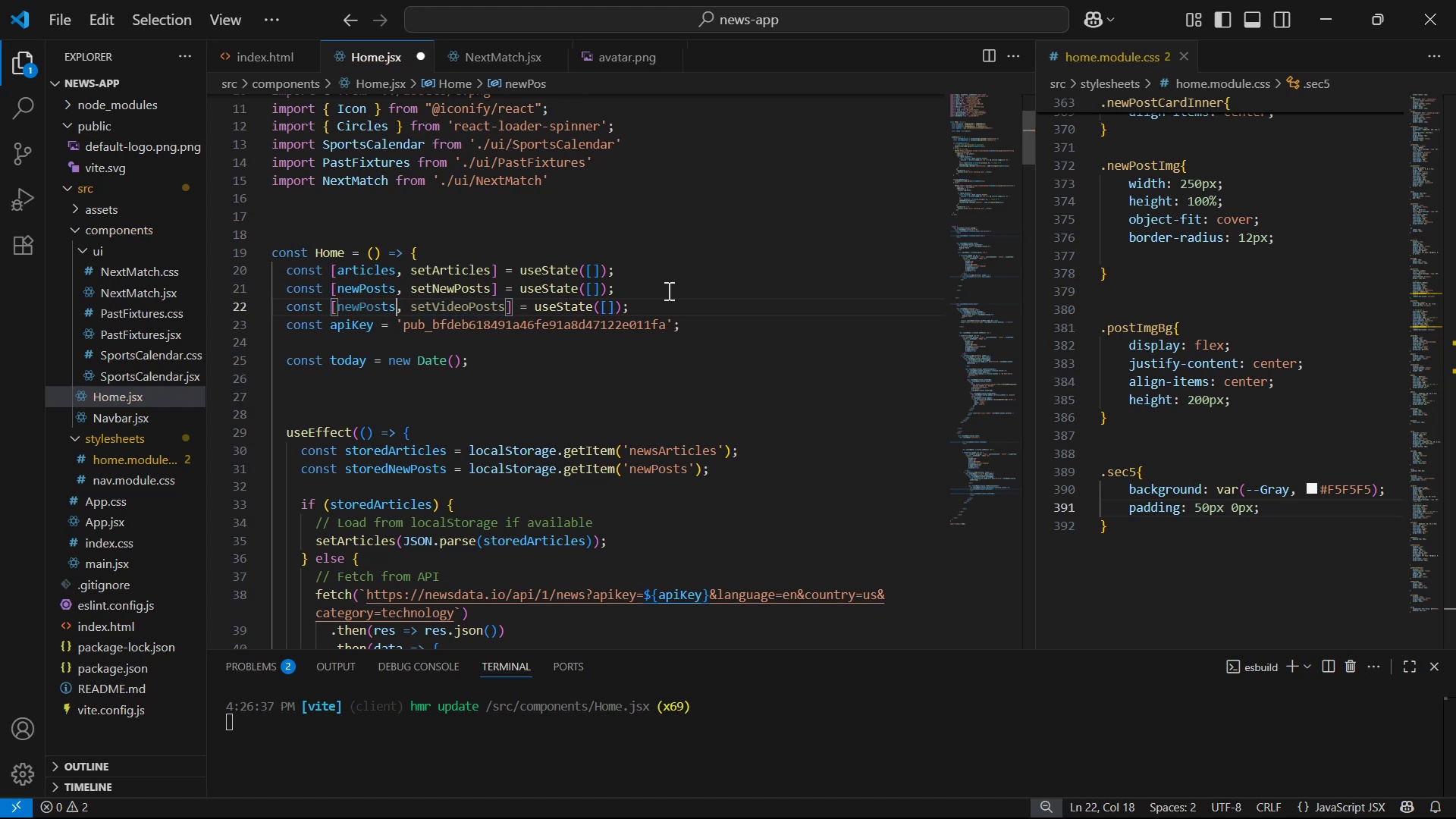 
hold_key(key=ArrowLeft, duration=0.64)
 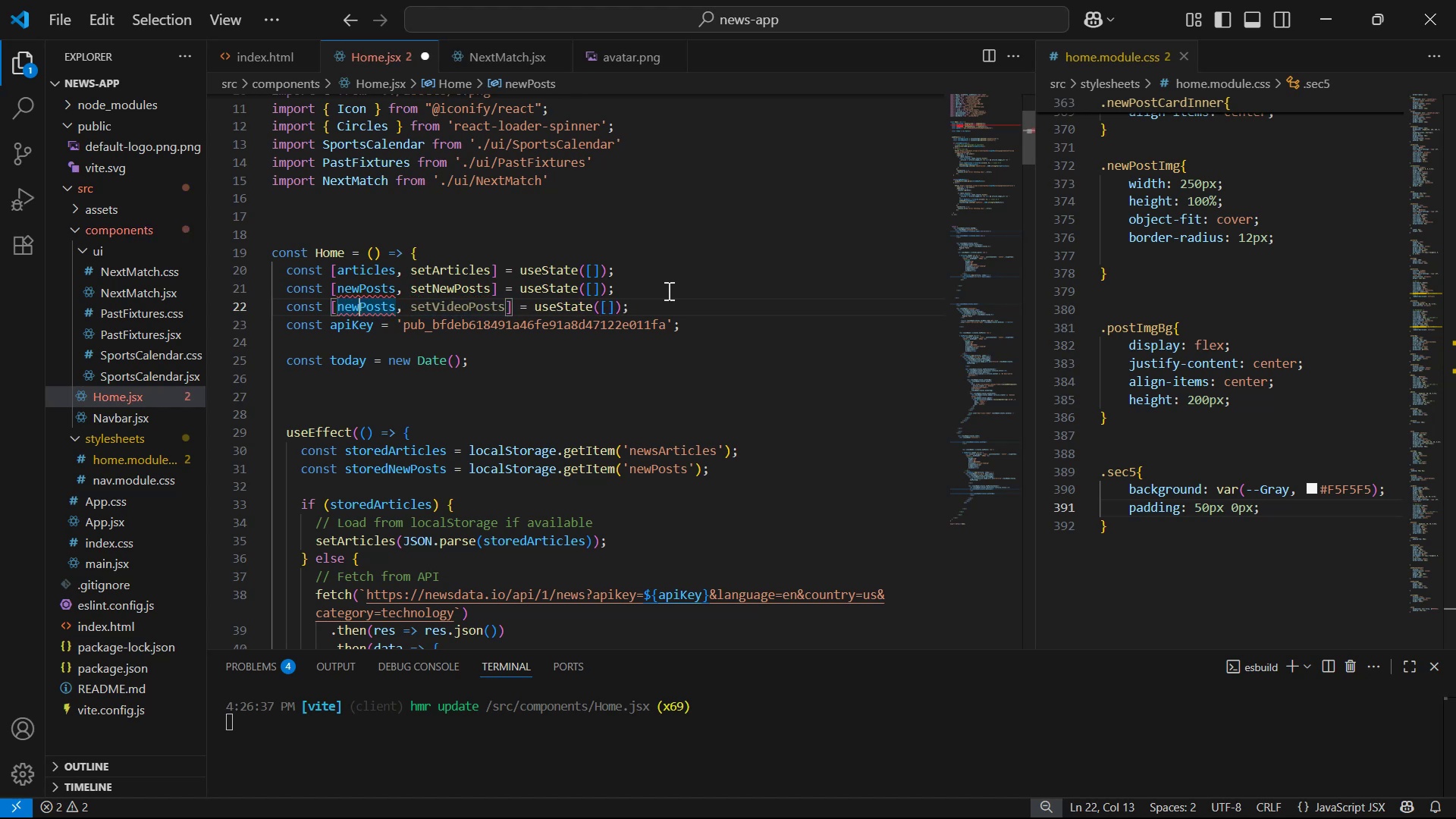 
key(ArrowLeft)
 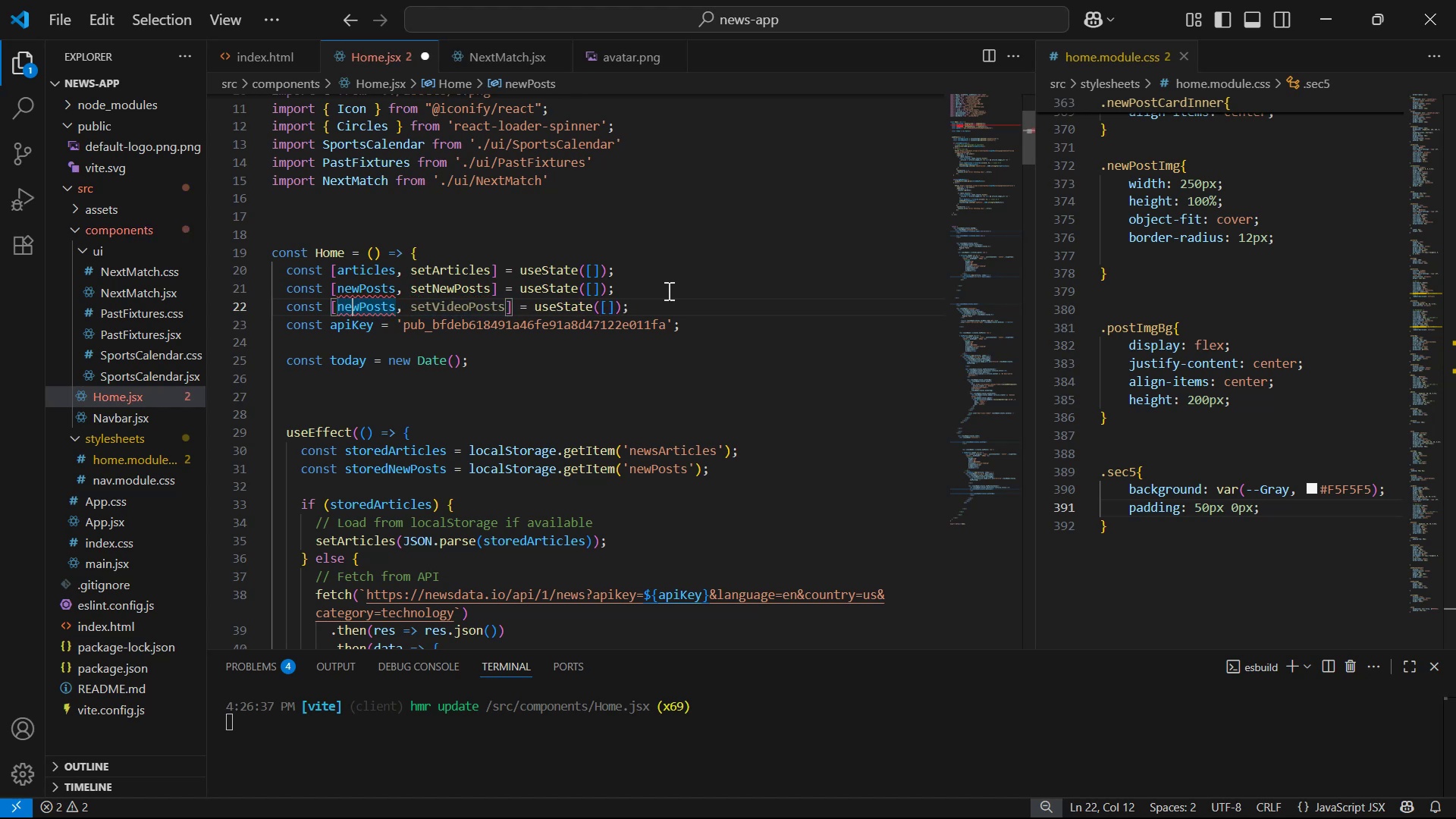 
key(ArrowRight)
 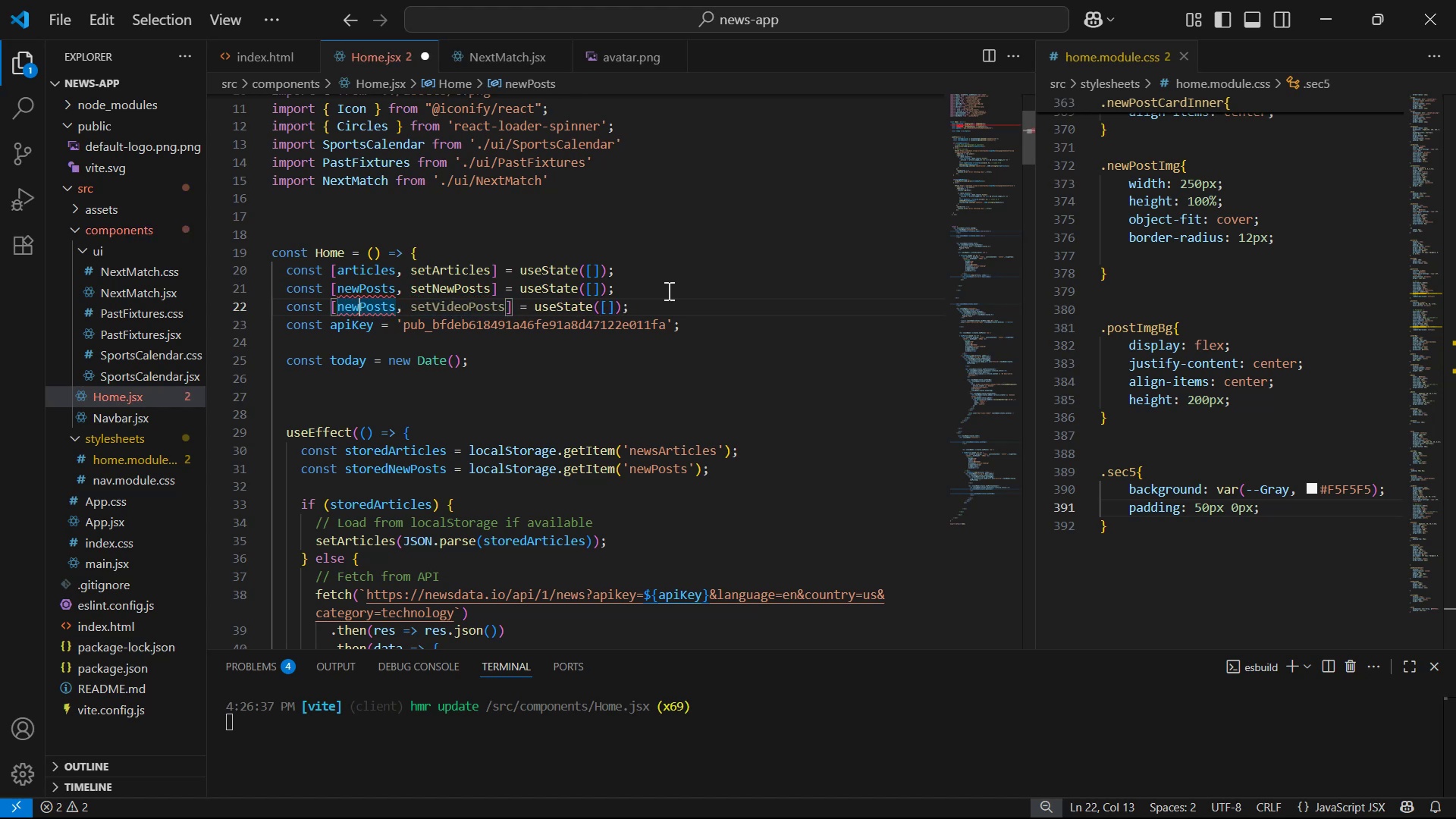 
key(Backspace)
key(Backspace)
key(Backspace)
type(video)
 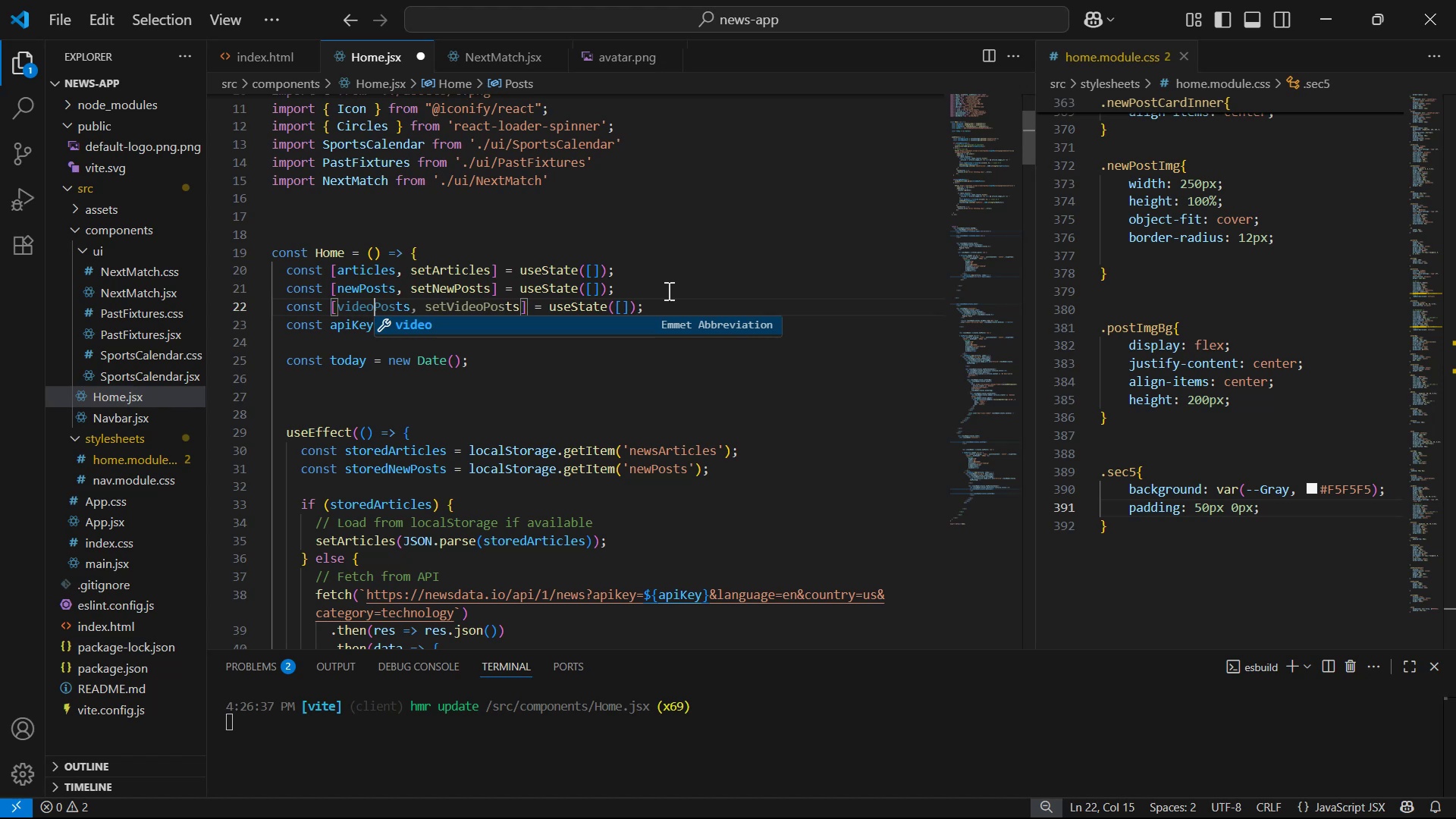 
key(Control+S)
 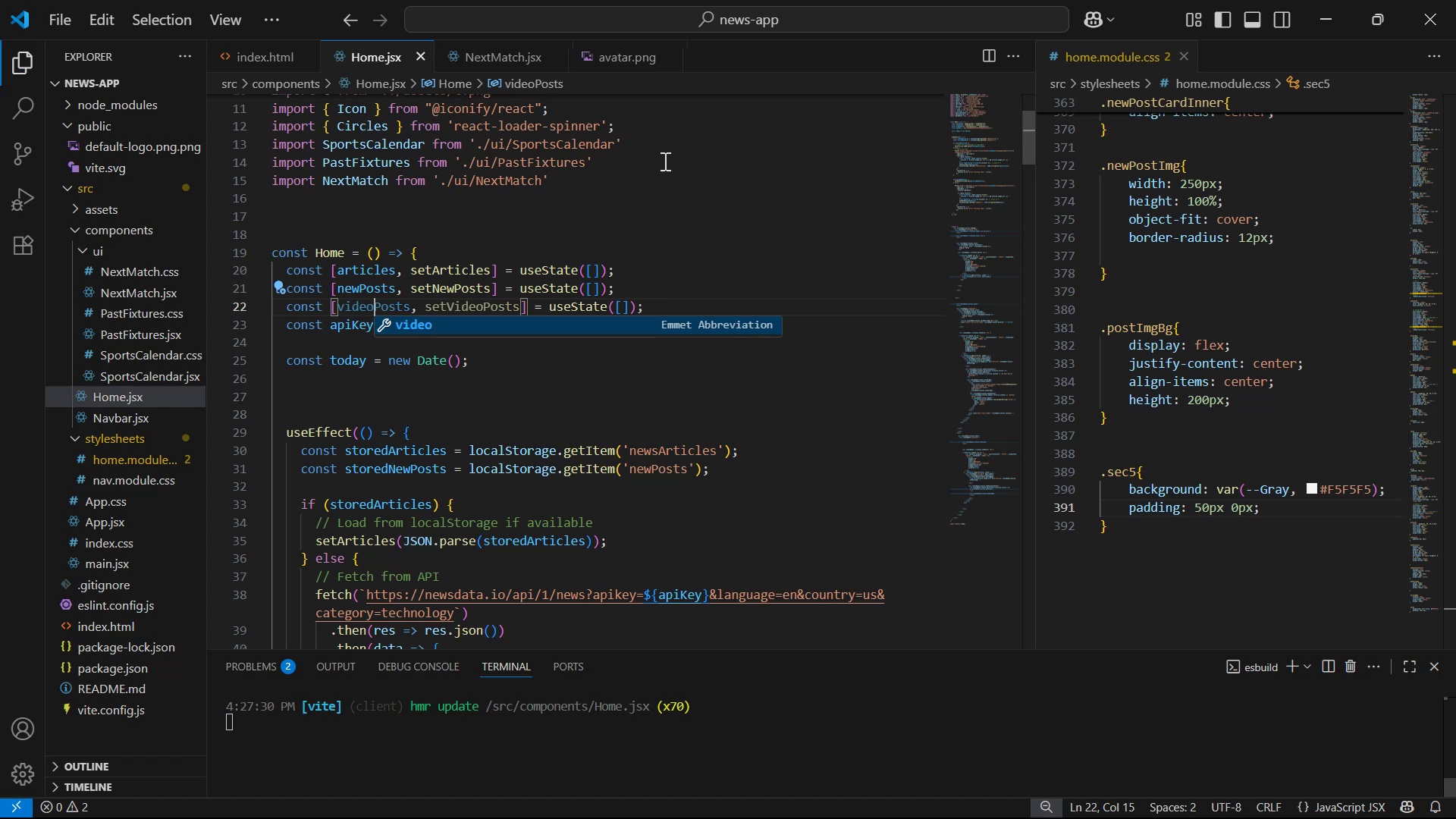 
scroll: coordinate [635, 328], scroll_direction: down, amount: 16.0
 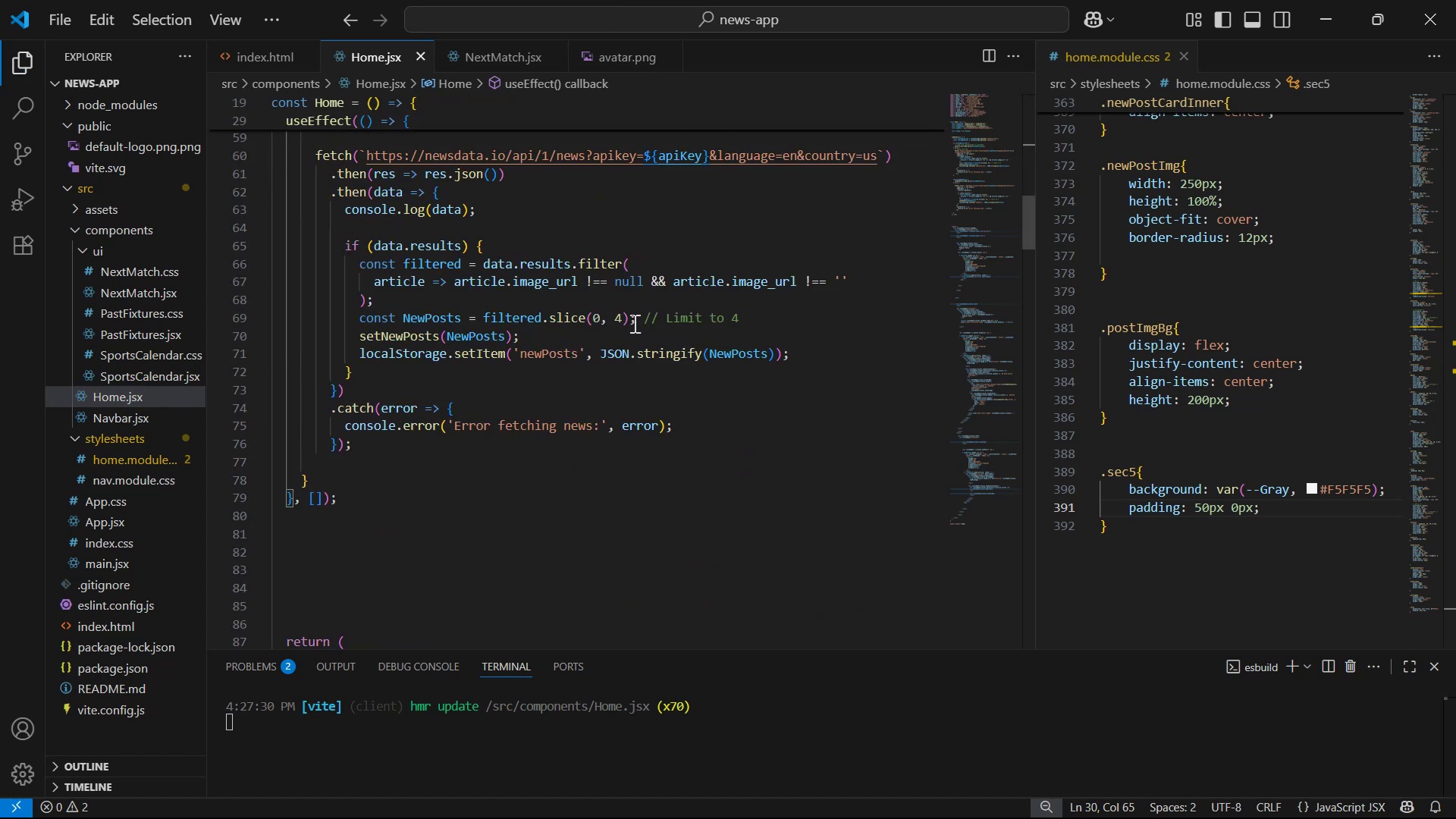 
scroll: coordinate [588, 393], scroll_direction: up, amount: 2.0
 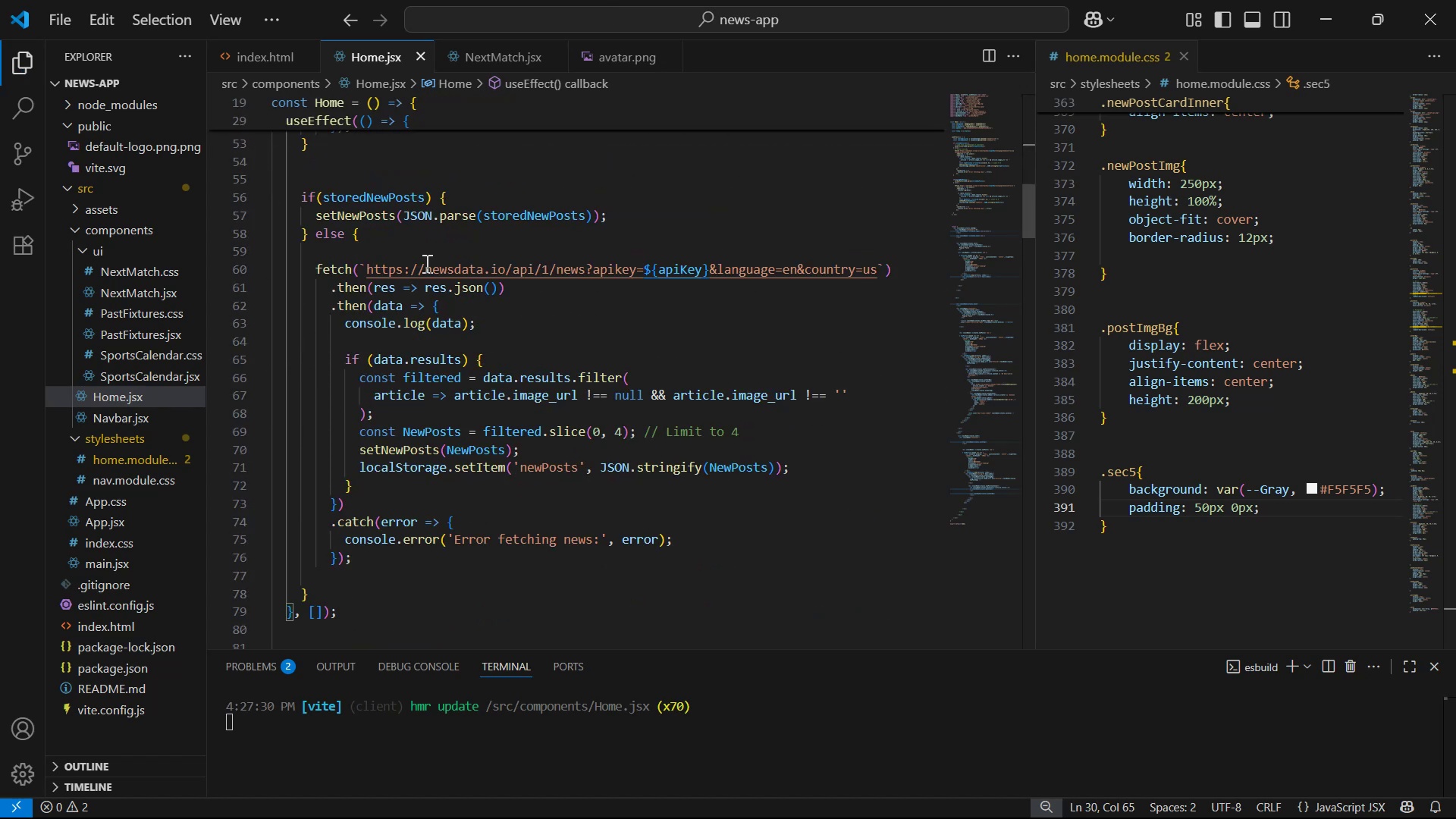 
left_click([344, 579])
 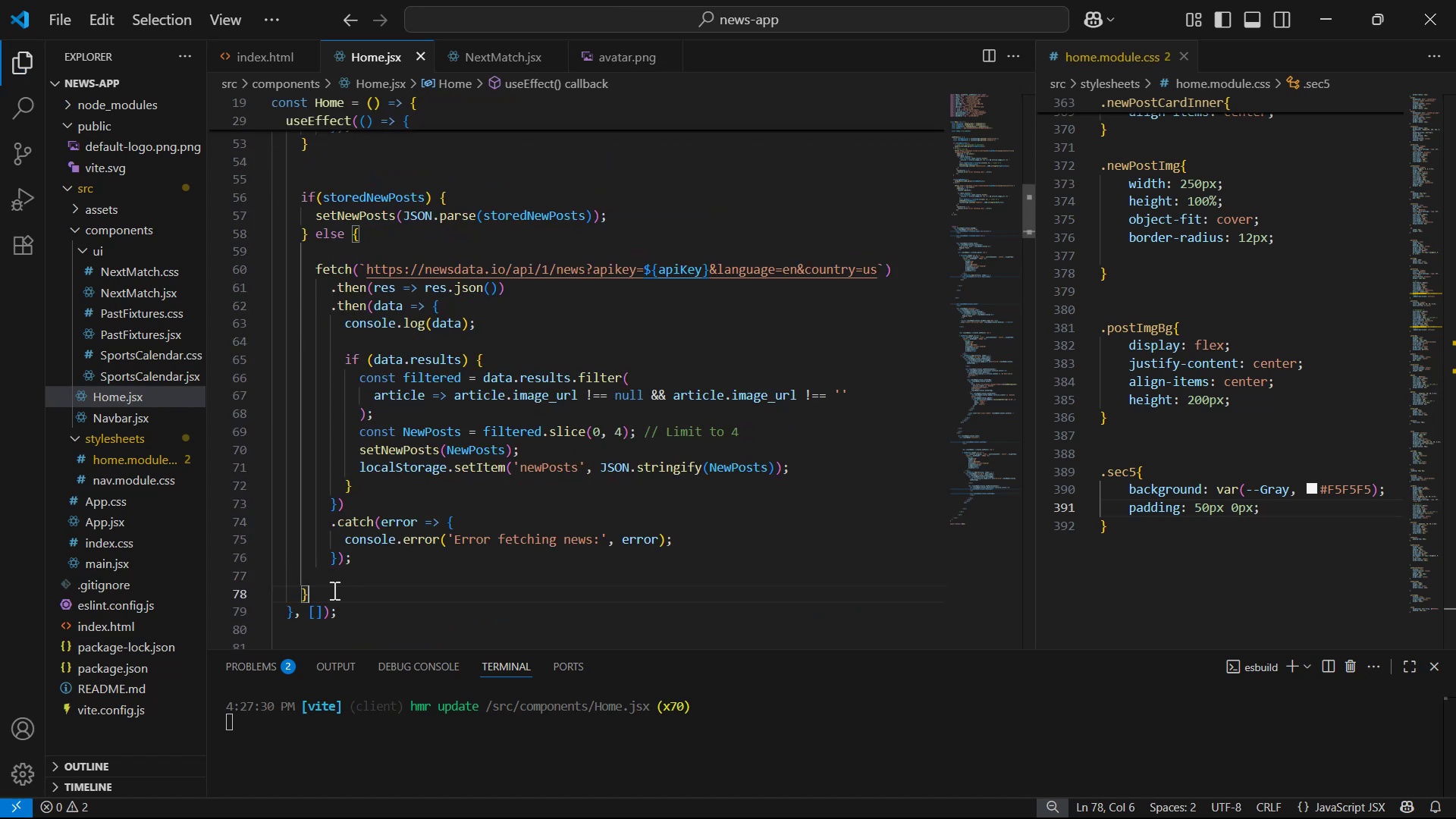 
double_click([351, 576])
 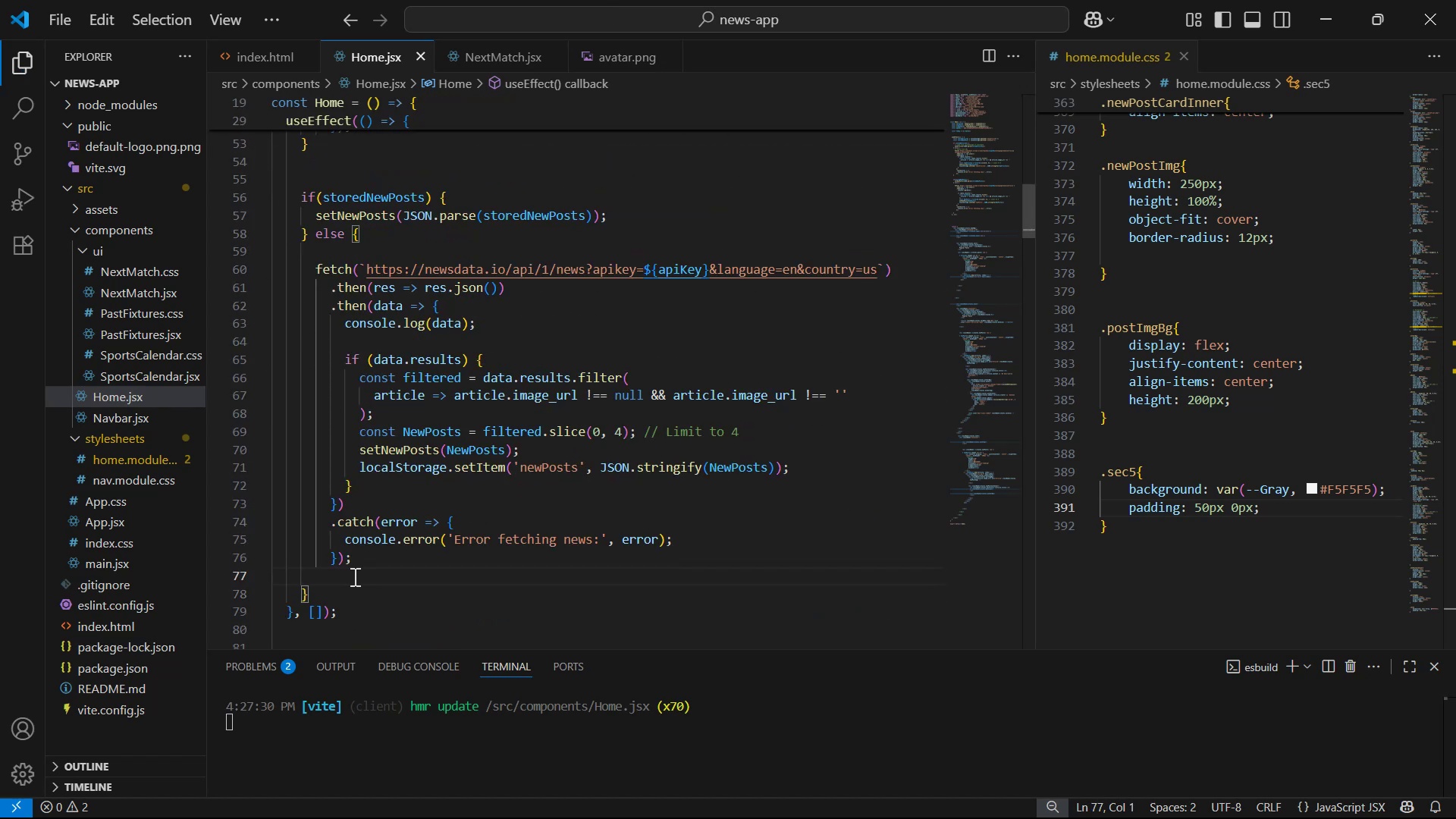 
key(Backspace)
 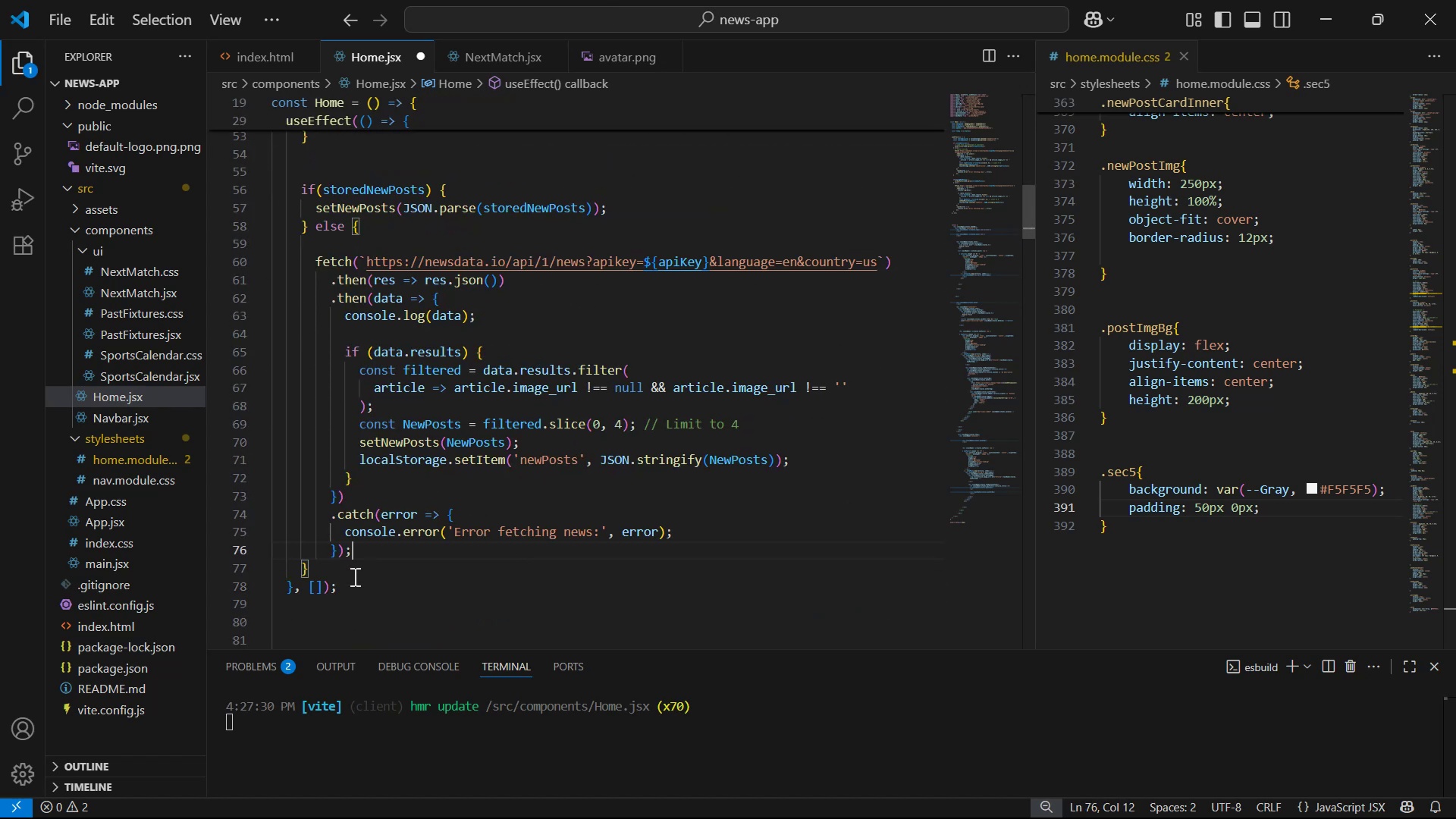 
key(ArrowDown)
 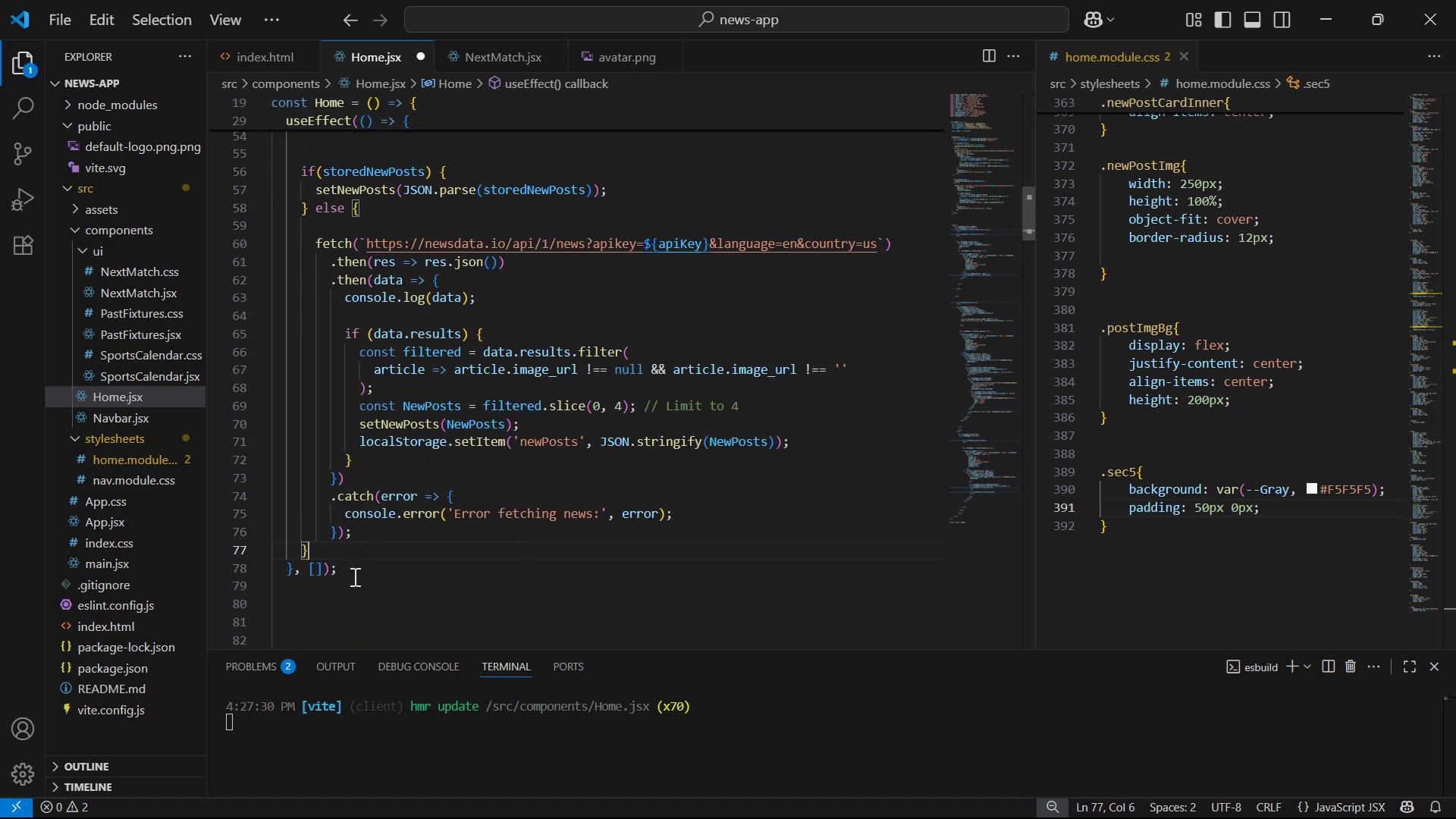 
key(Enter)
 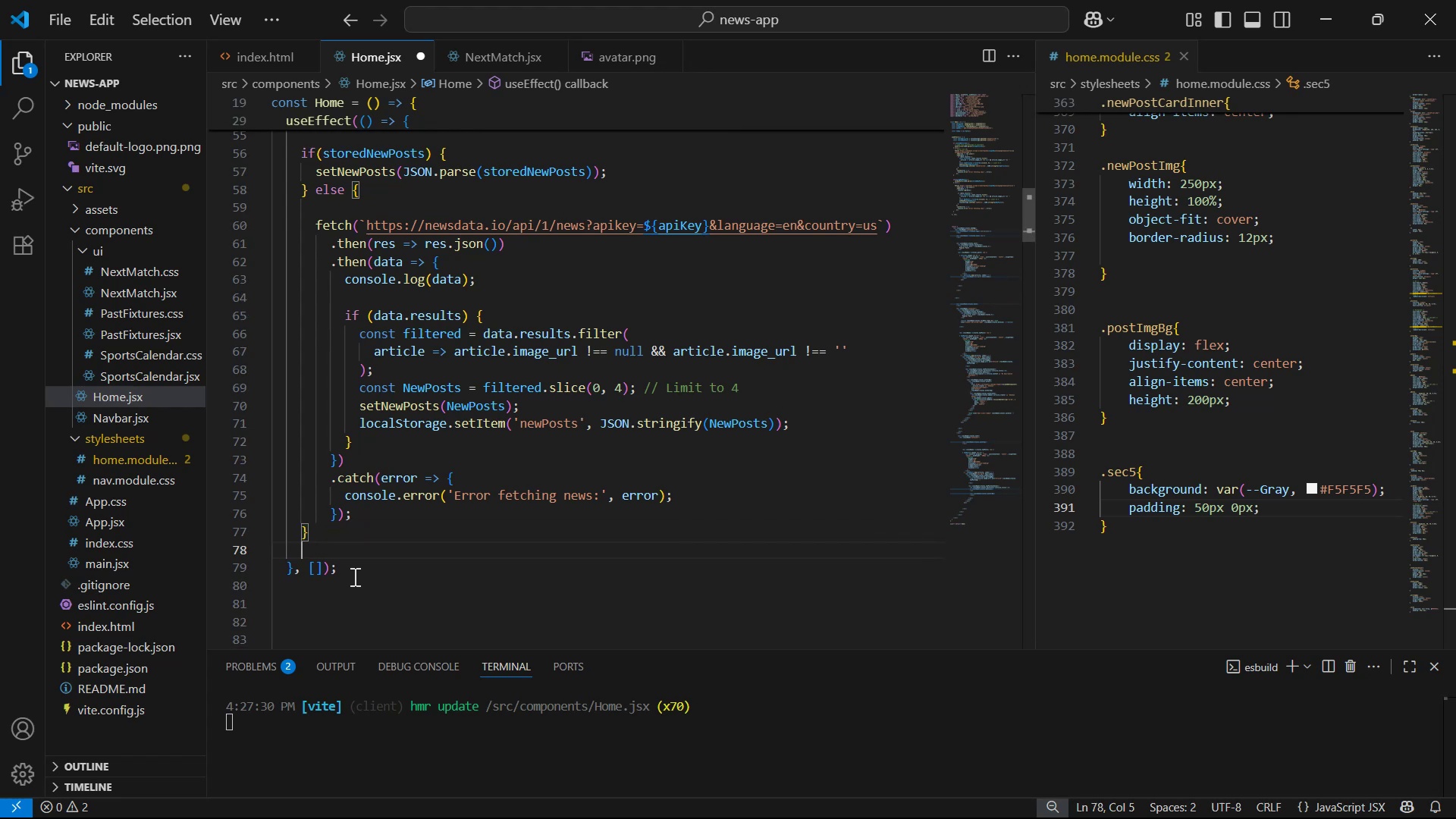 
key(Enter)
 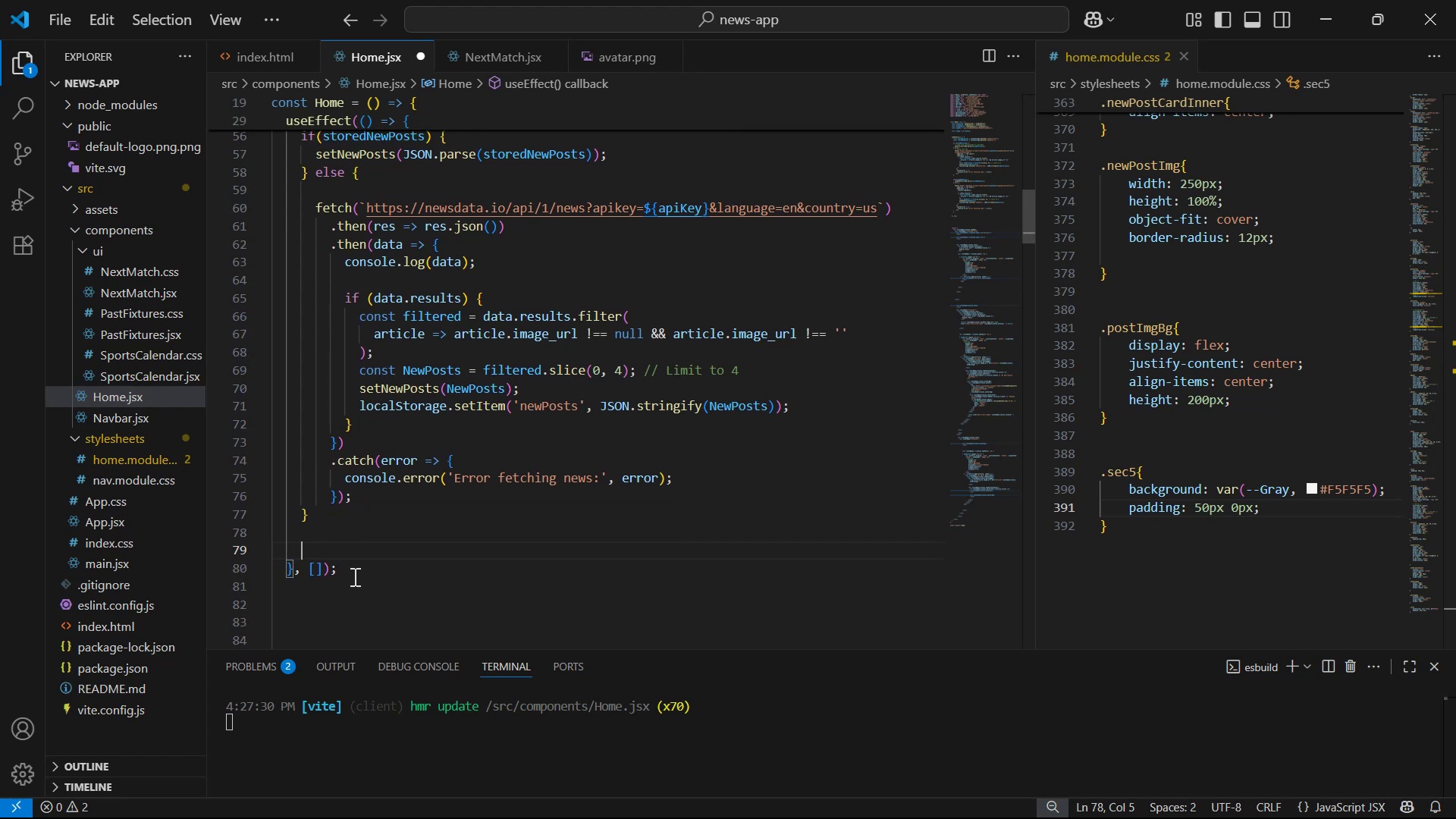 
key(Enter)
 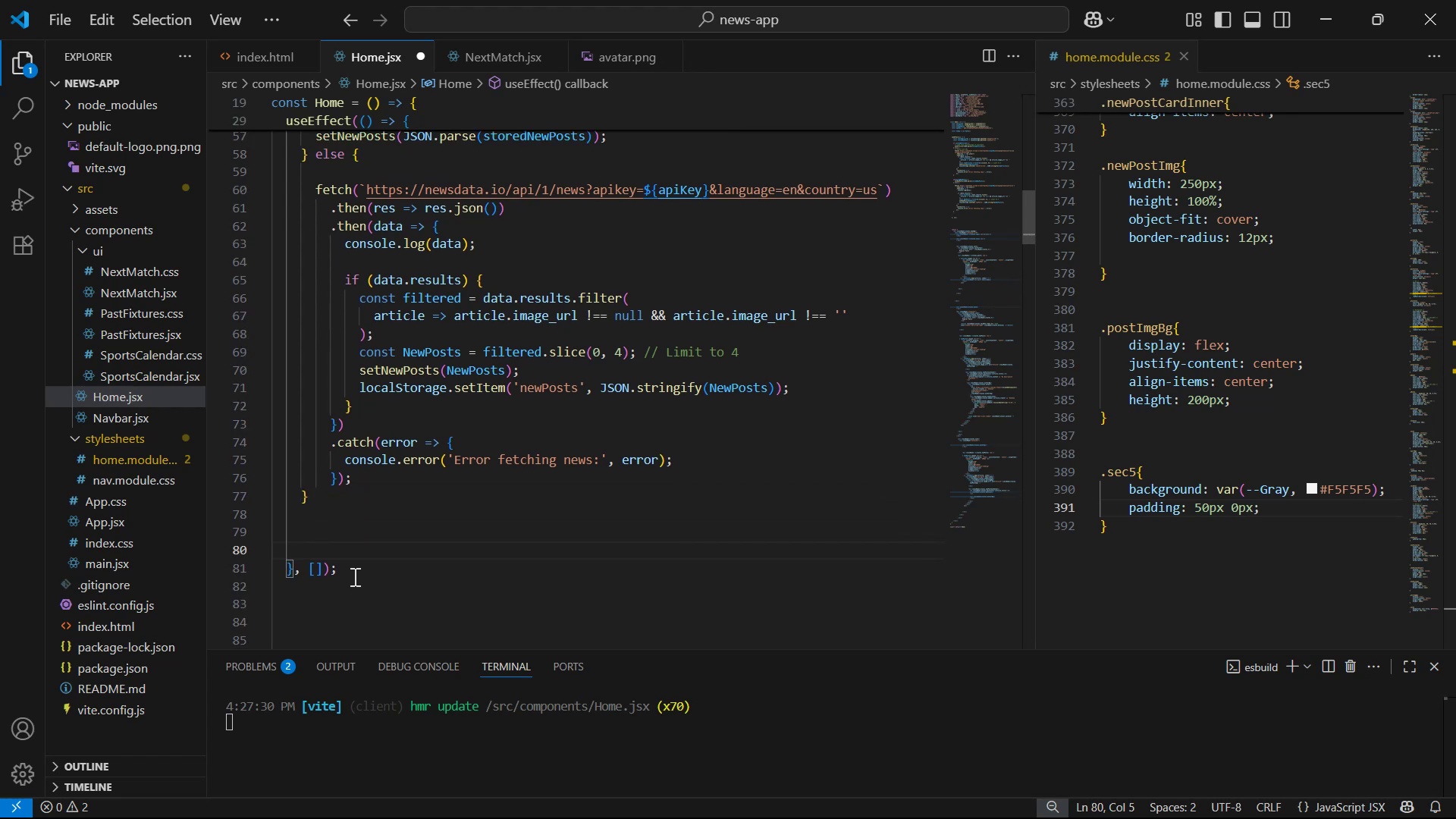 
scroll: coordinate [555, 485], scroll_direction: up, amount: 1.0
 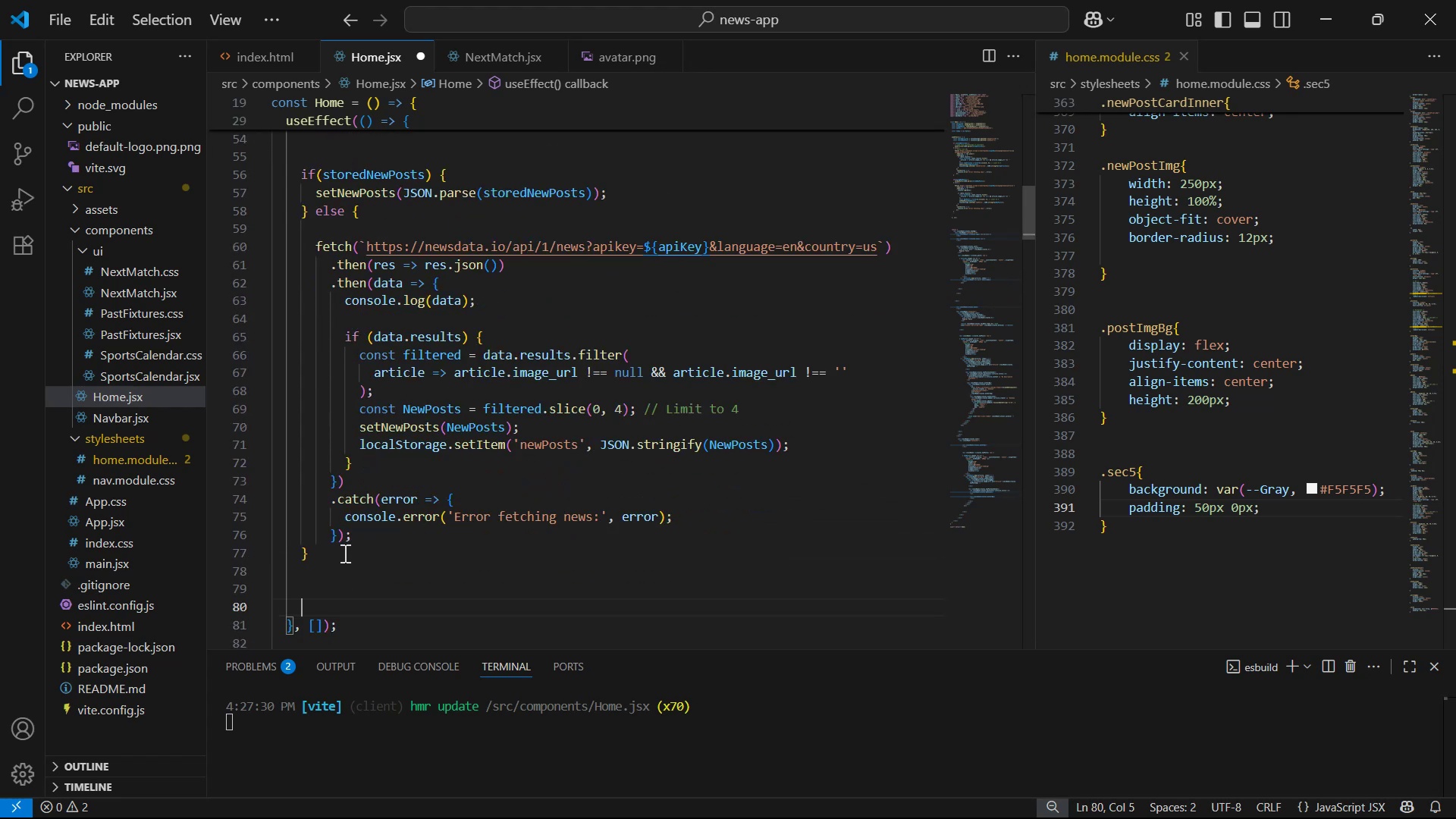 
left_click_drag(start_coordinate=[322, 559], to_coordinate=[292, 169])
 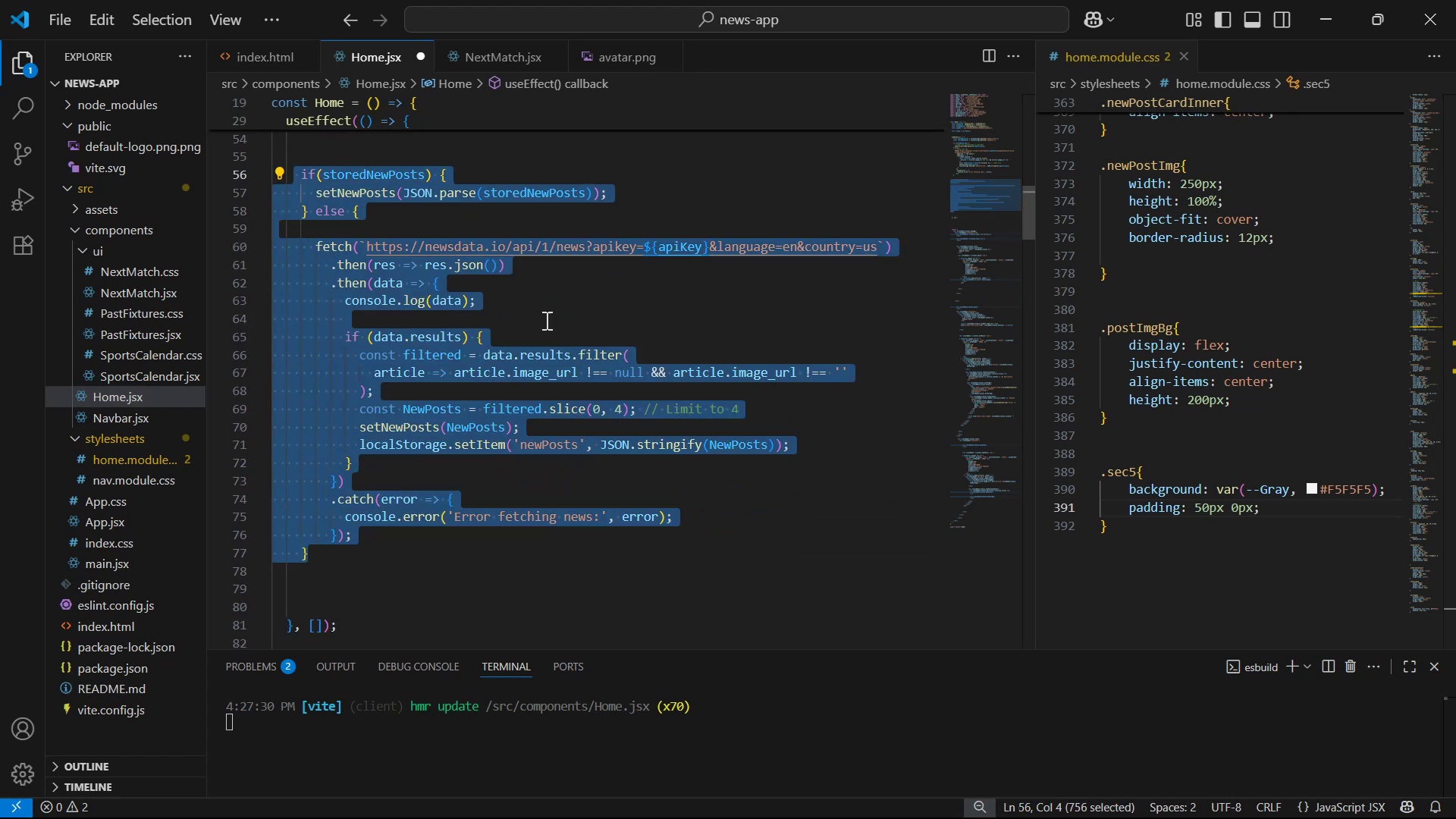 
key(Alt+Shift+ArrowDown)
 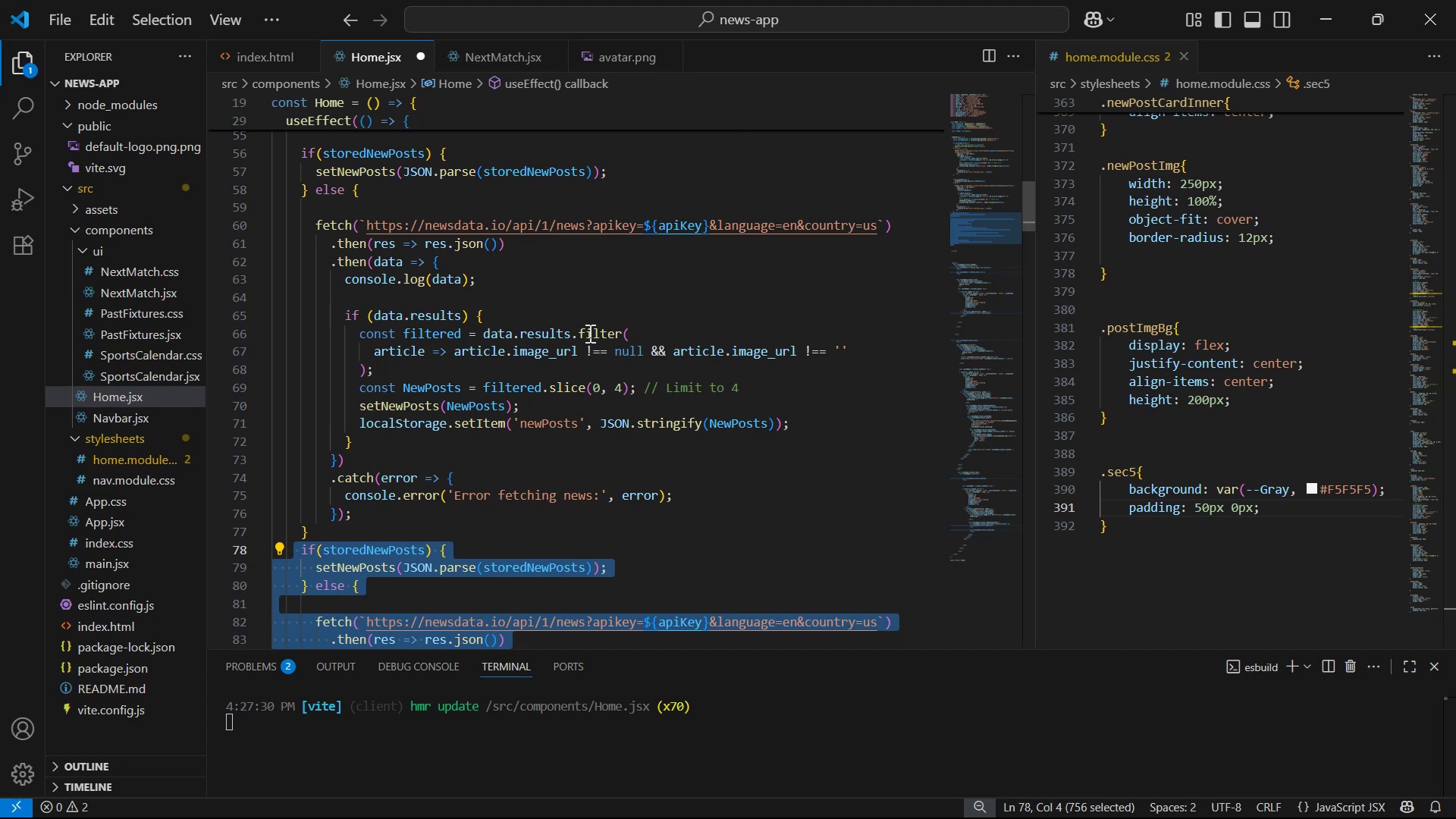 
wait(5.36)
 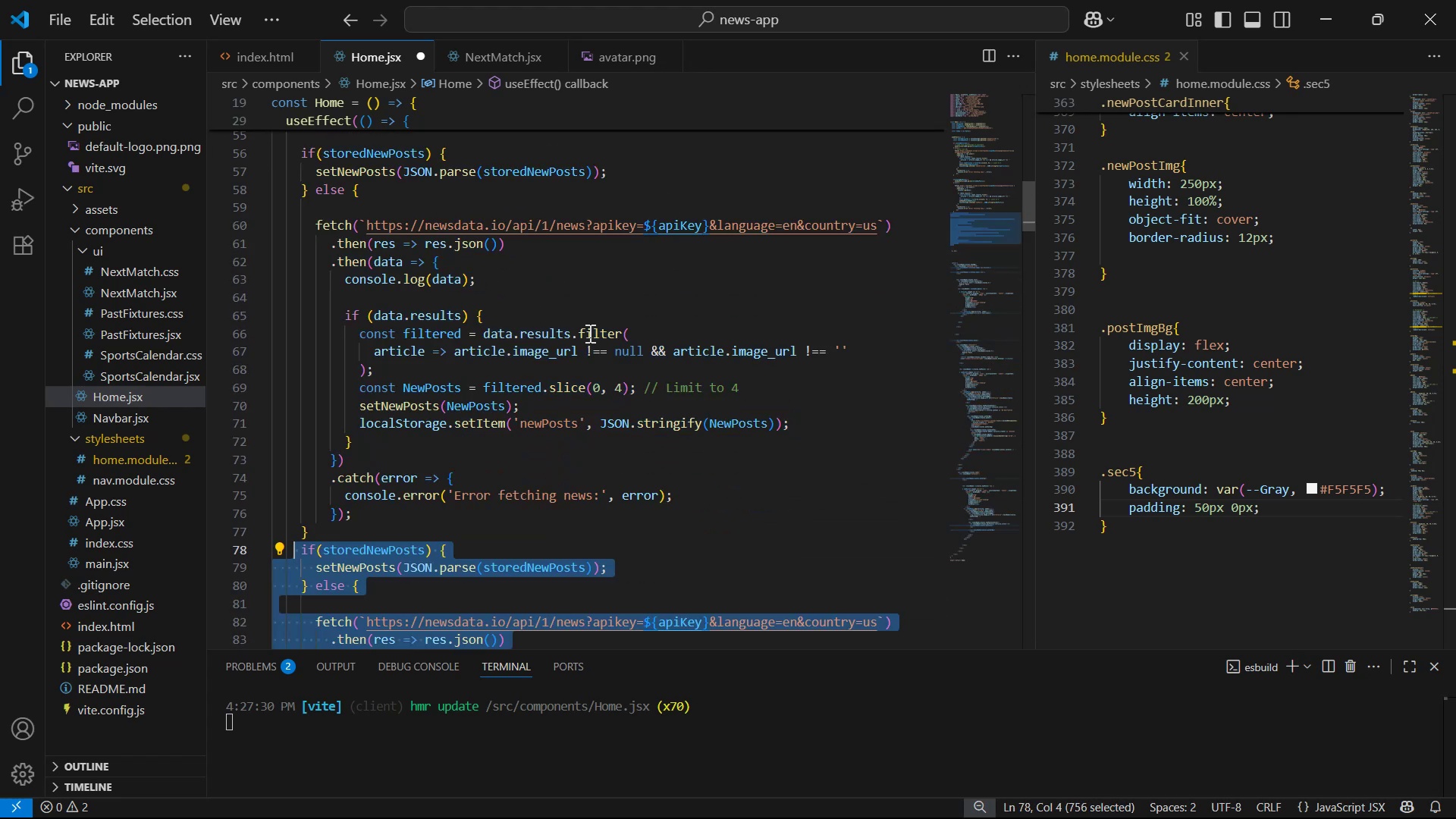 
left_click([483, 536])
 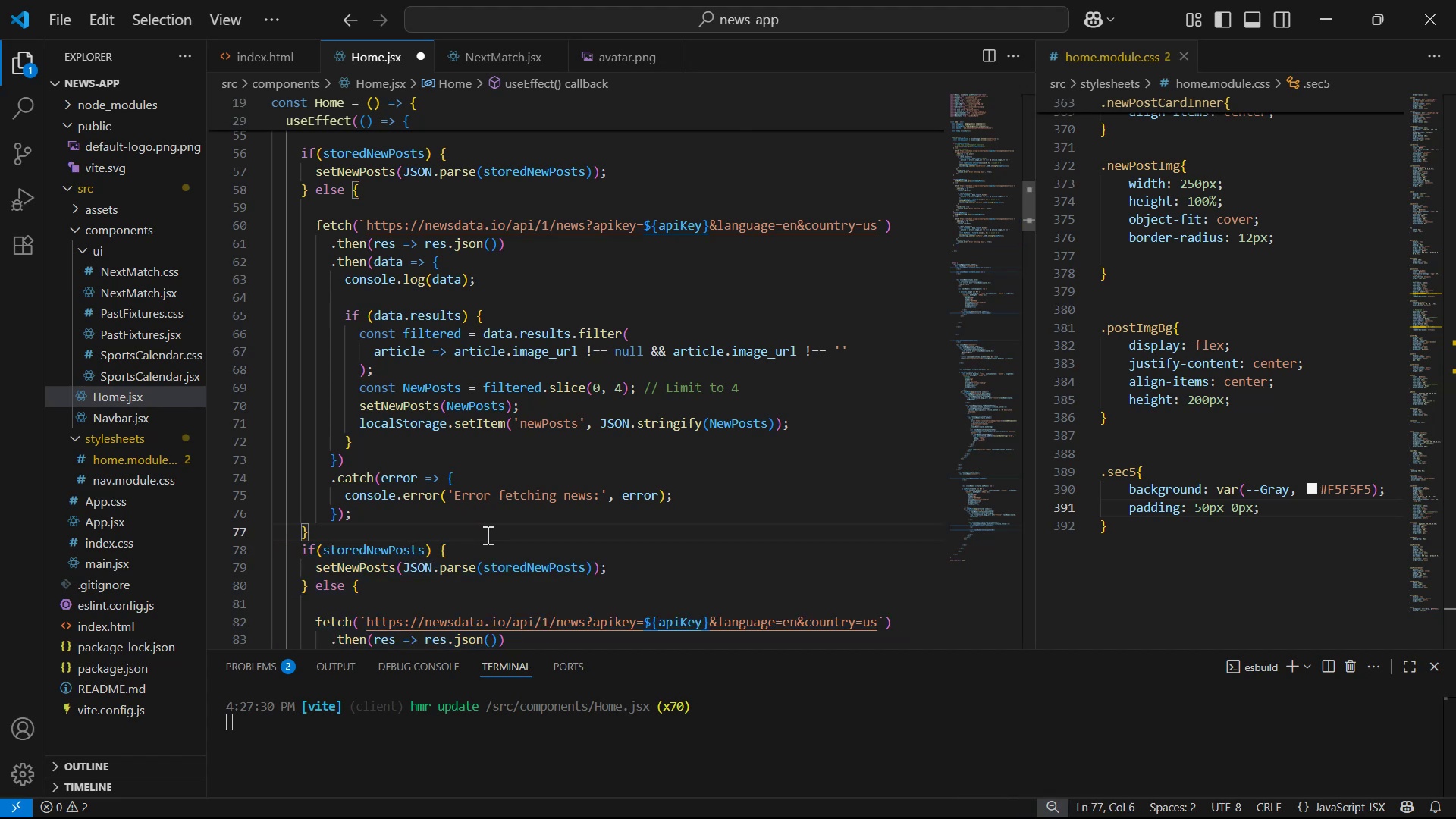 
key(Enter)
 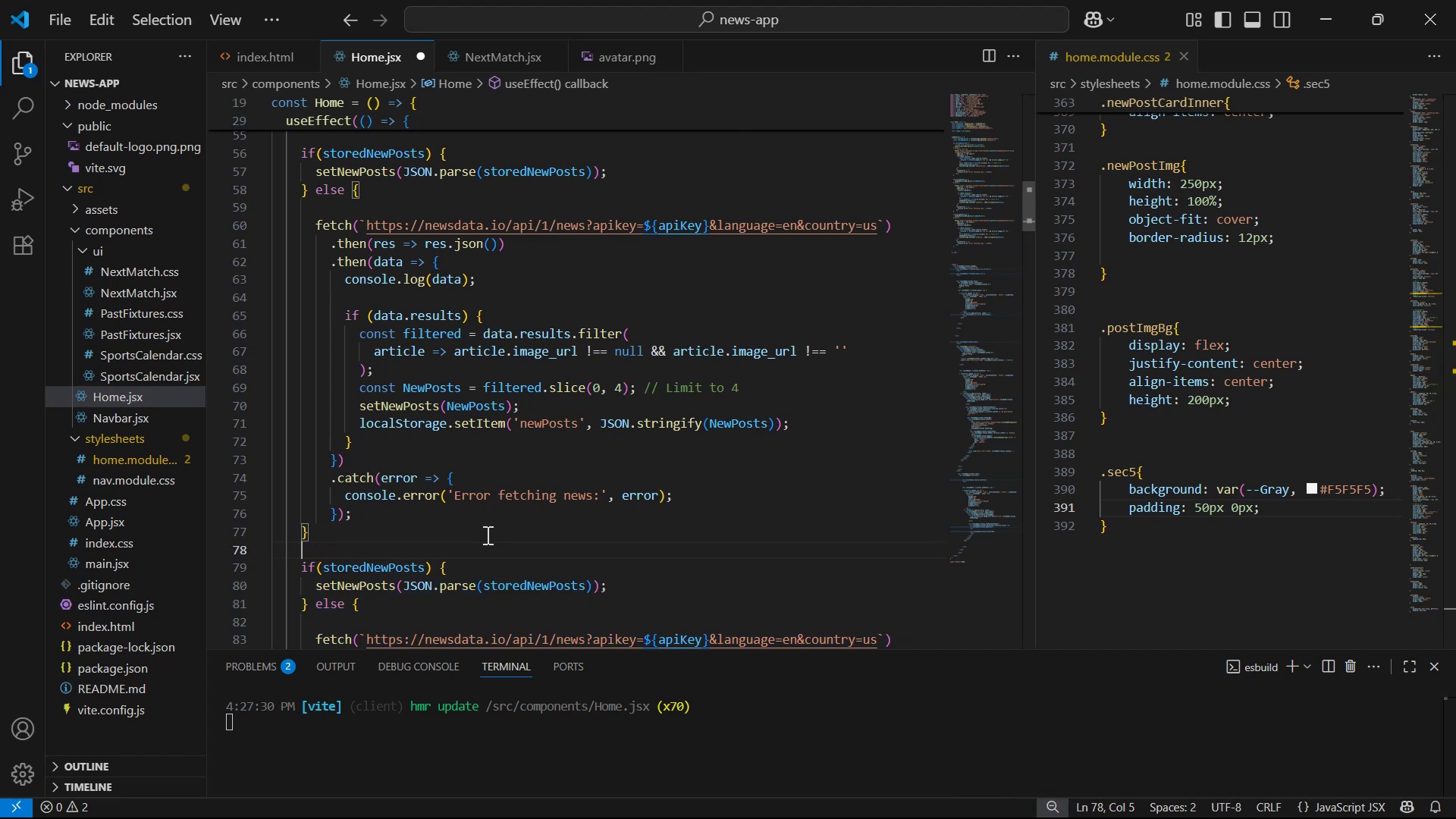 
key(Enter)
 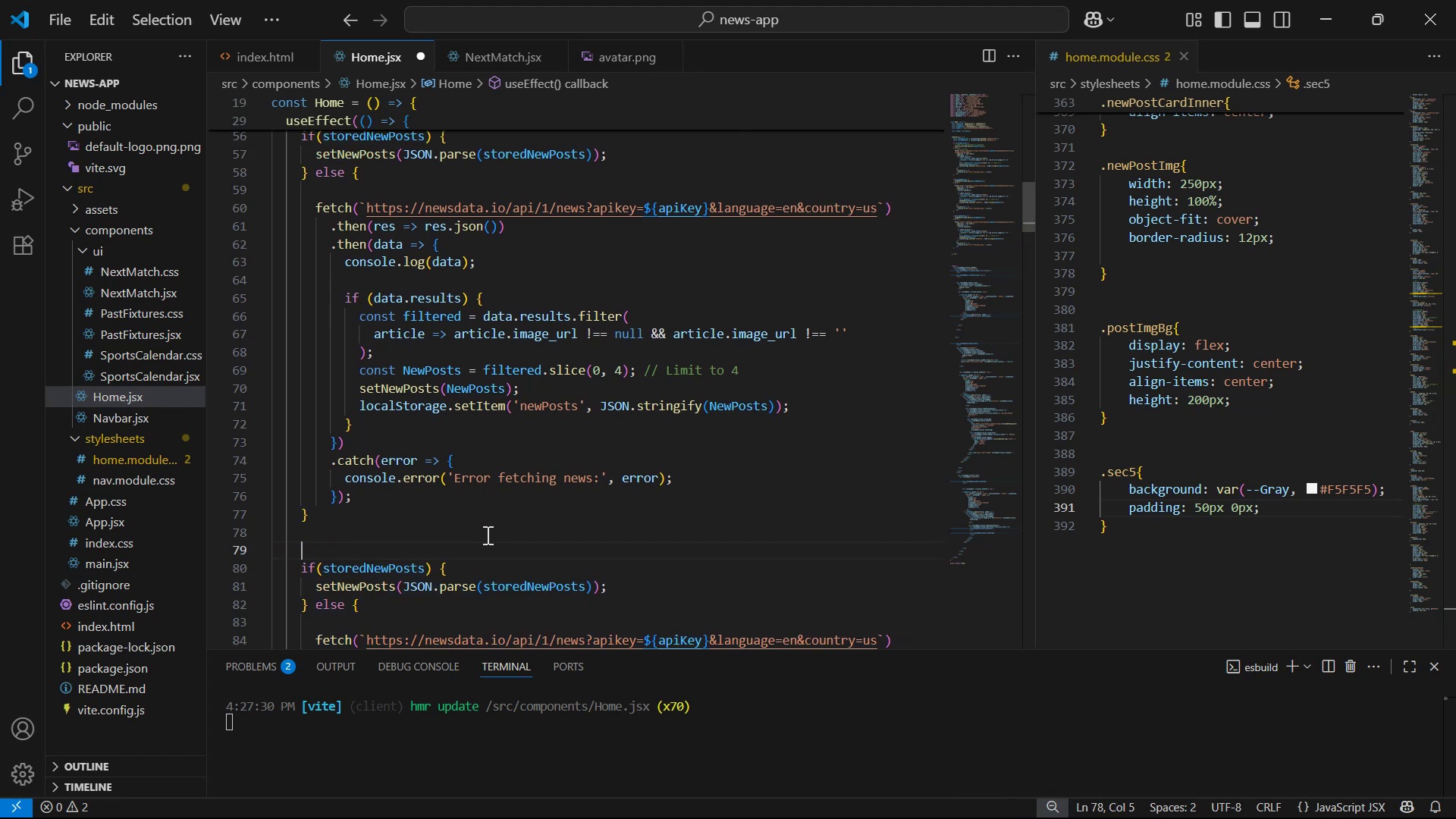 
key(Enter)
 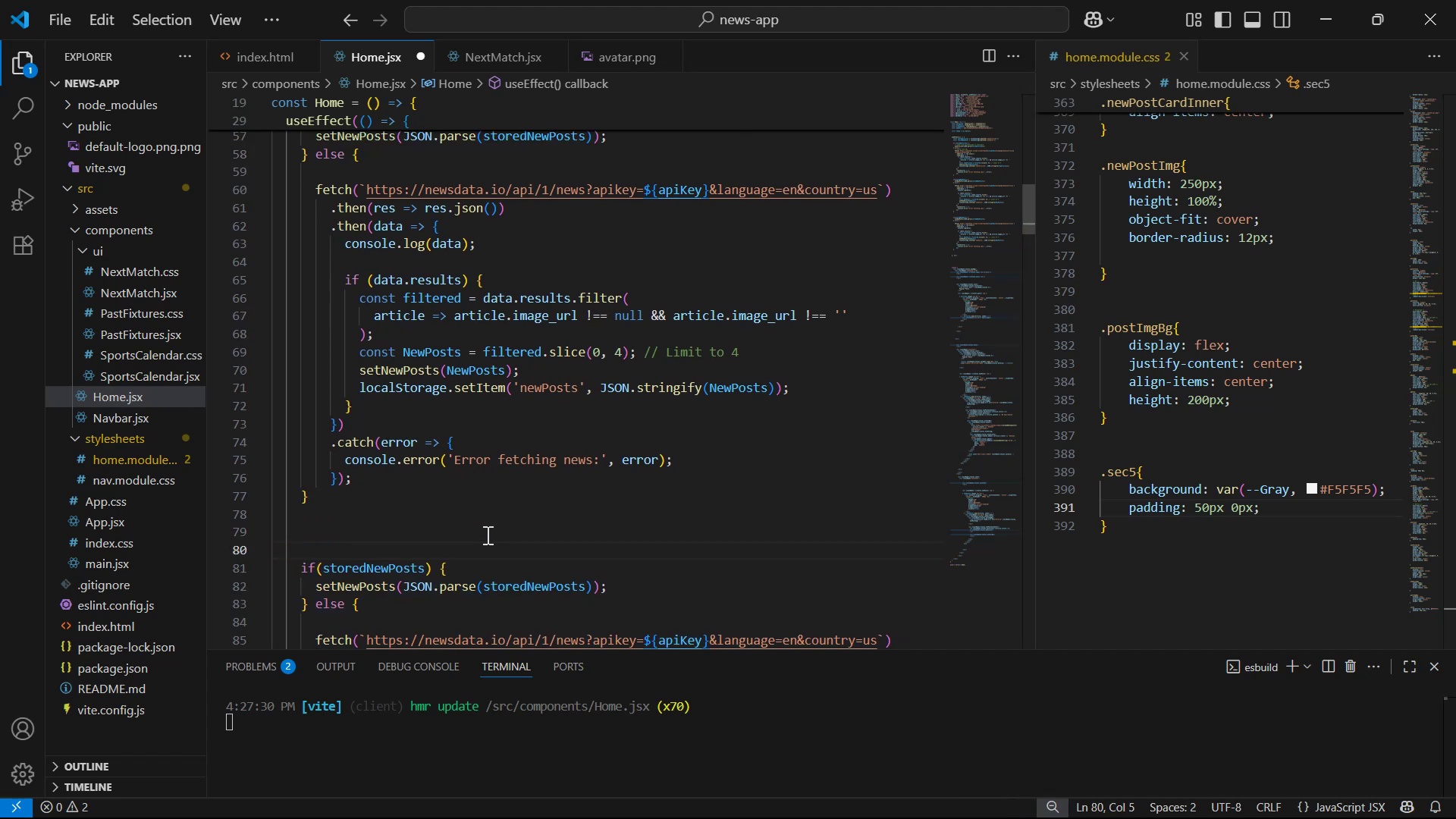 
scroll: coordinate [547, 421], scroll_direction: up, amount: 11.0
 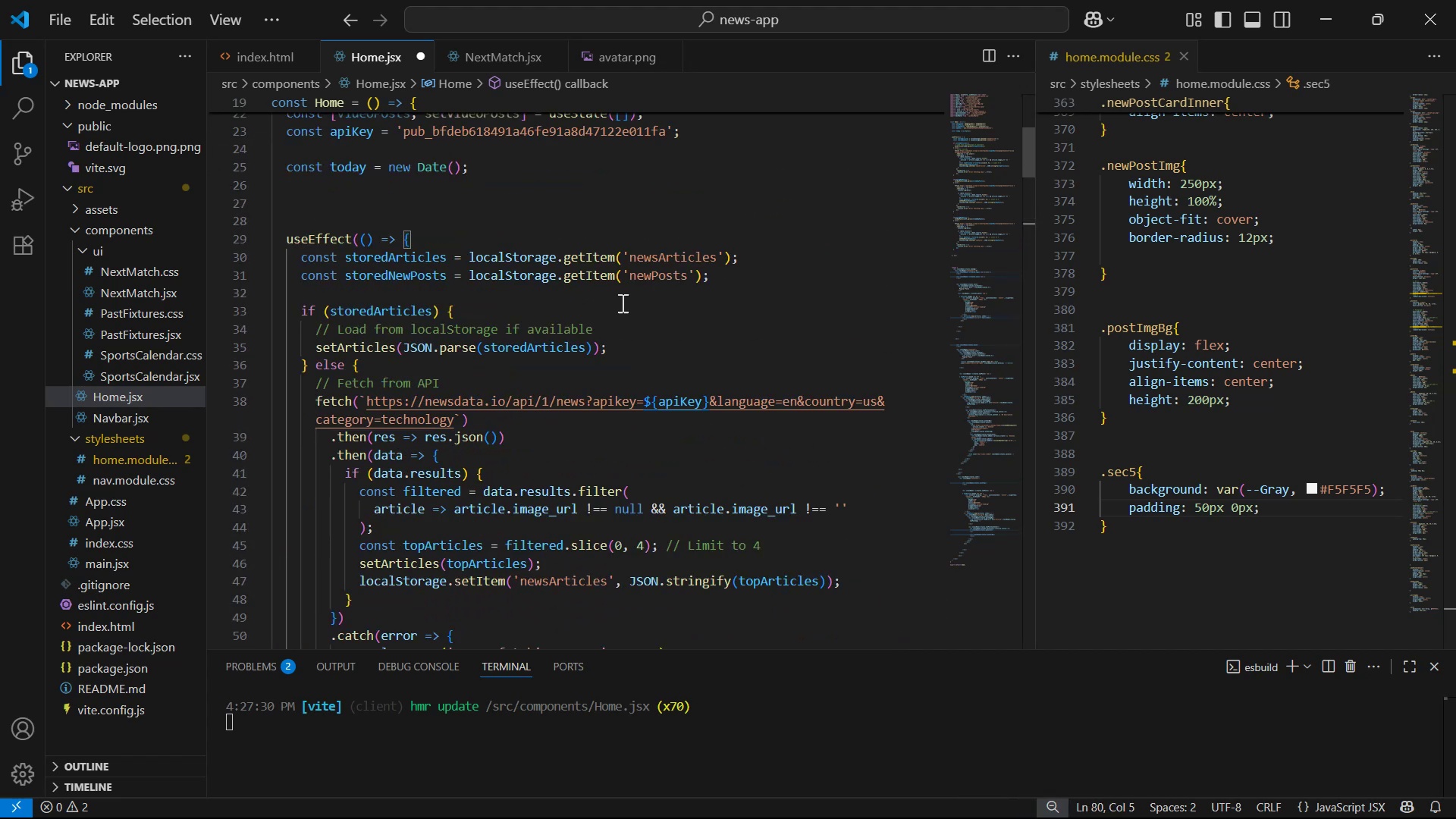 
hold_key(key=AltLeft, duration=0.58)
left_click([730, 280])
 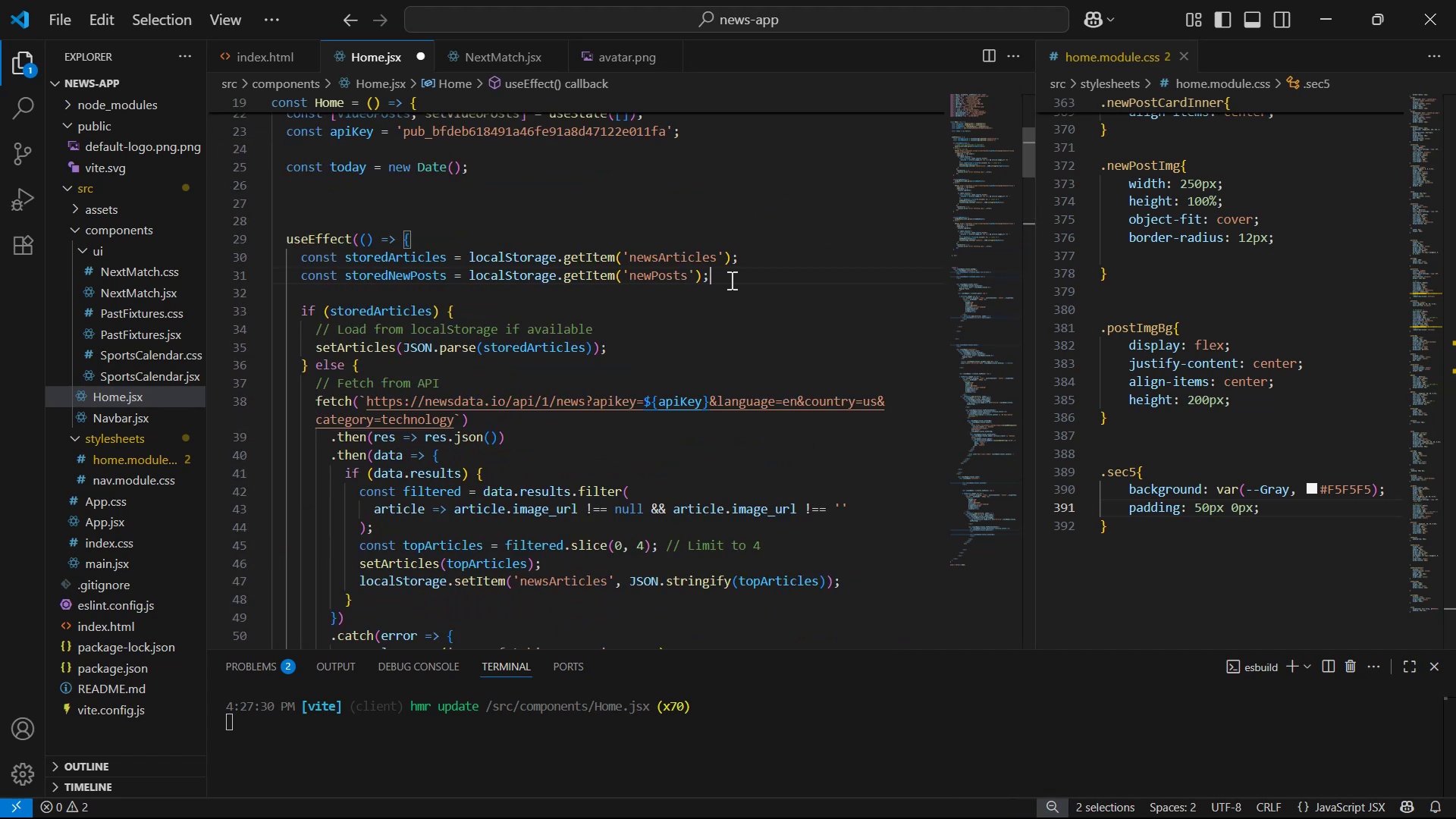 
key(Alt+Shift+ArrowDown)
 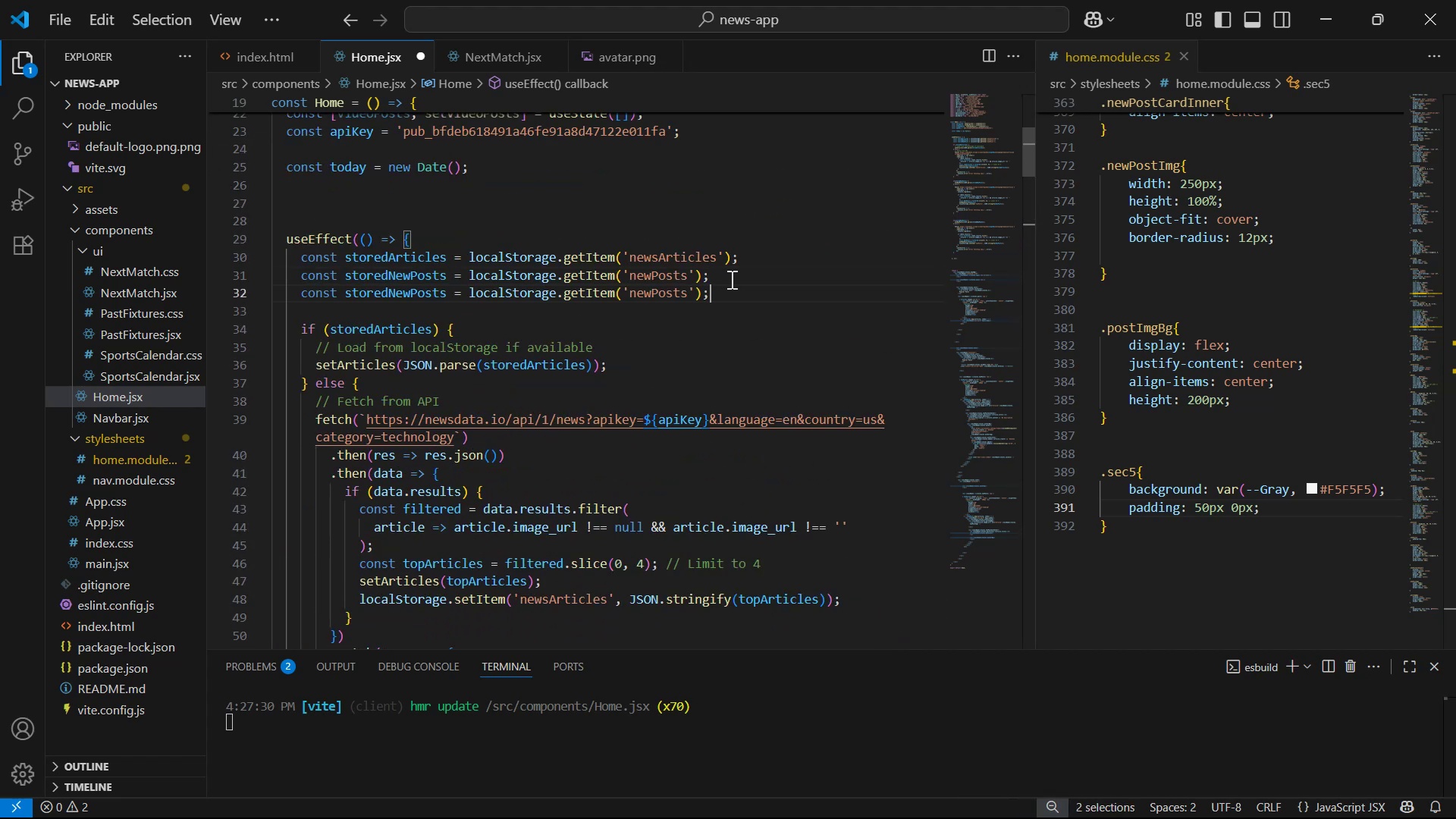 
hold_key(key=ArrowLeft, duration=0.57)
 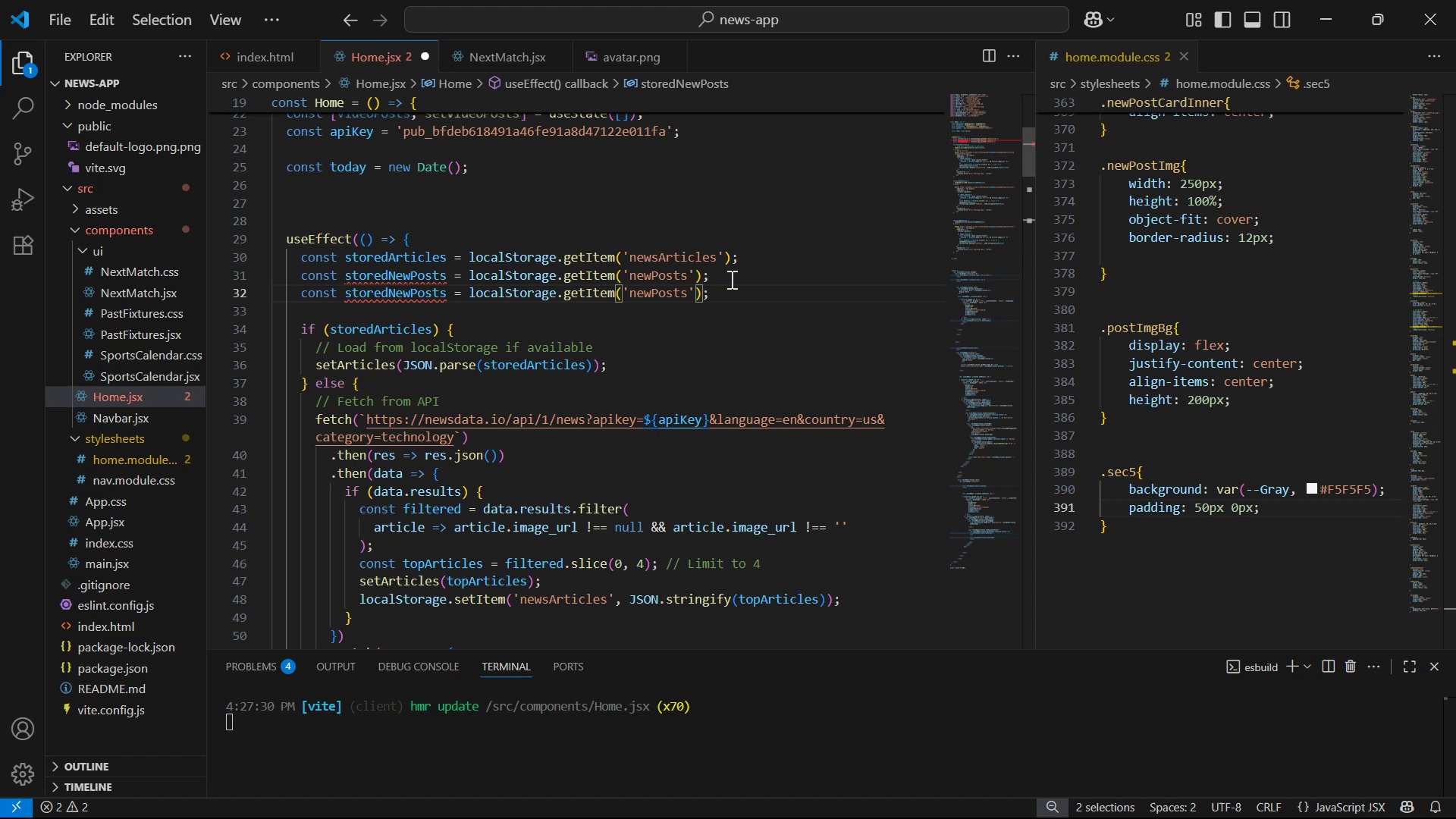 
key(ArrowLeft)
 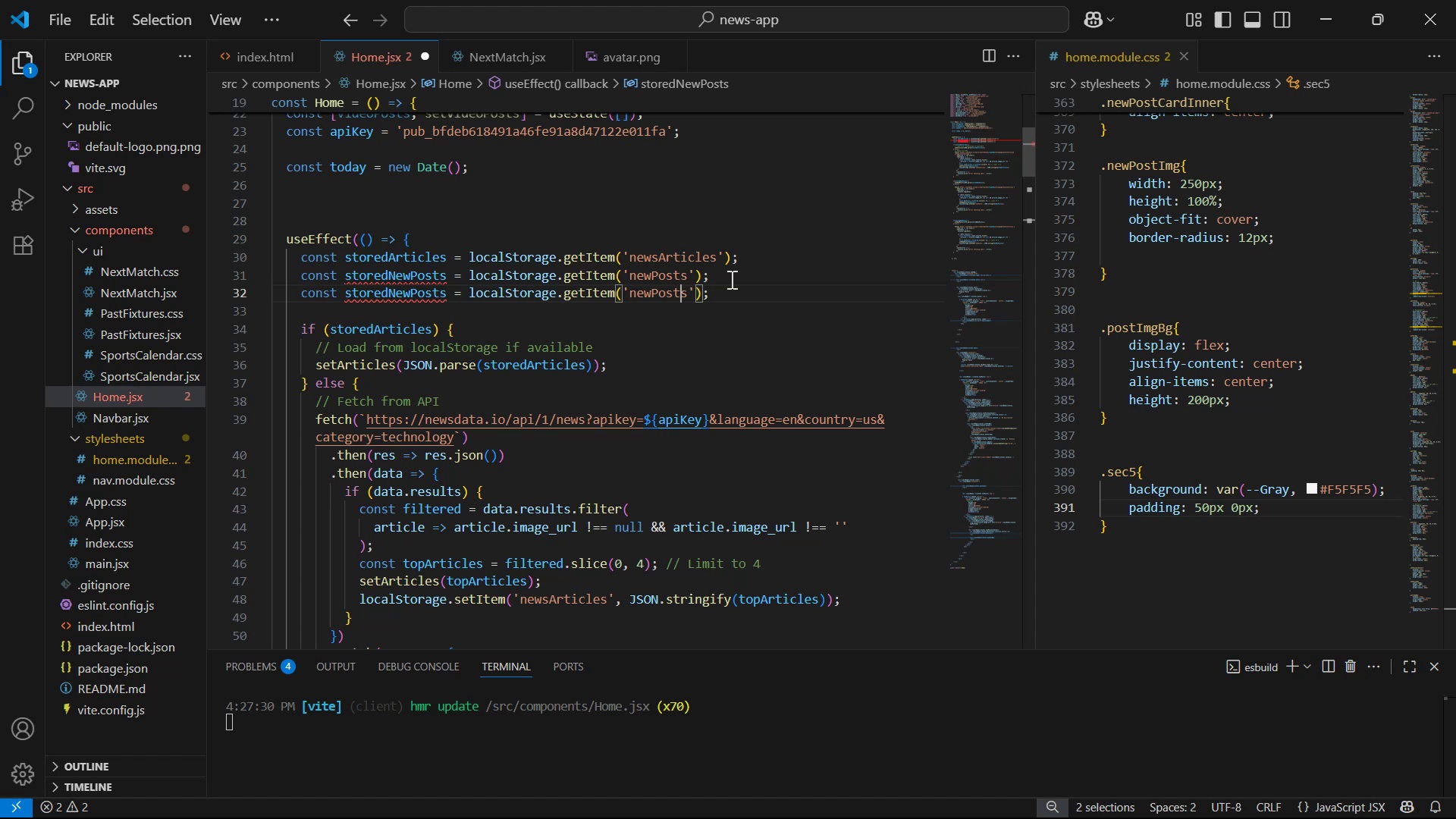 
key(ArrowLeft)
 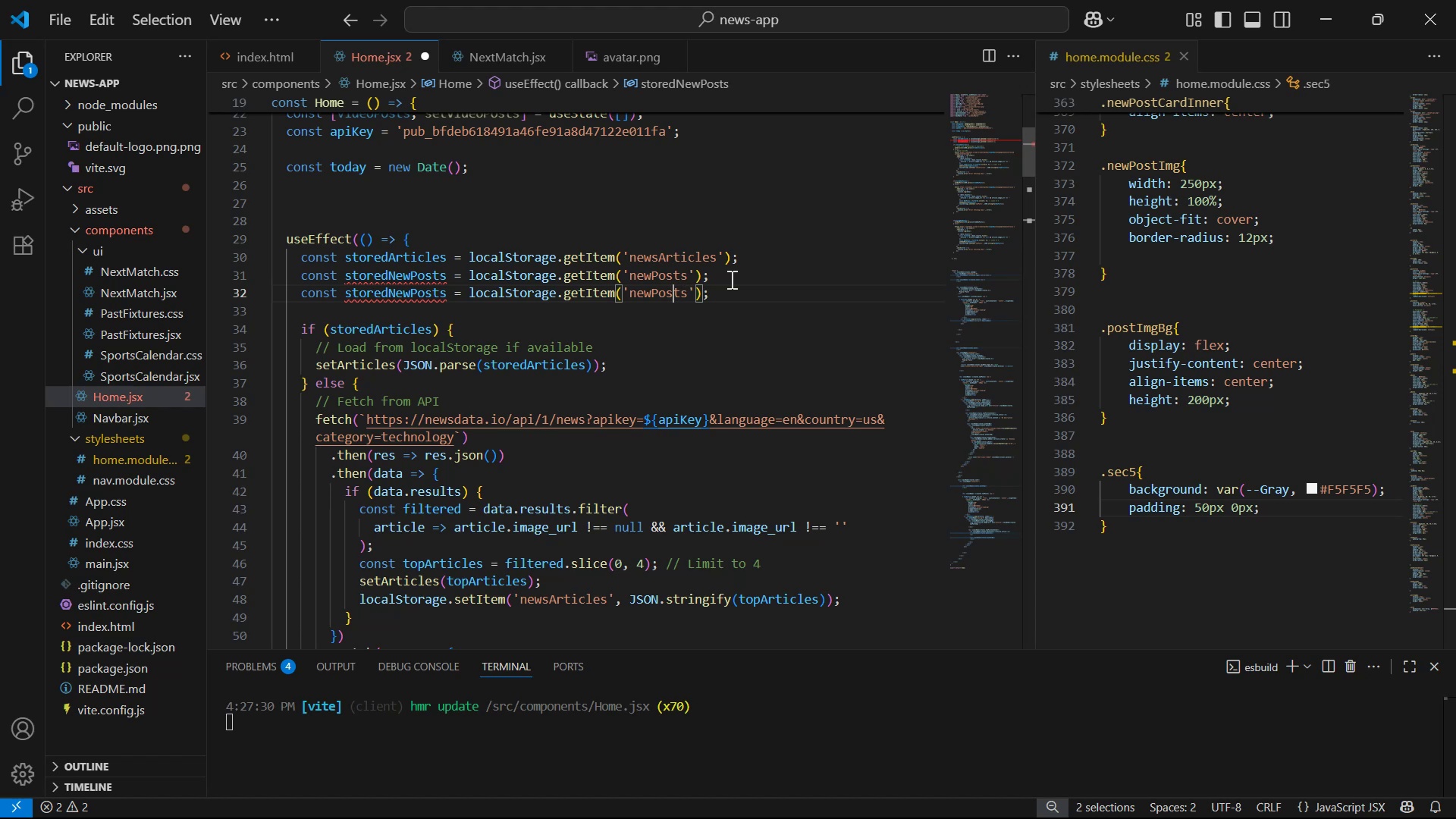 
key(ArrowLeft)
 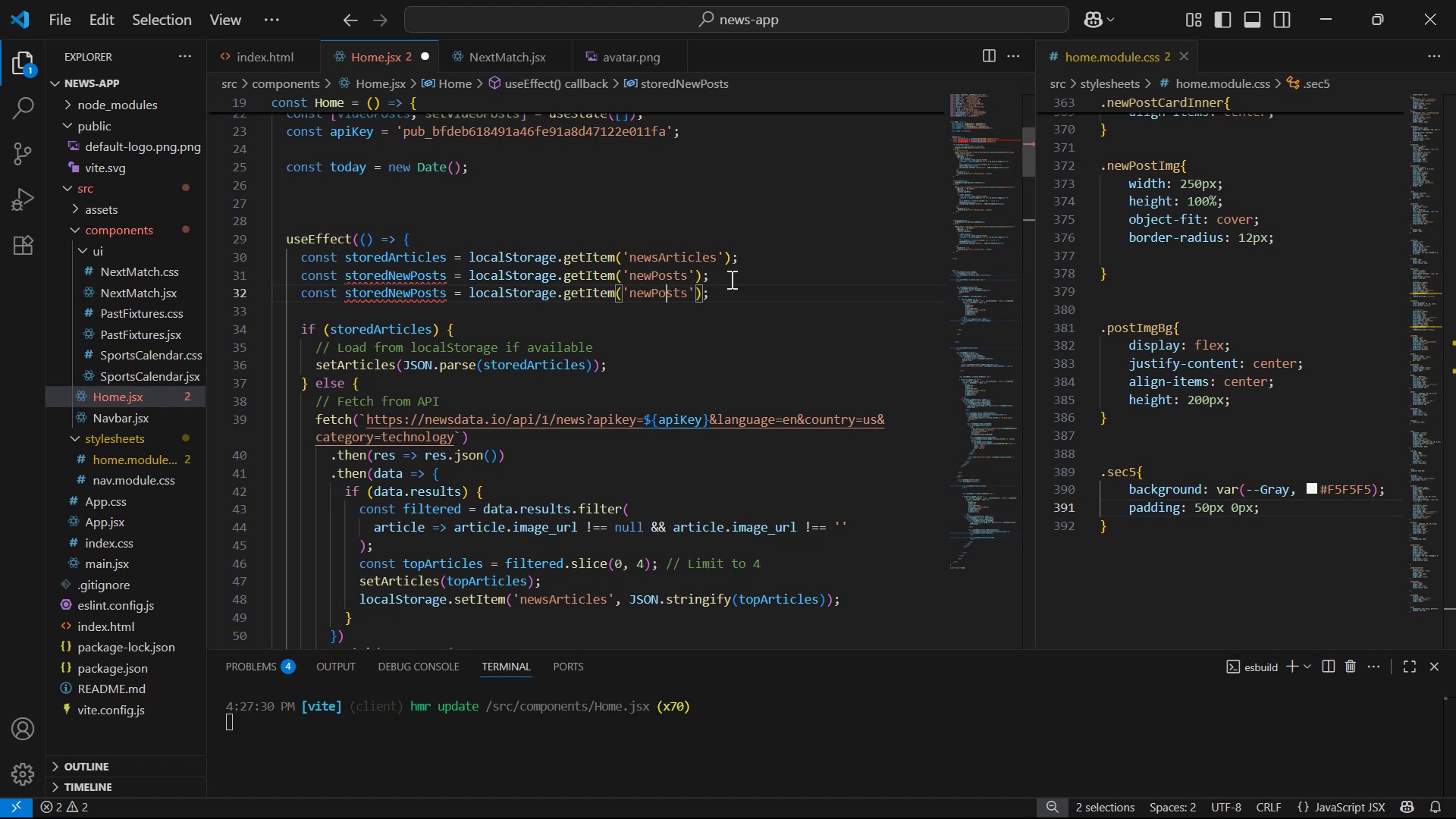 
key(ArrowLeft)
 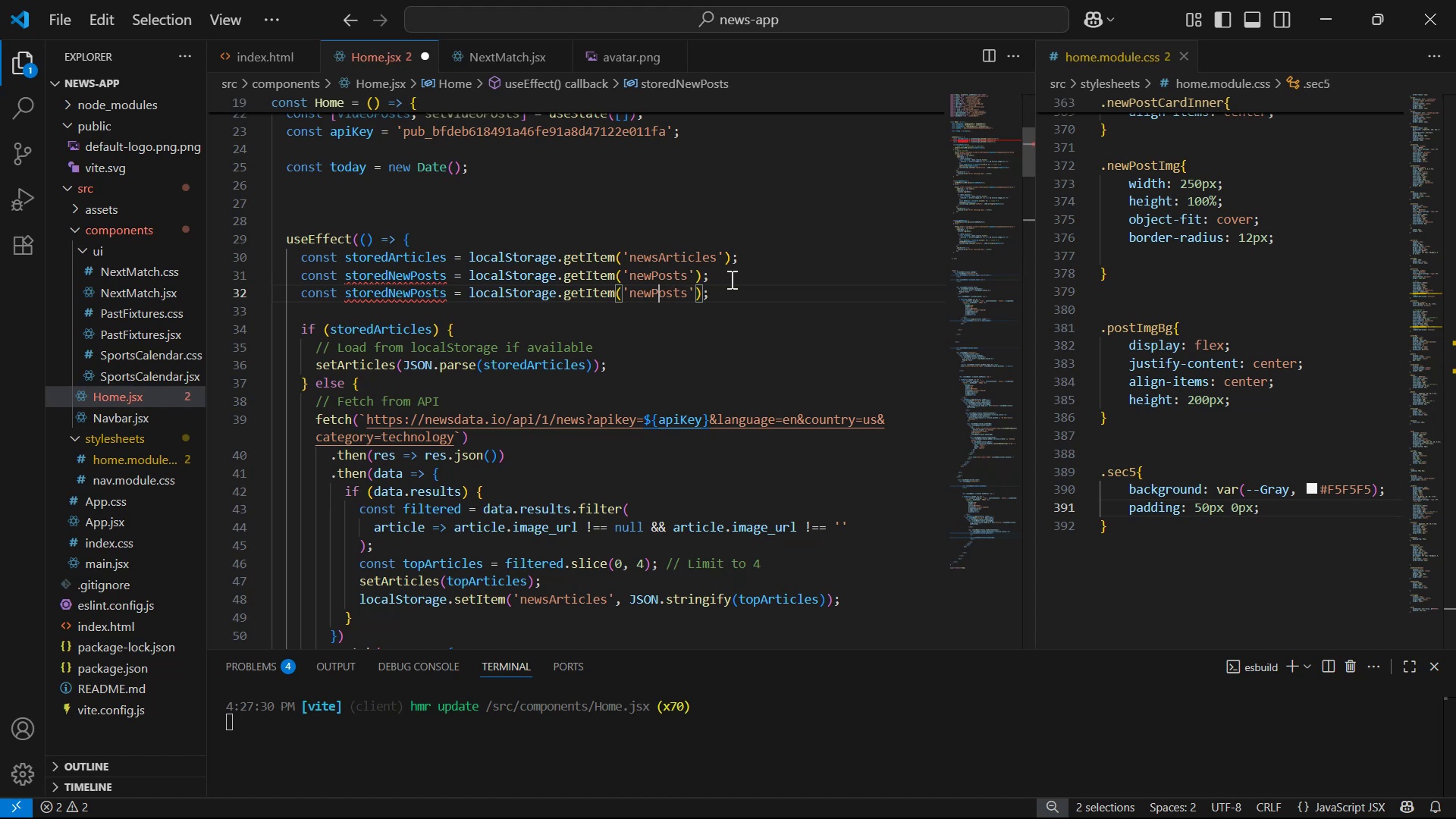 
key(ArrowLeft)
 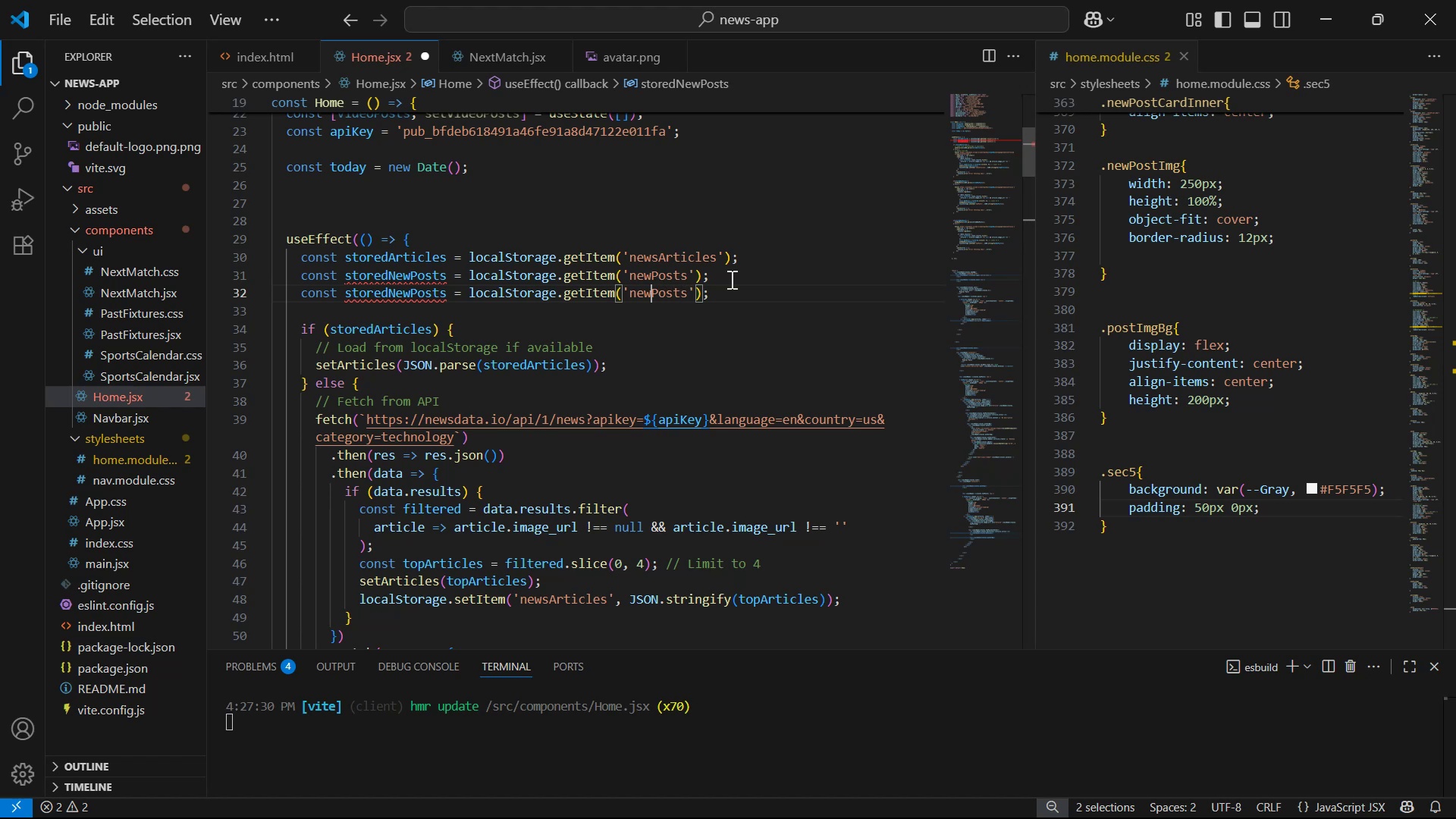 
key(Backspace)
key(Backspace)
key(Backspace)
type(vide)
 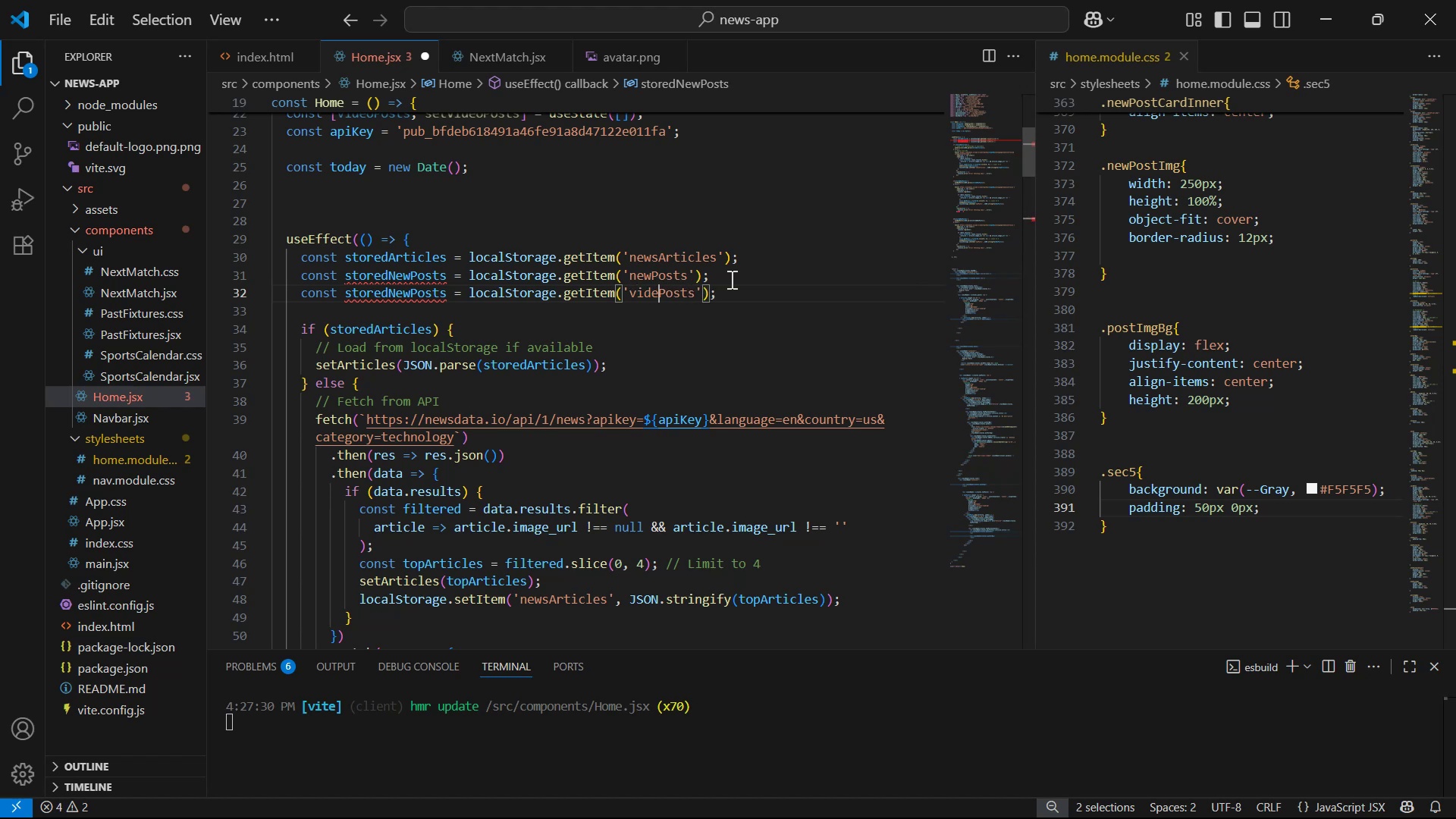 
key(ArrowLeft)
 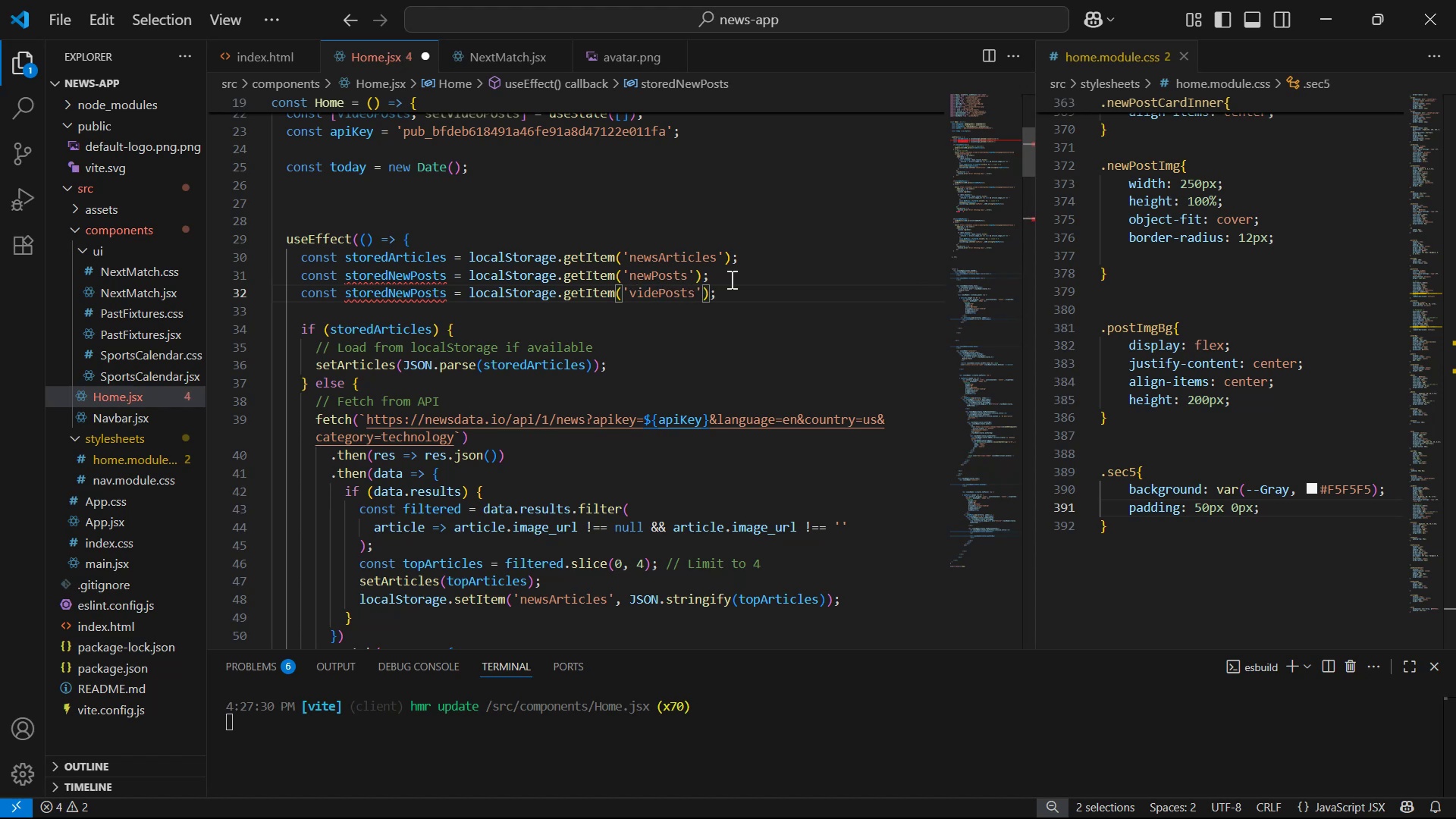 
key(PageDown)
 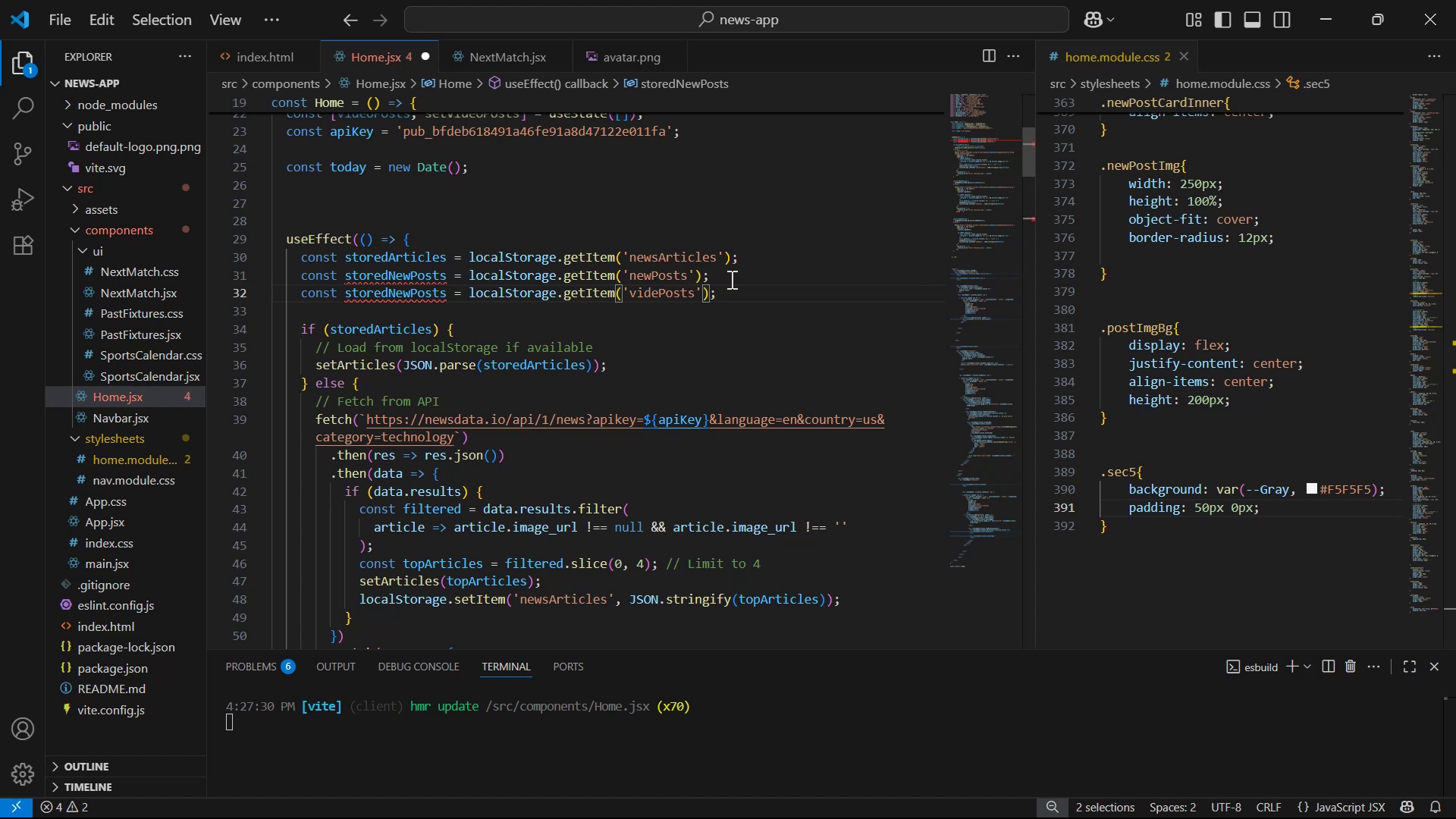 
key(ArrowRight)
 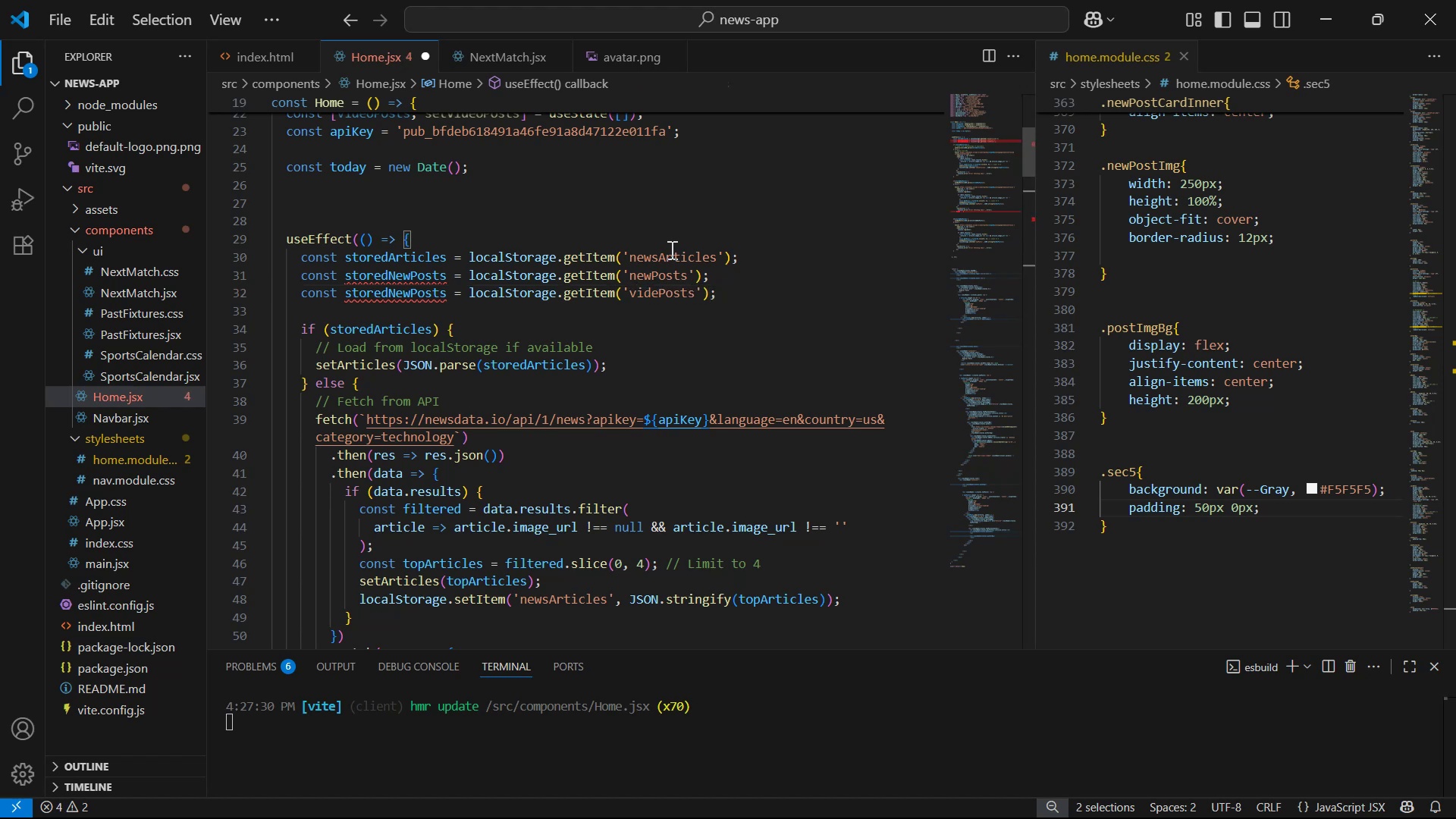 
left_click([658, 296])
 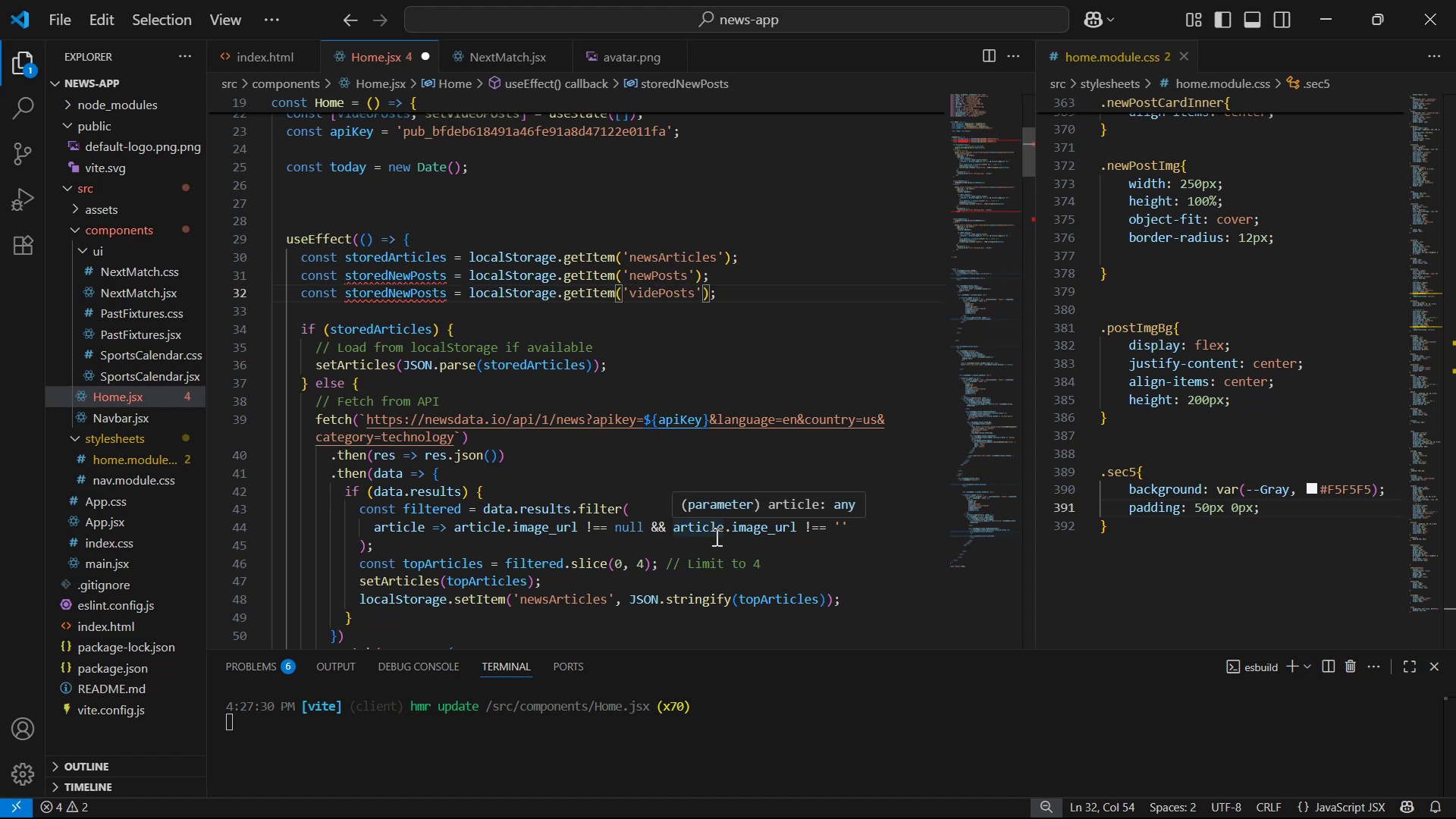 
key(O)
 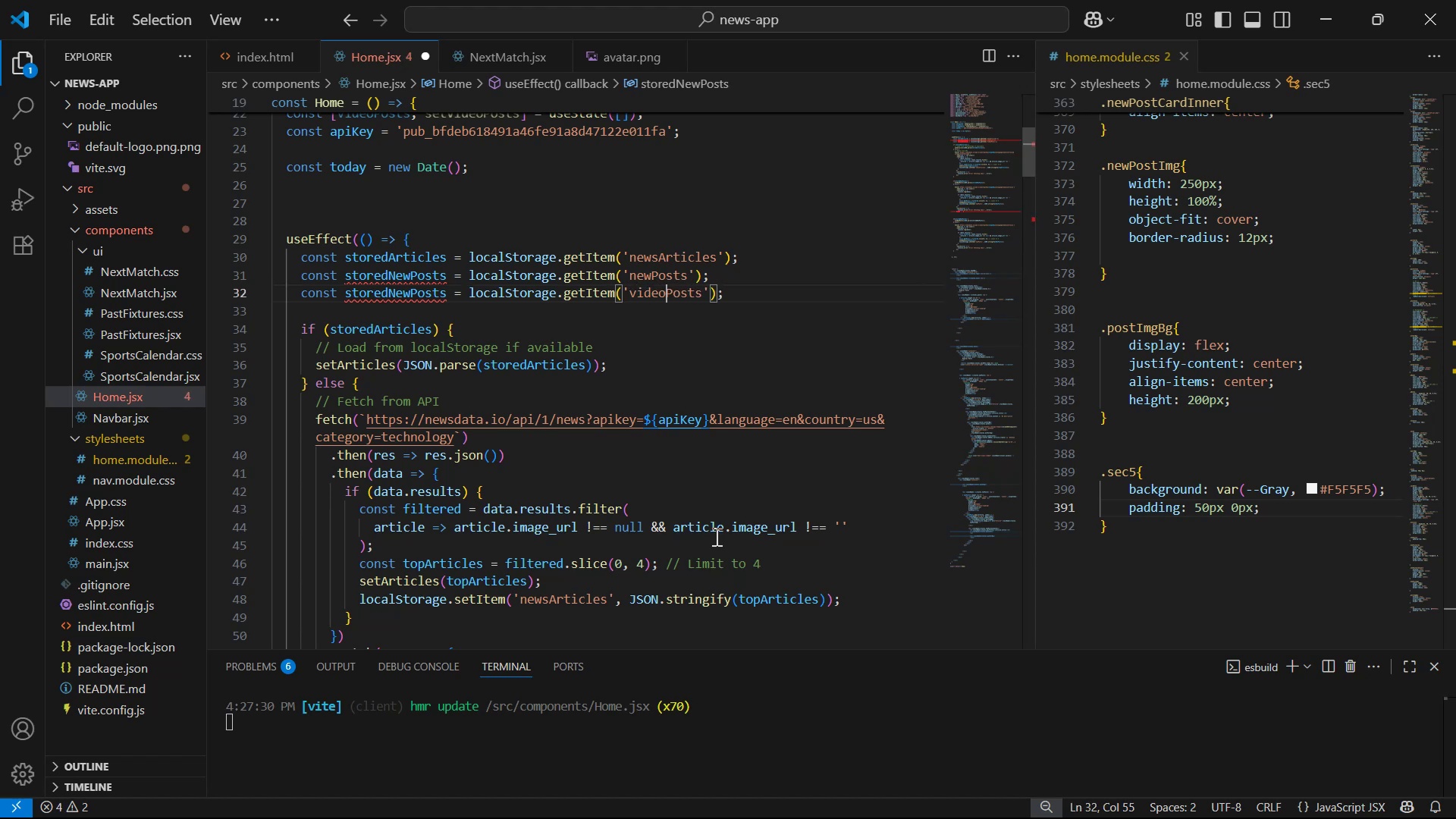 
hold_key(key=ArrowLeft, duration=1.38)
 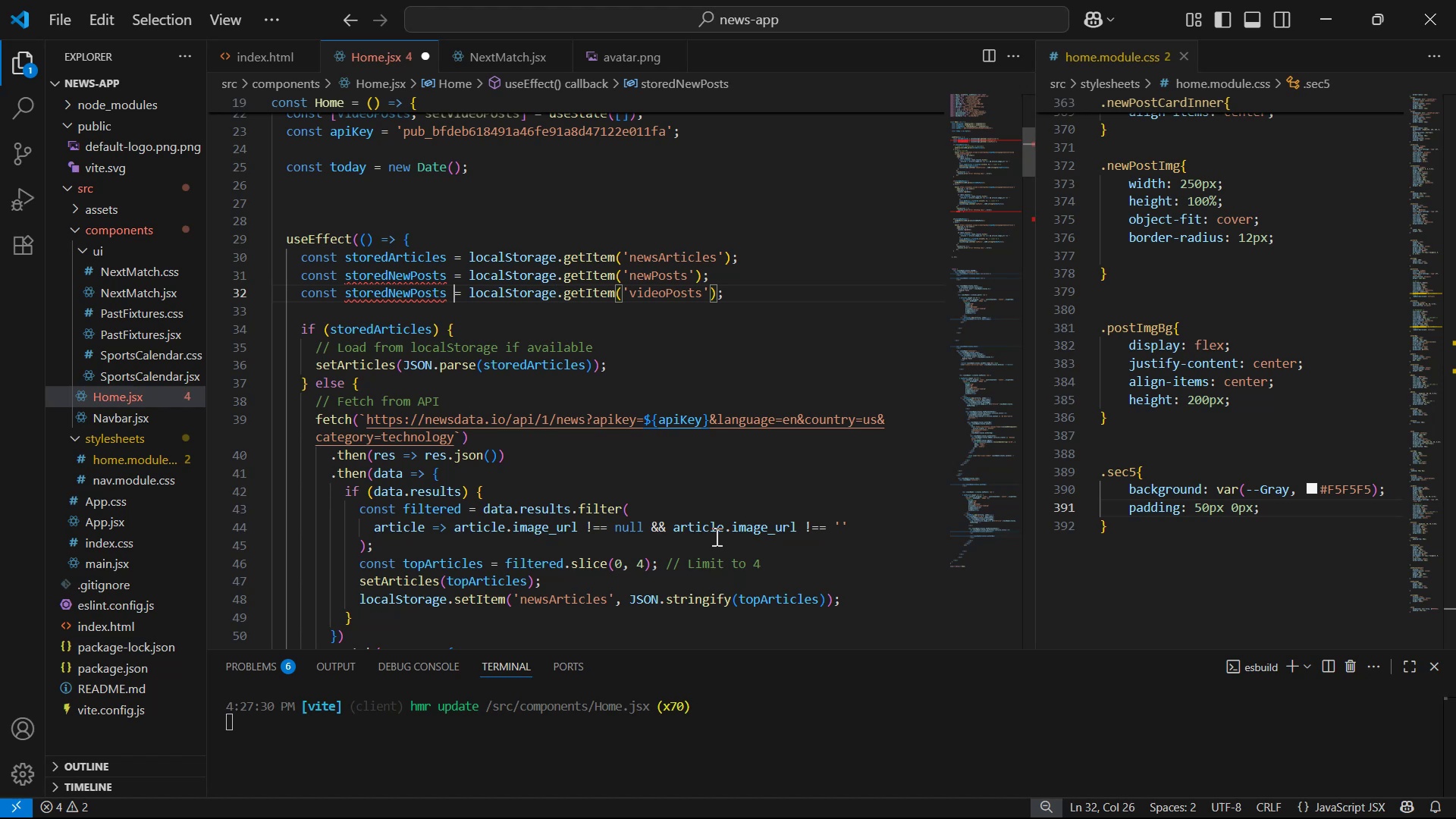 
hold_key(key=ArrowLeft, duration=0.7)
 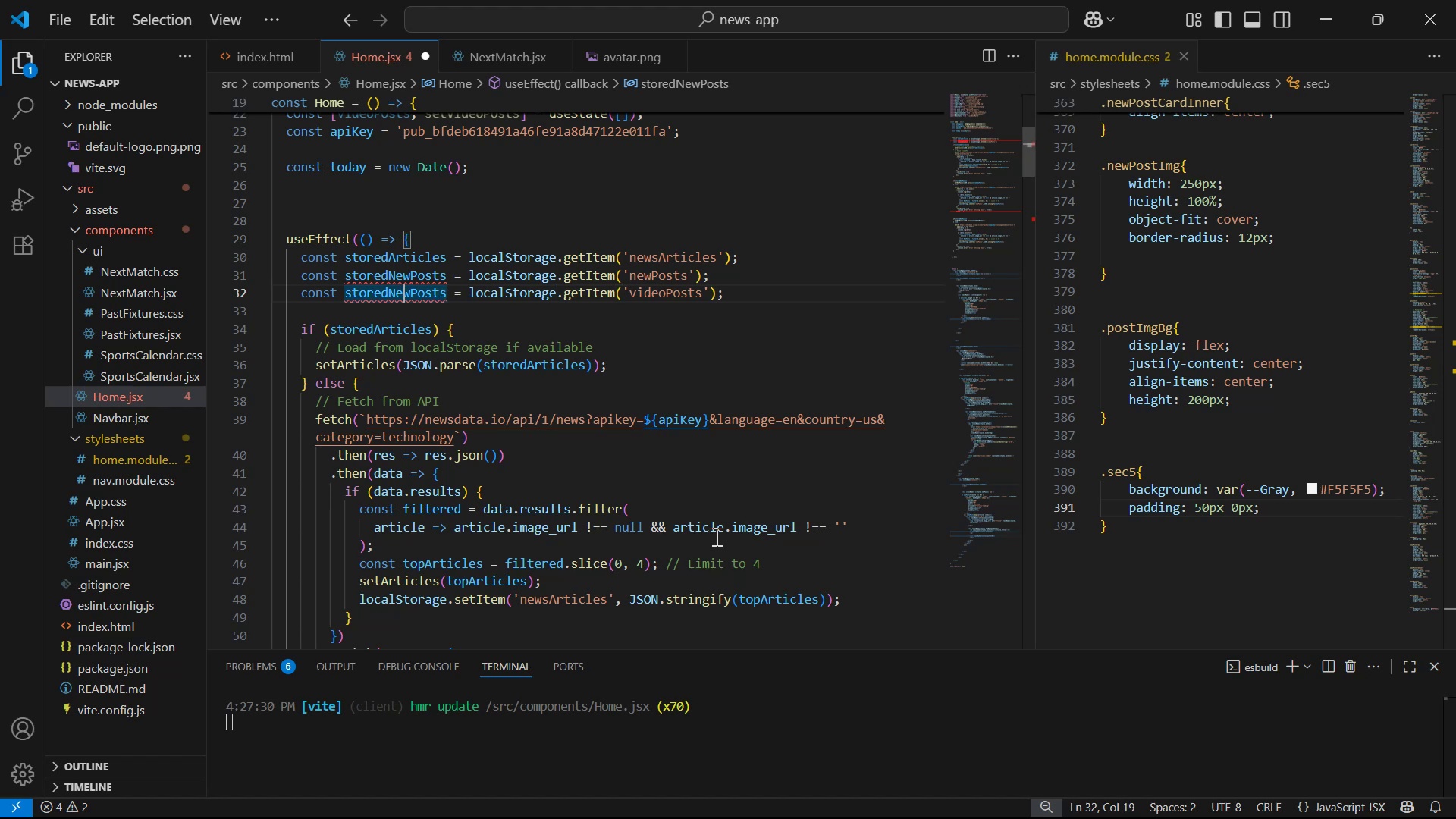 
key(ArrowRight)
 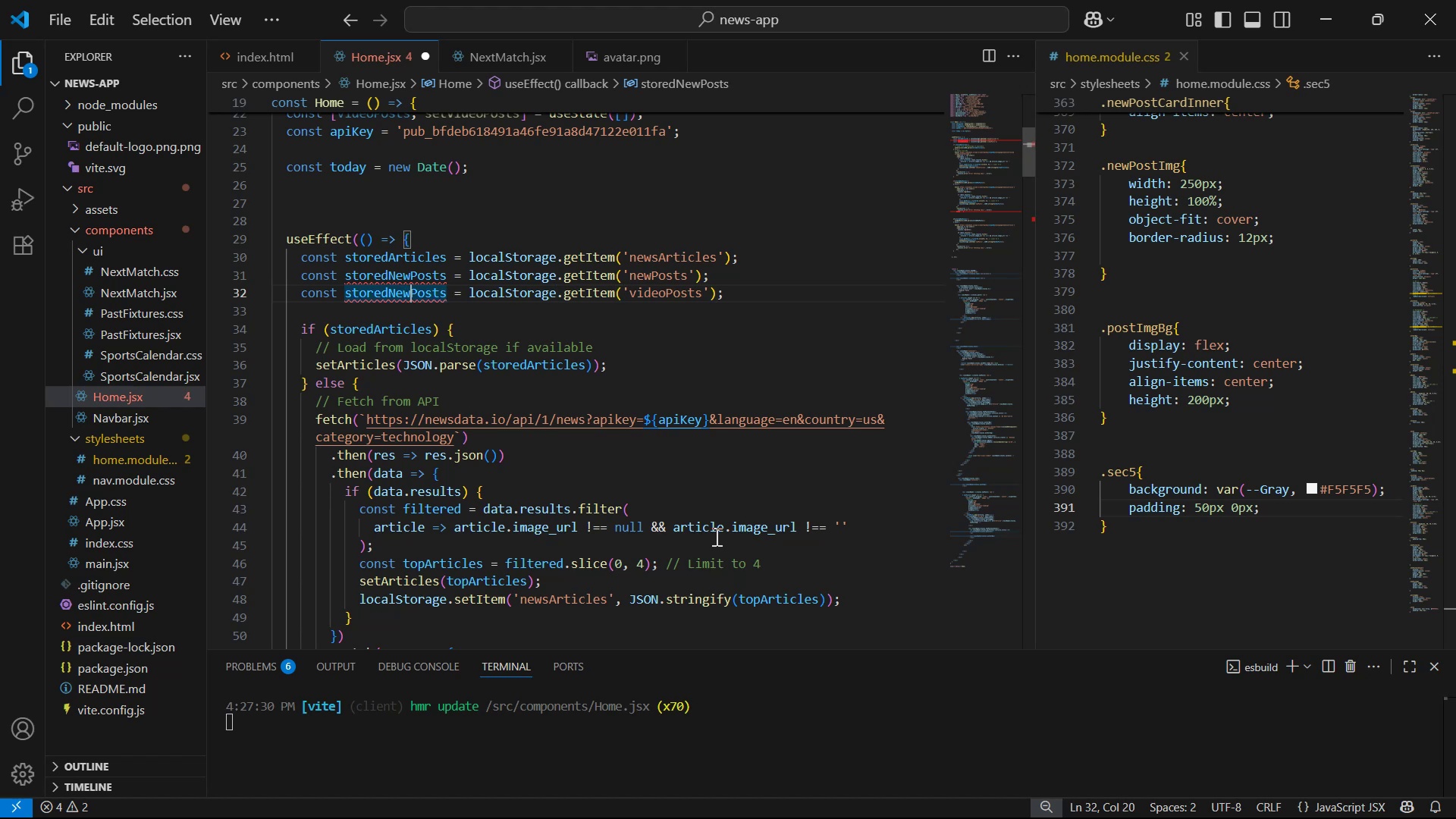 
key(Backspace)
key(Backspace)
key(Backspace)
type(Video)
 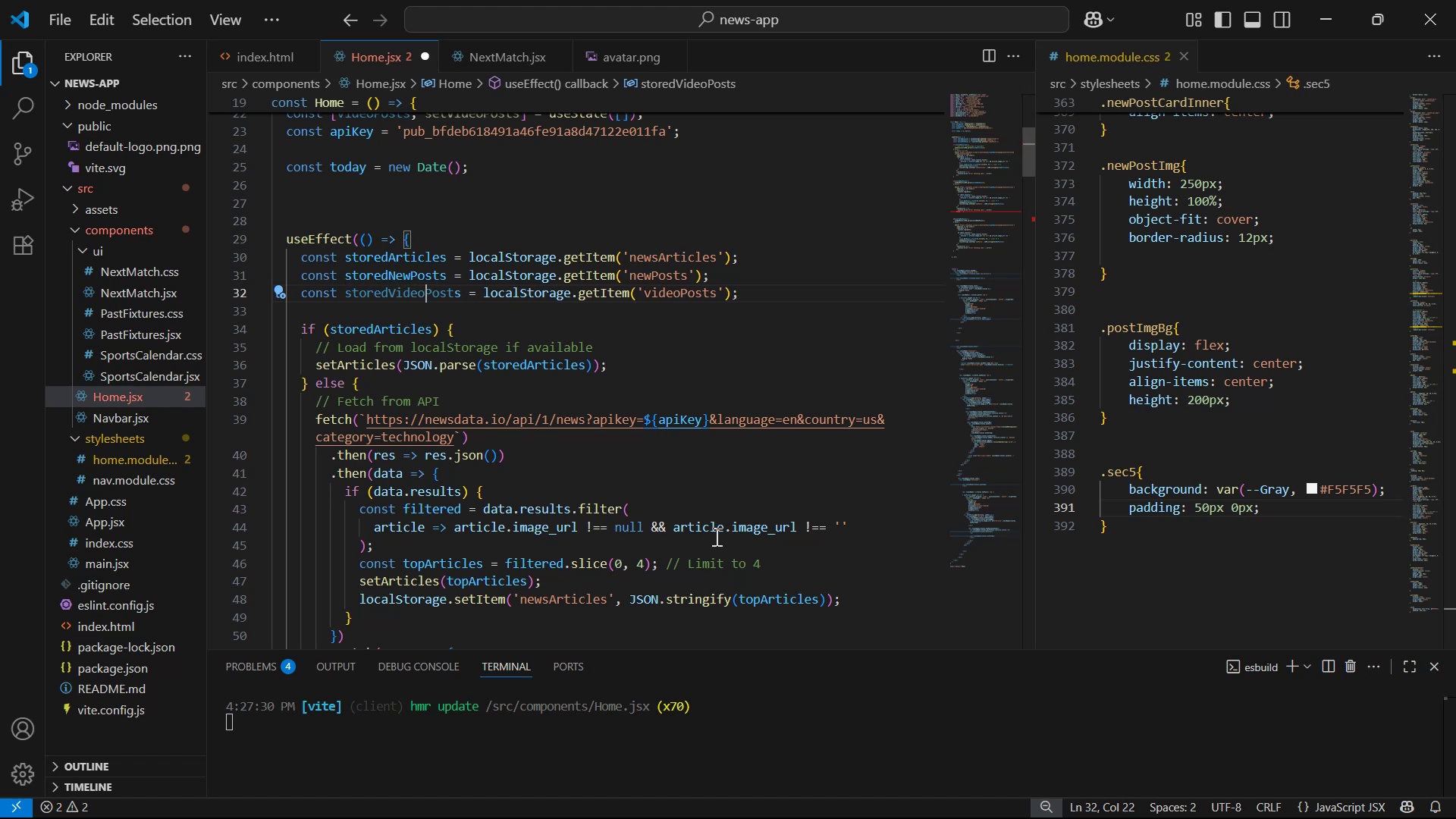 
scroll: coordinate [800, 368], scroll_direction: down, amount: 17.0
 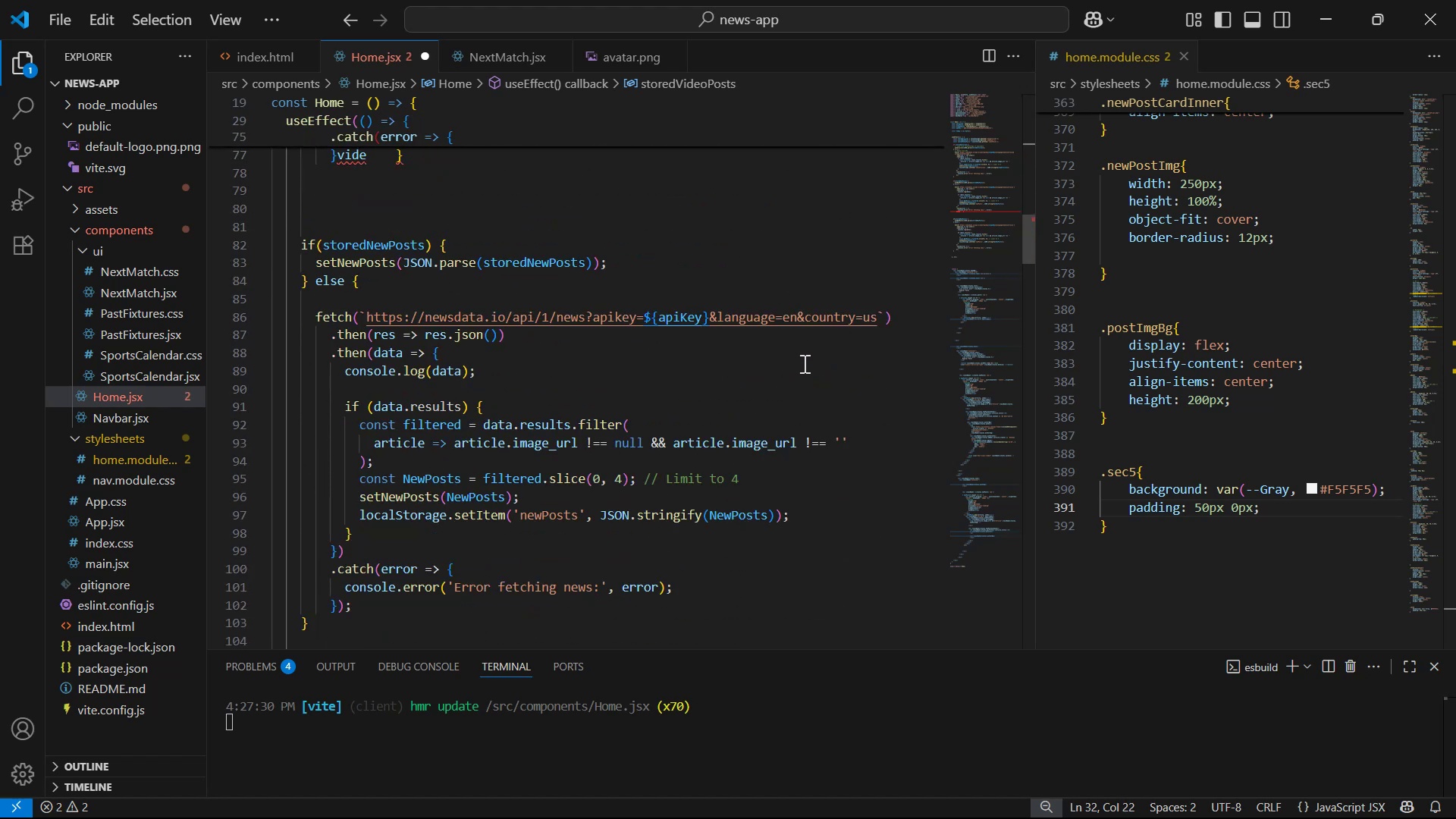 
scroll: coordinate [800, 362], scroll_direction: up, amount: 3.0
 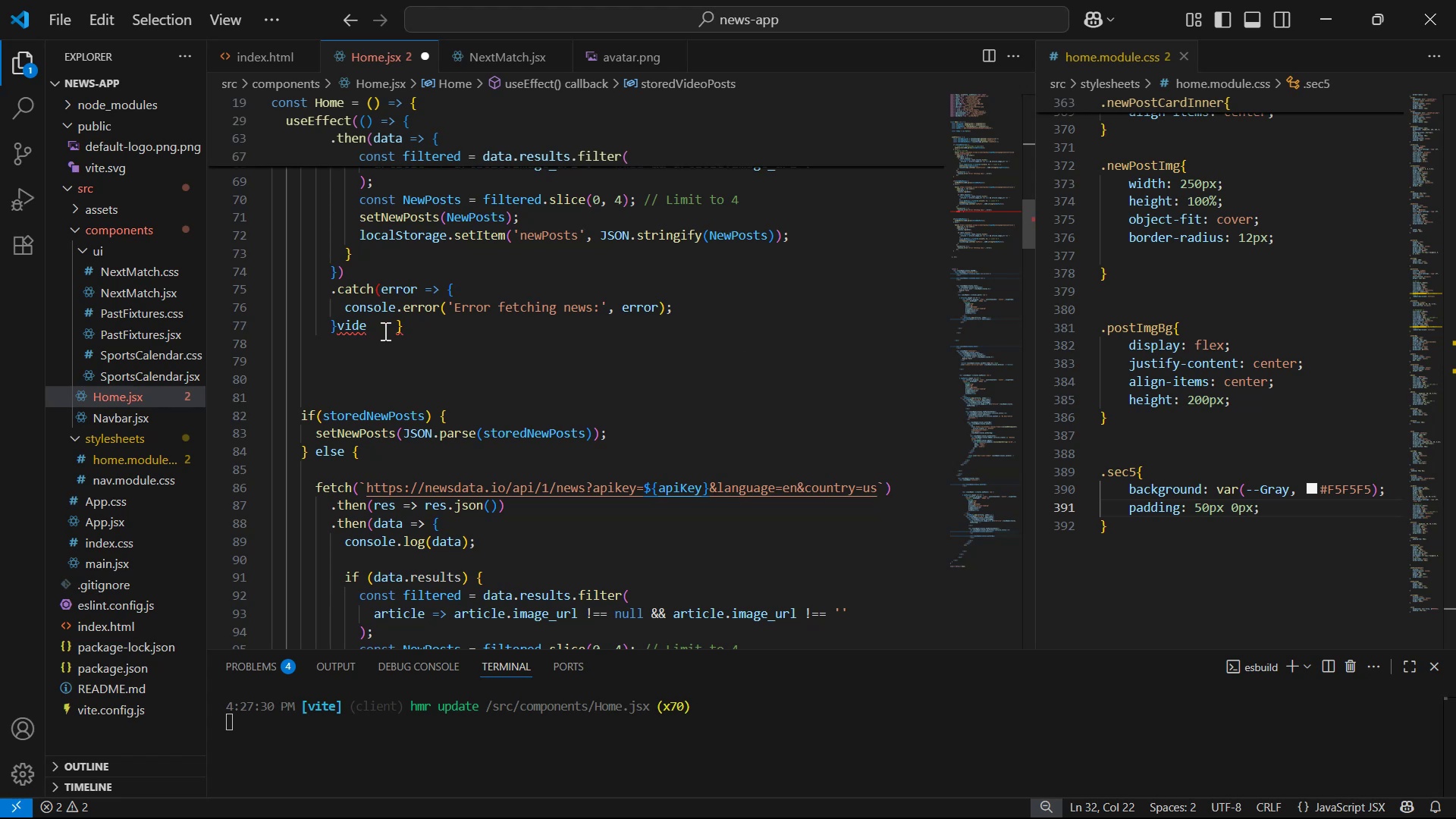 
left_click([384, 328])
 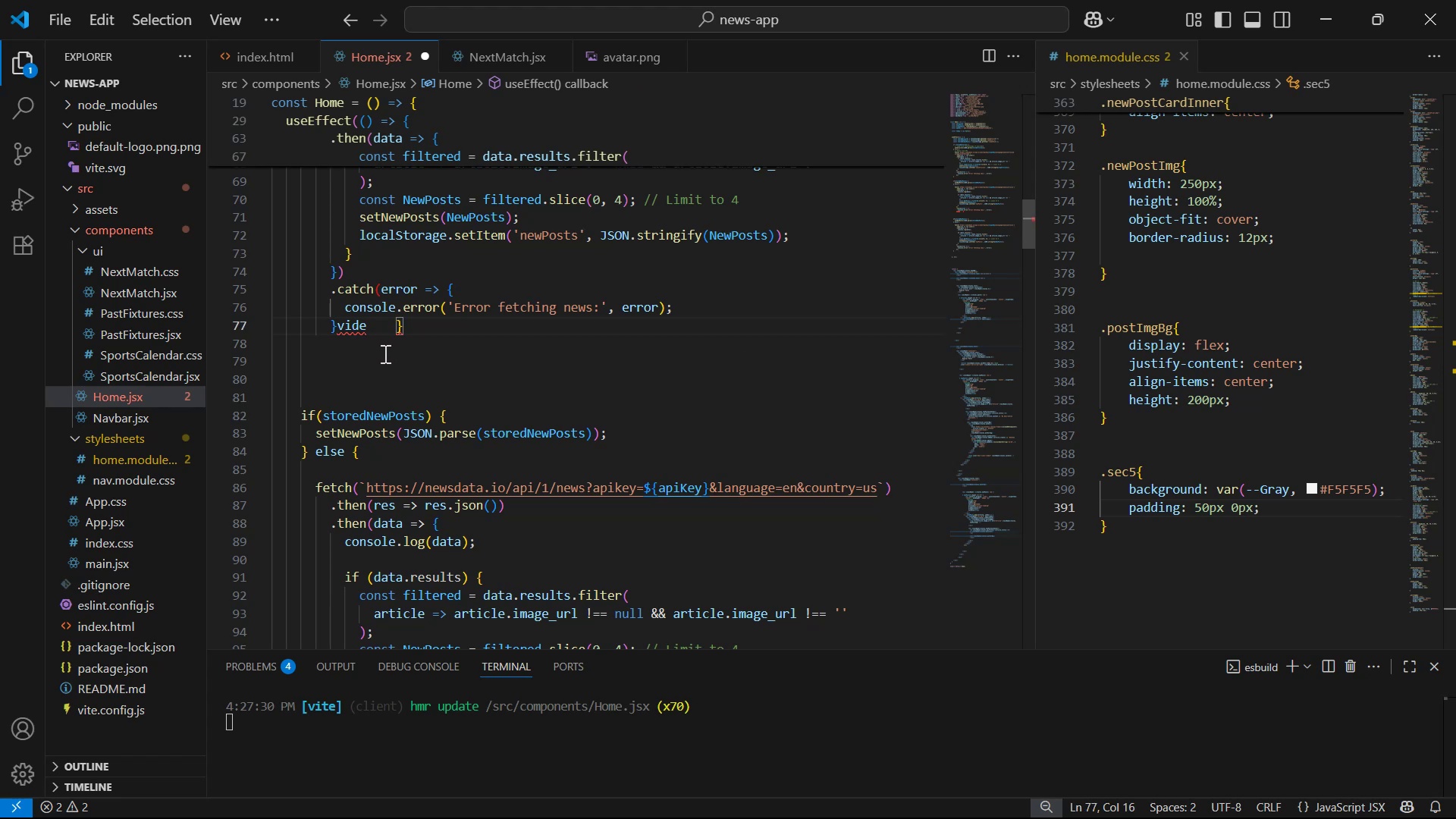 
key(ArrowLeft)
 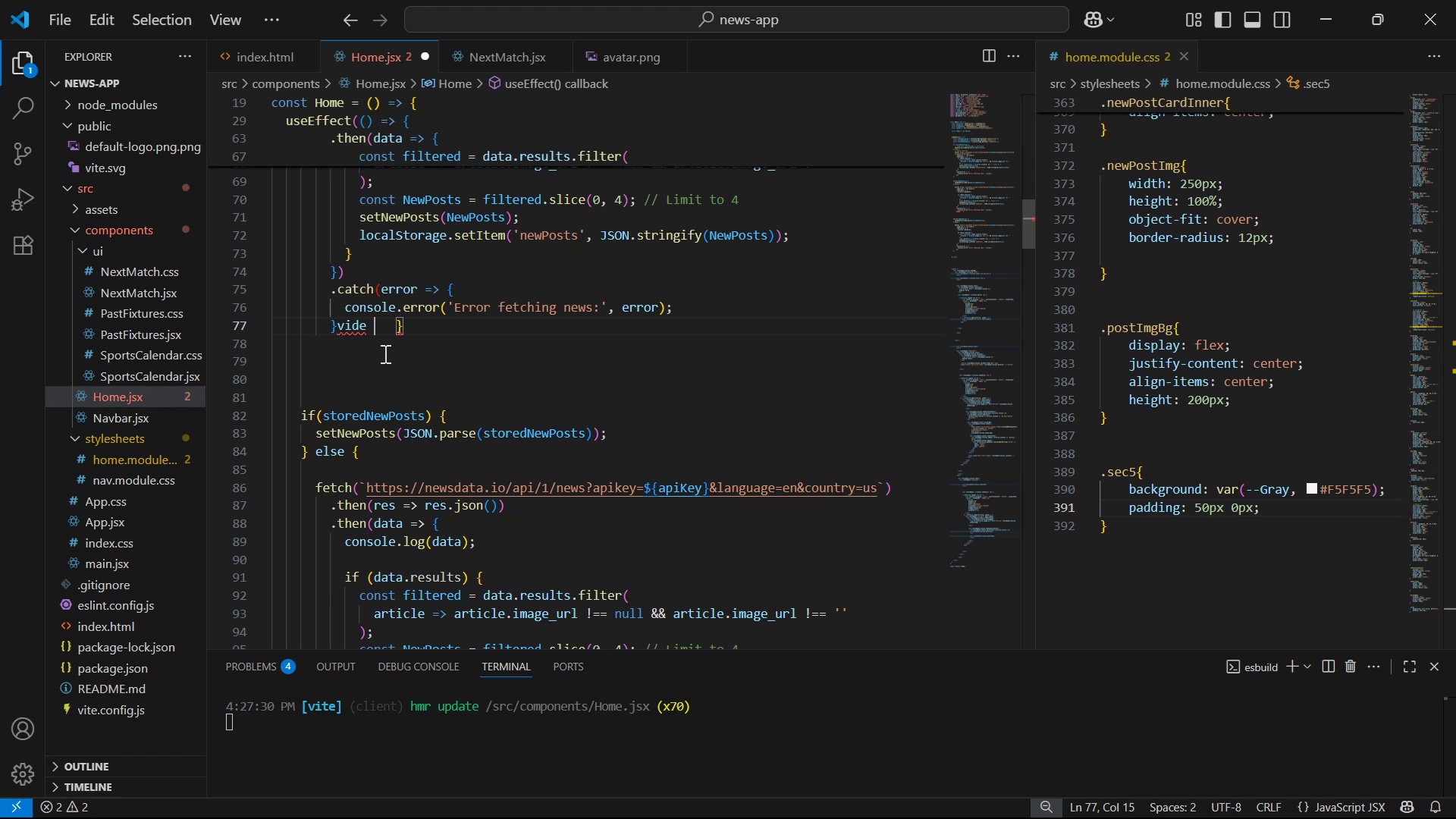 
key(Backspace)
 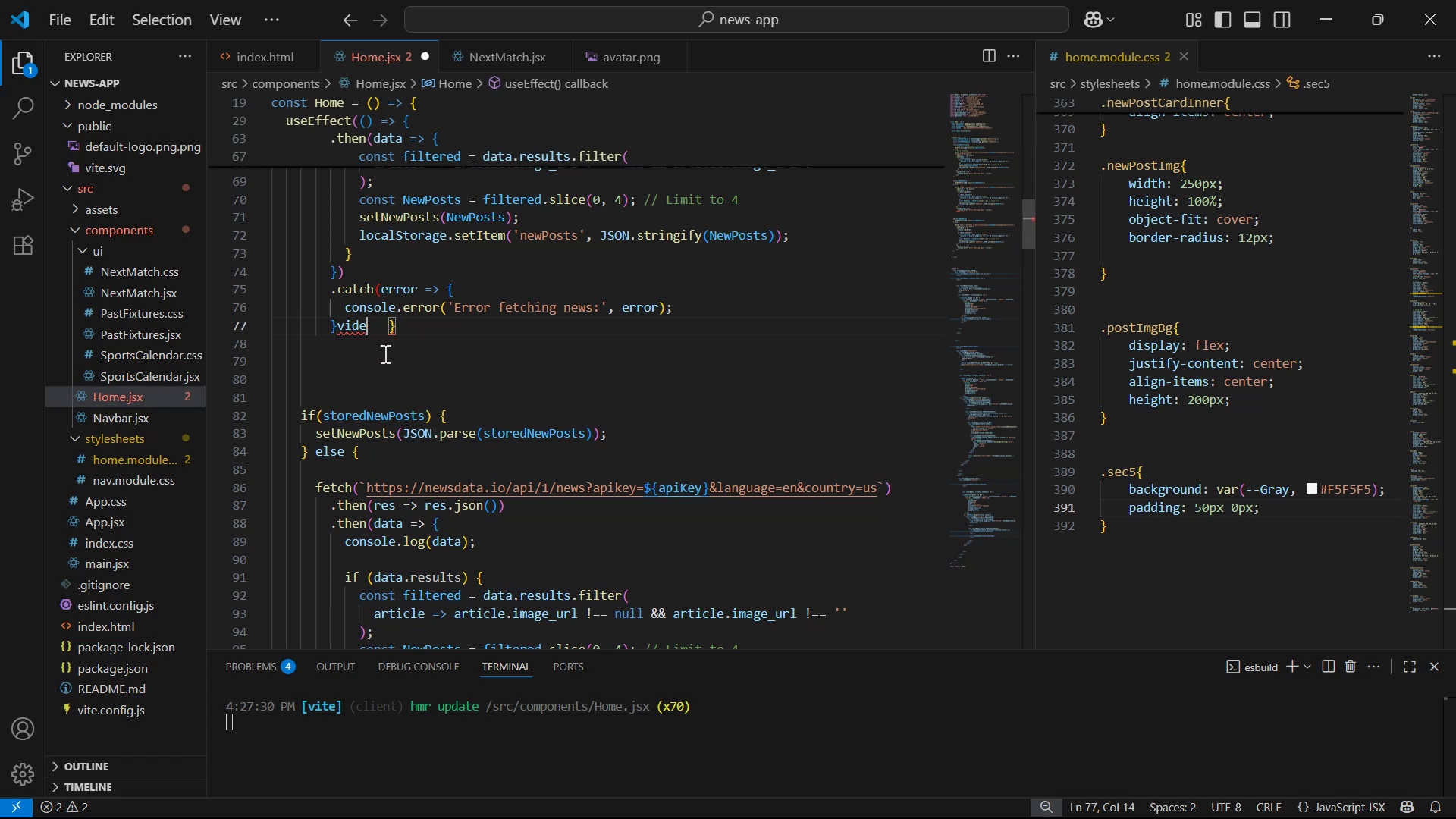 
key(Backspace)
 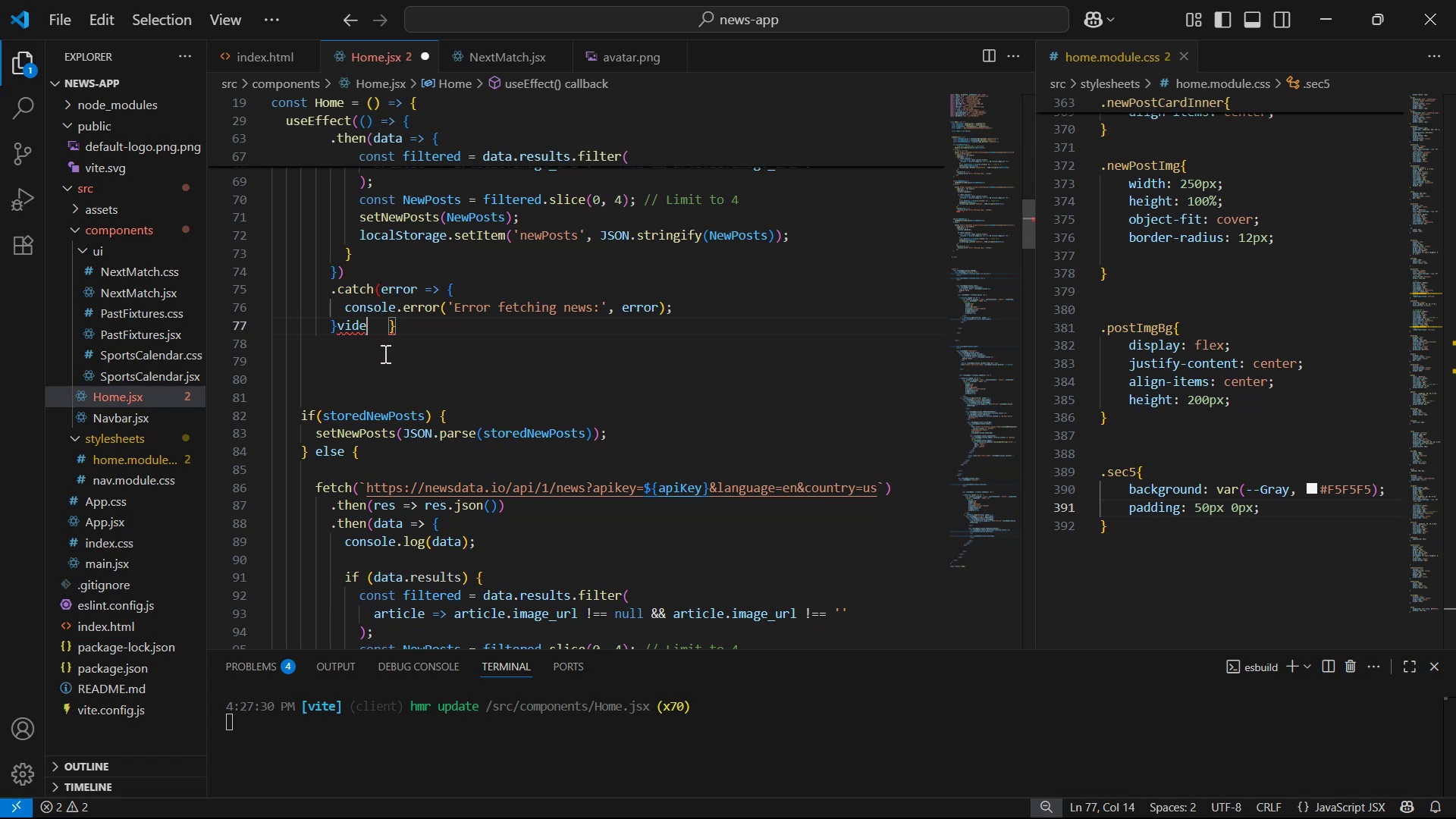 
key(Backspace)
 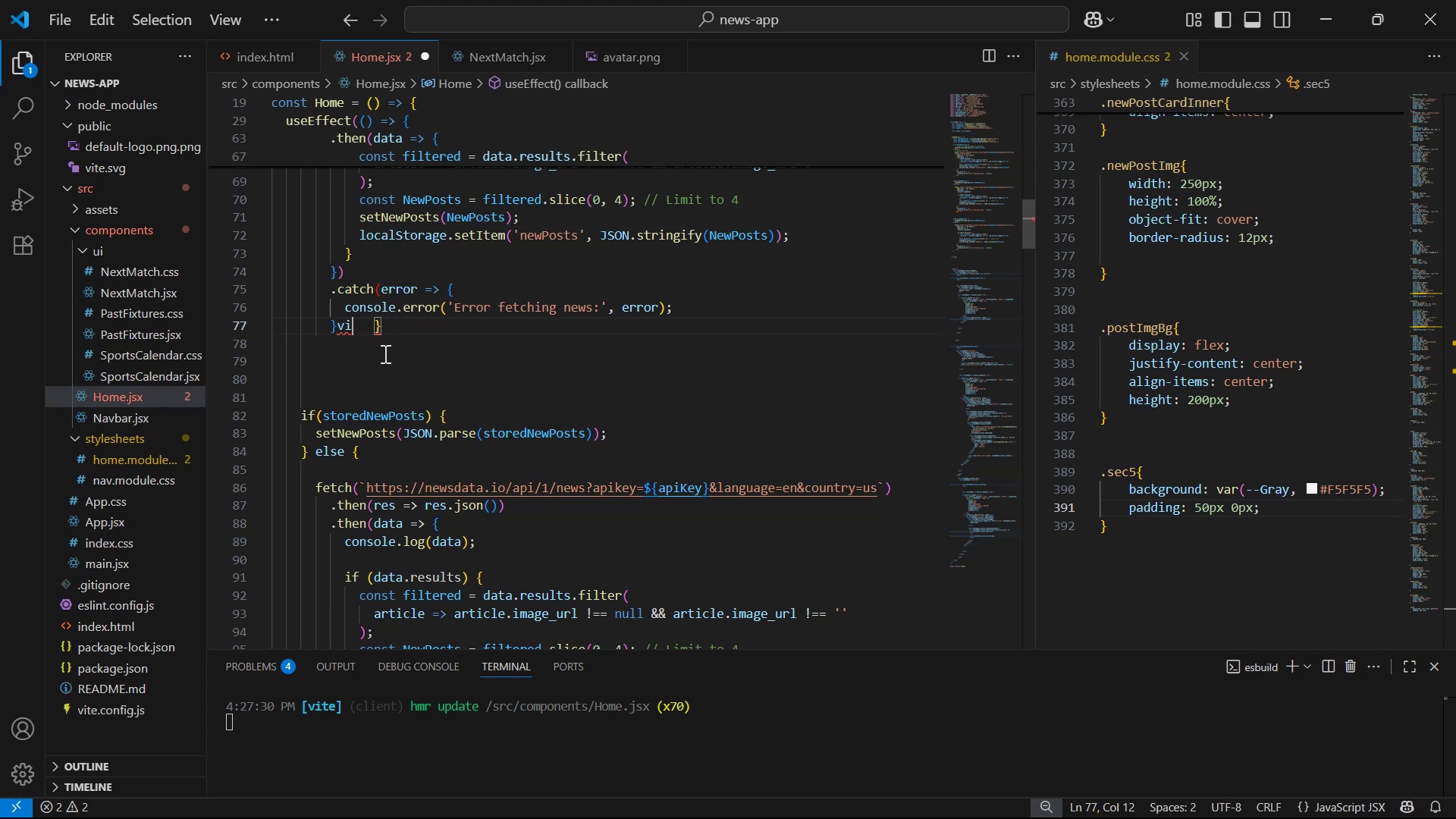 
key(Backspace)
 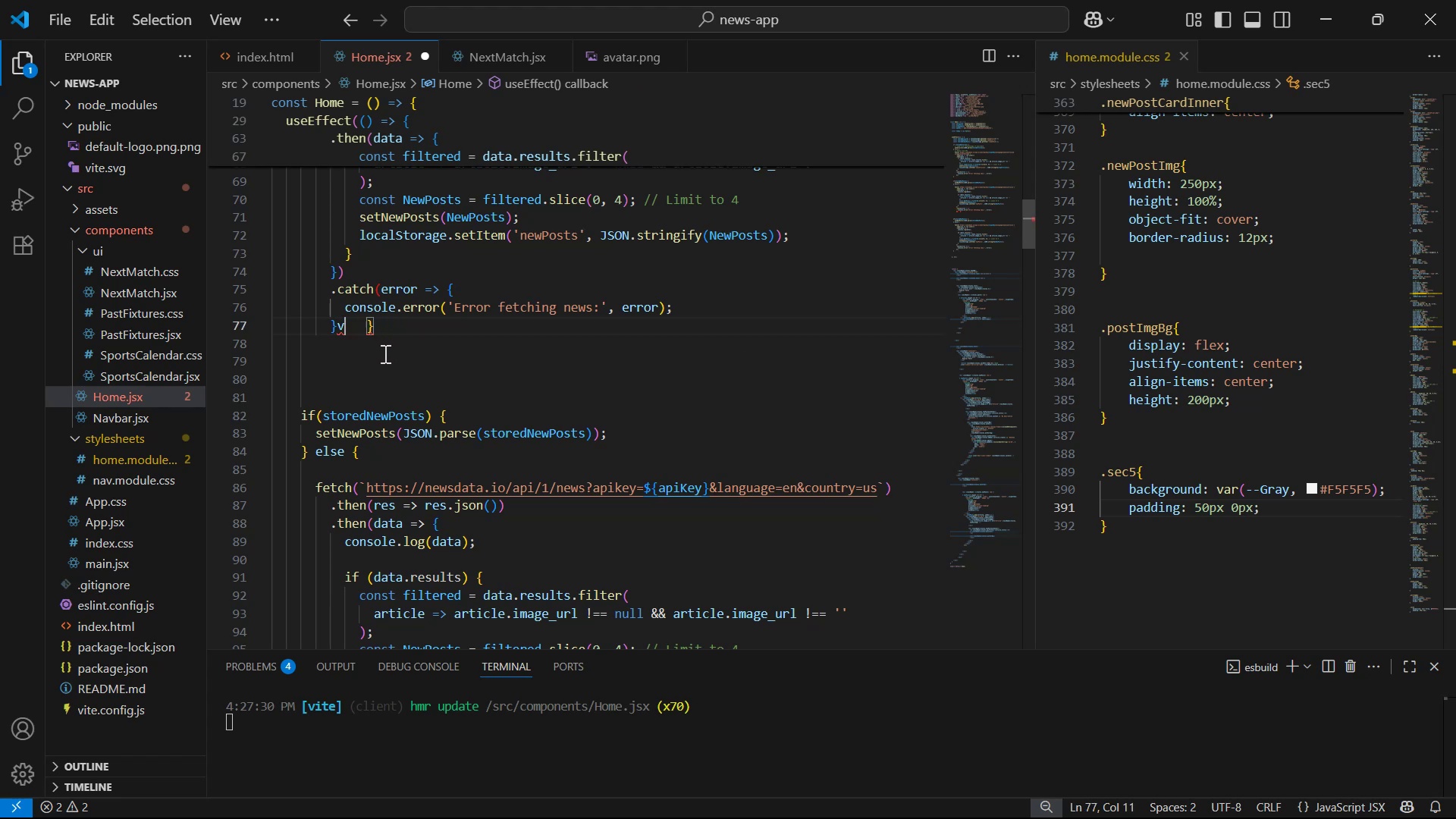 
key(Backspace)
 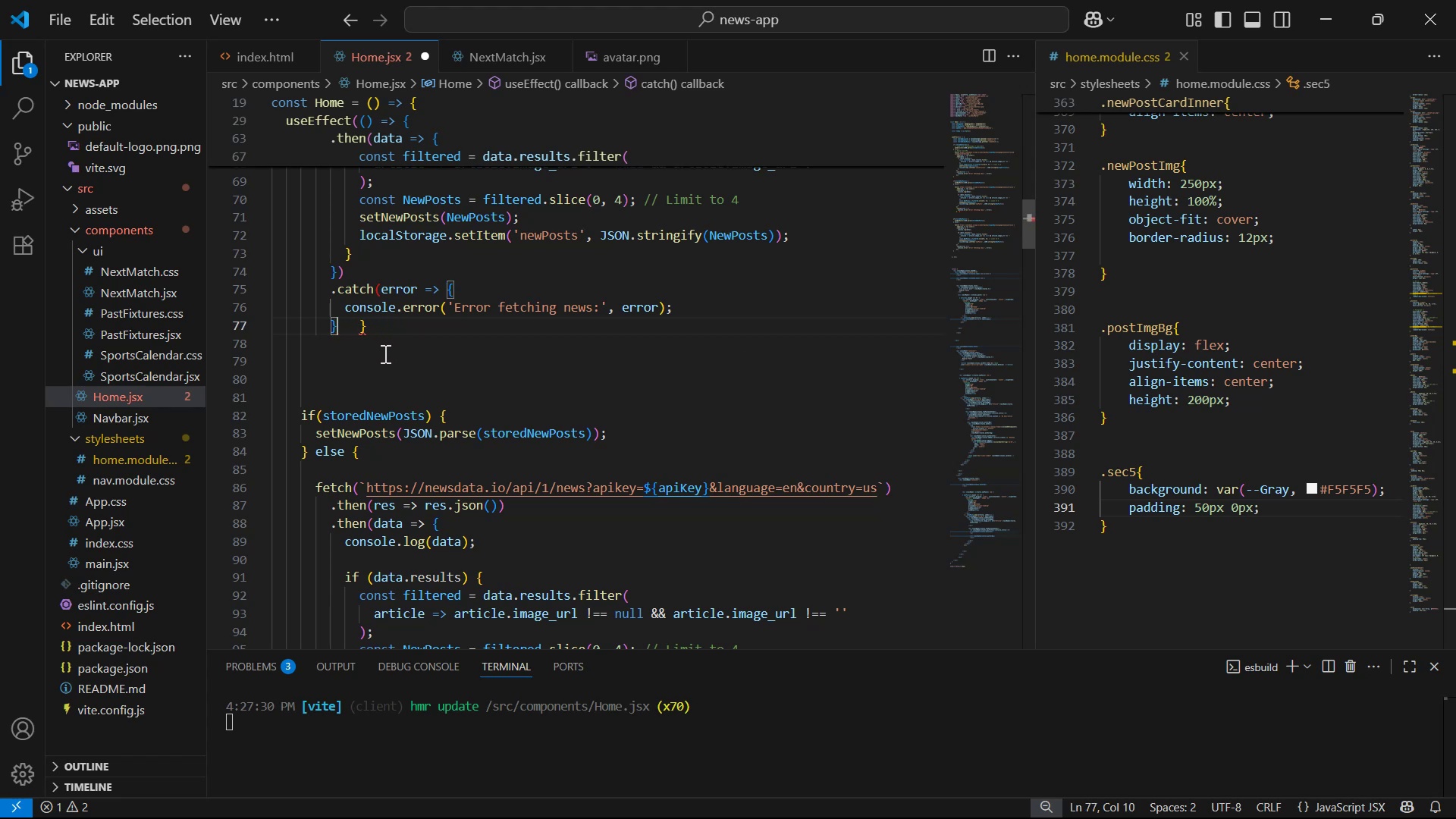 
hold_key(key=ArrowRight, duration=0.49)
 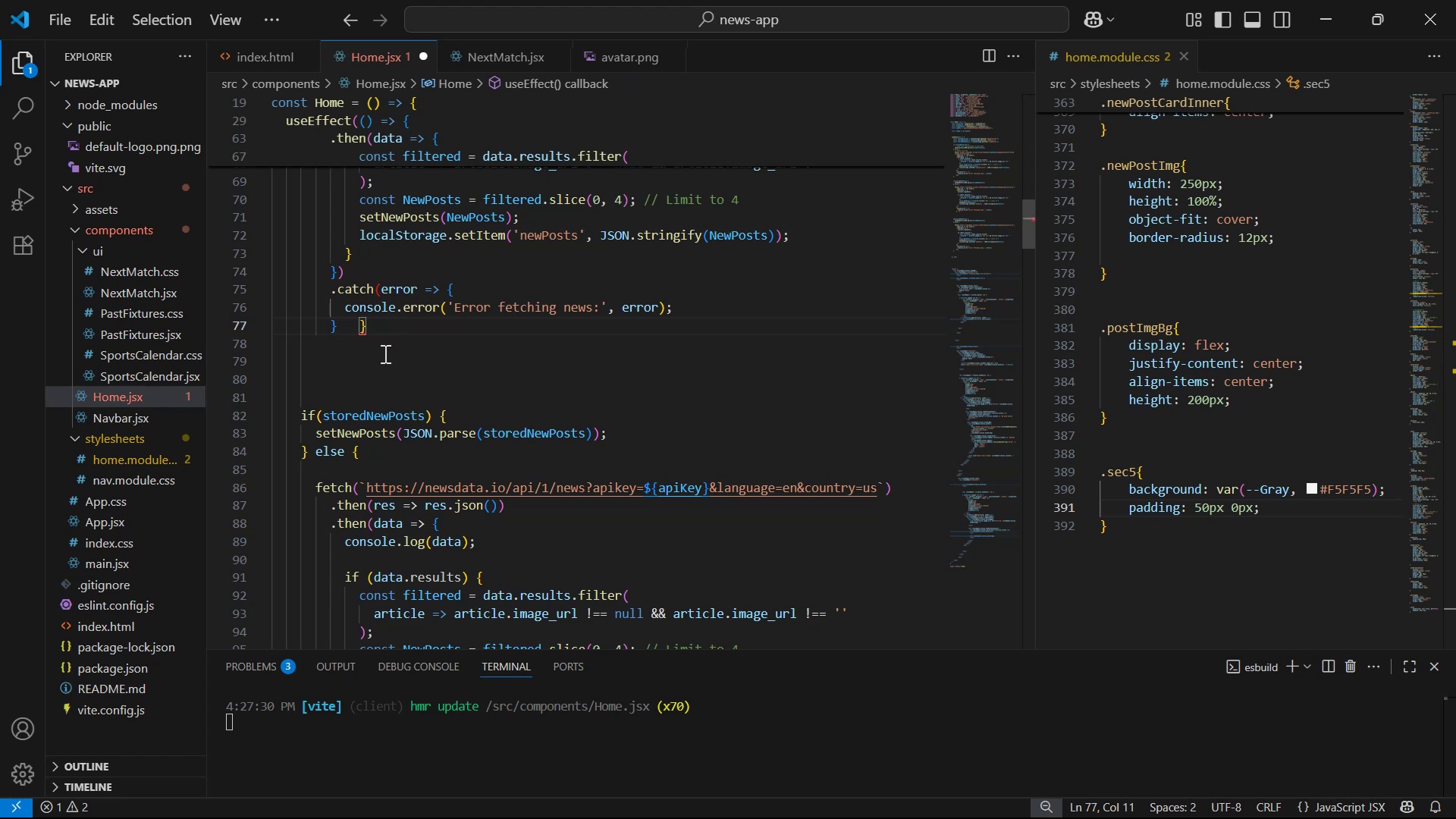 
key(ArrowLeft)
 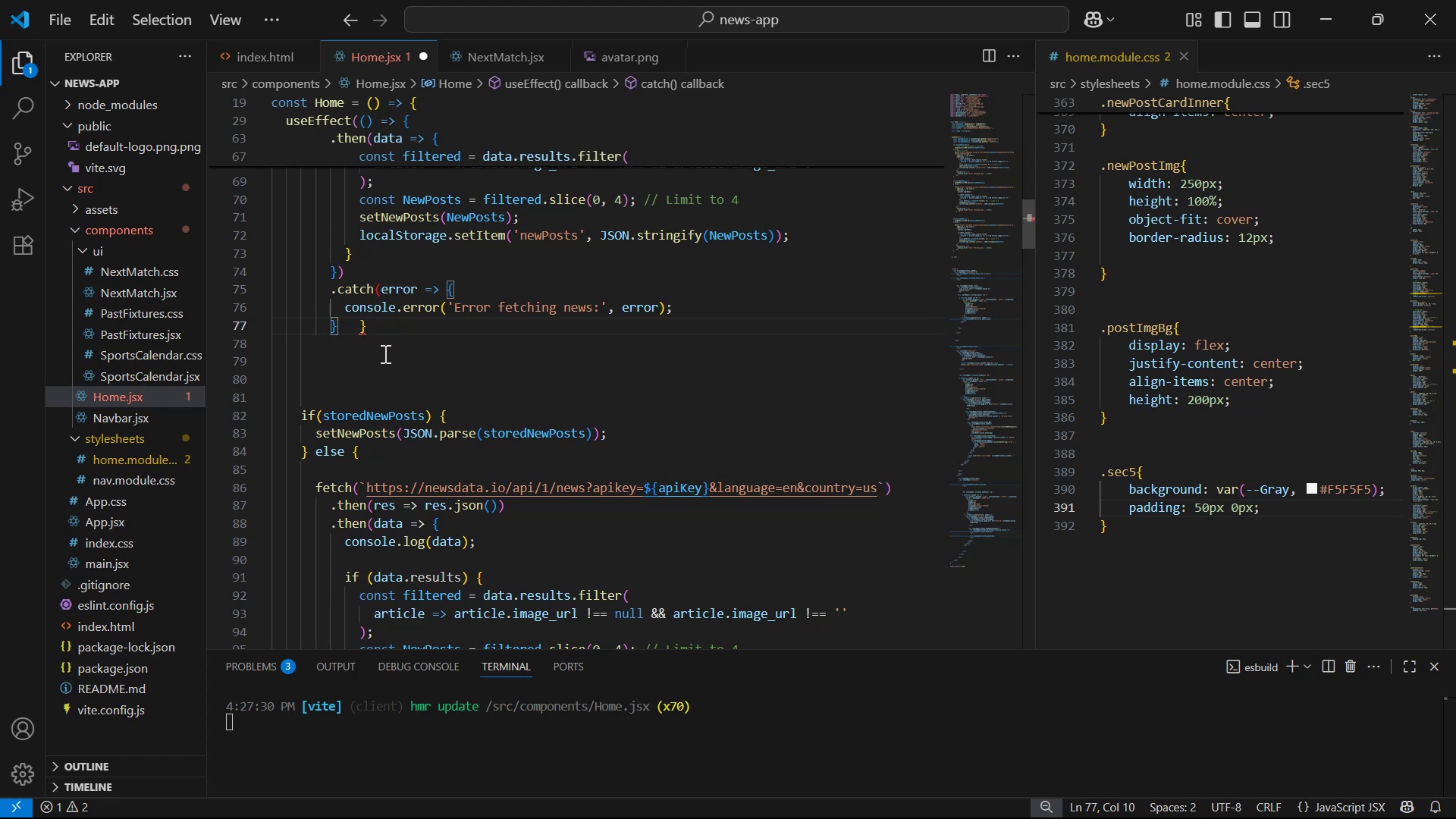 
key(Shift+0)
 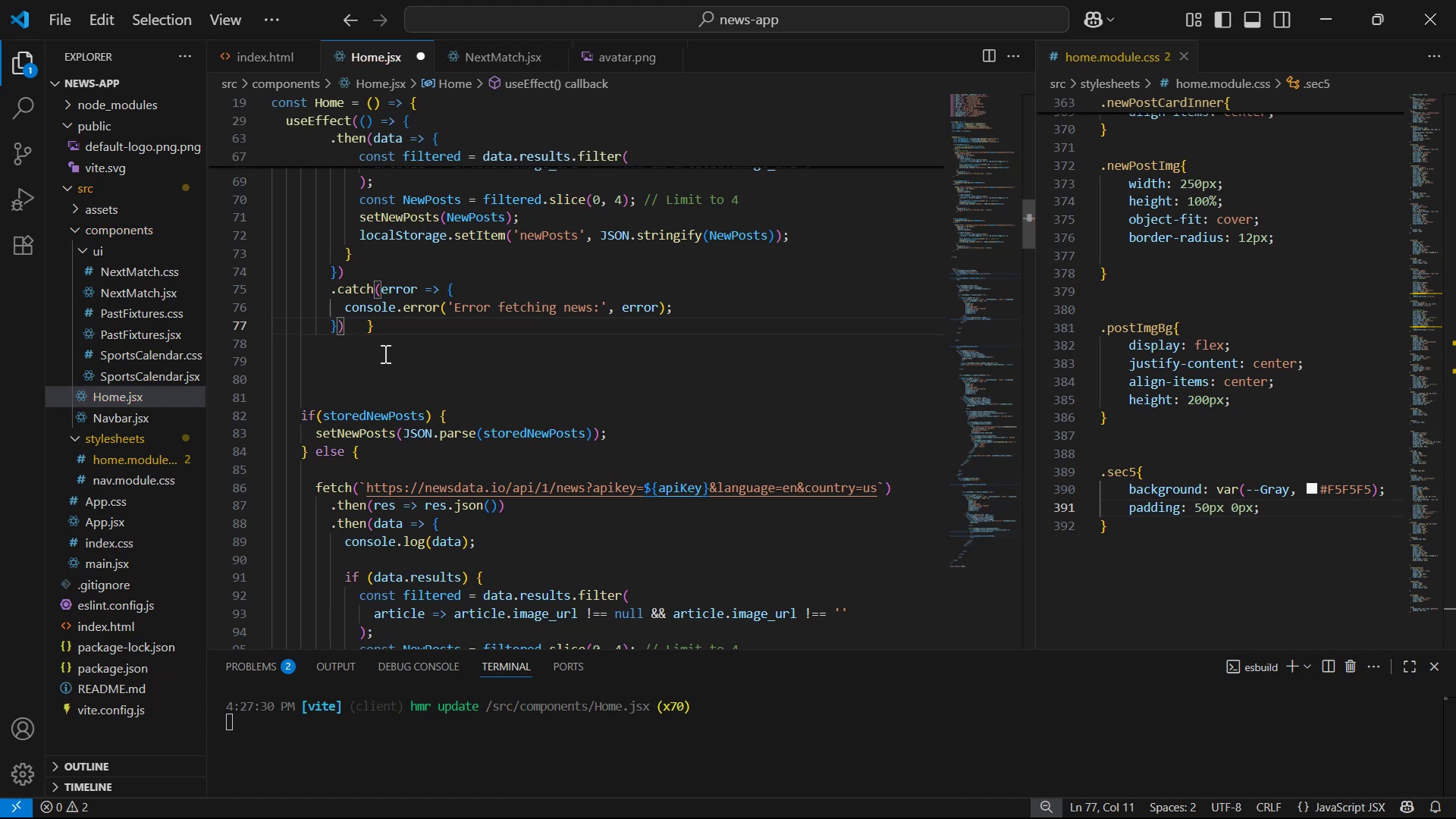 
key(ArrowRight)
 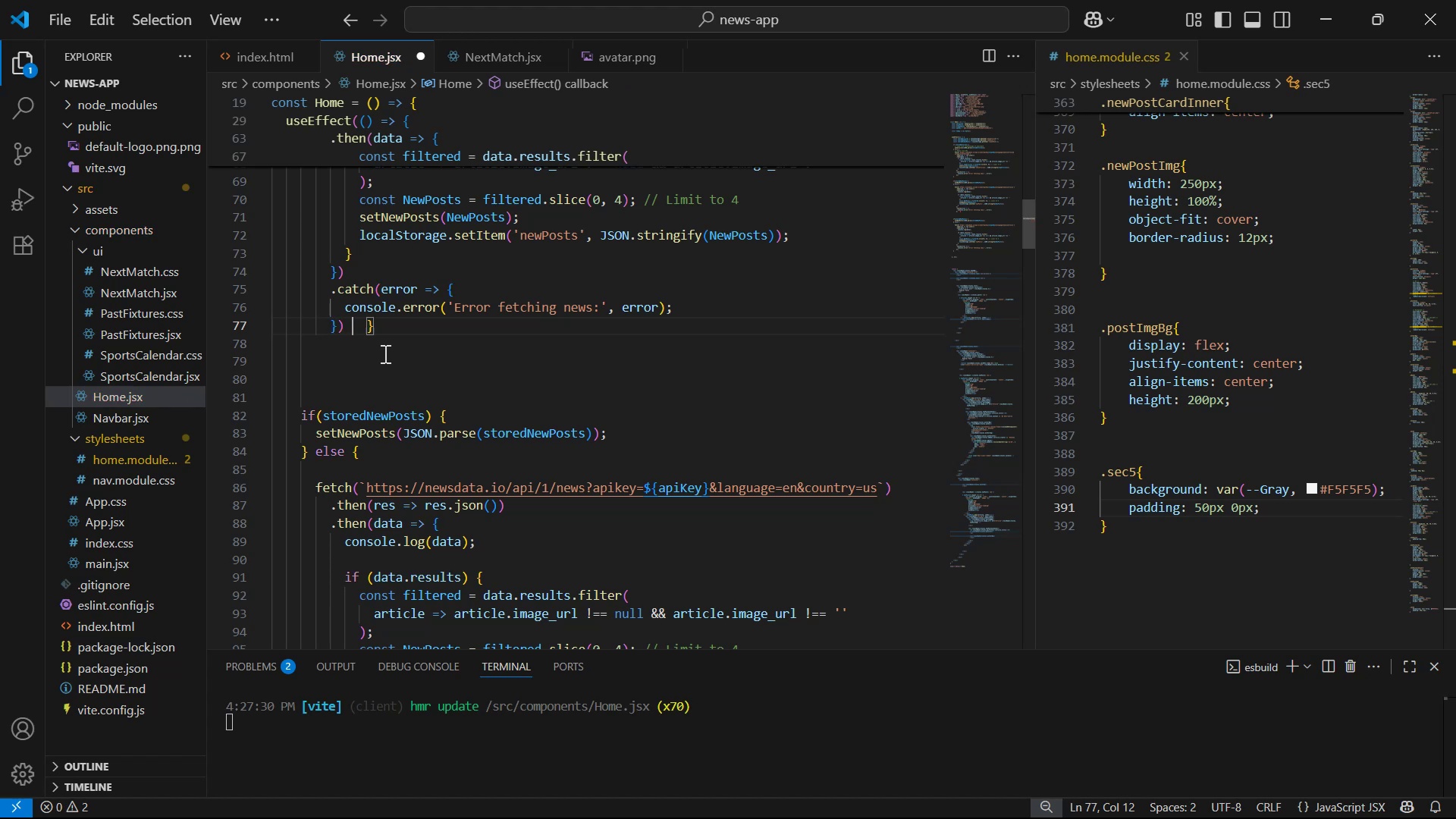 
key(ArrowRight)
 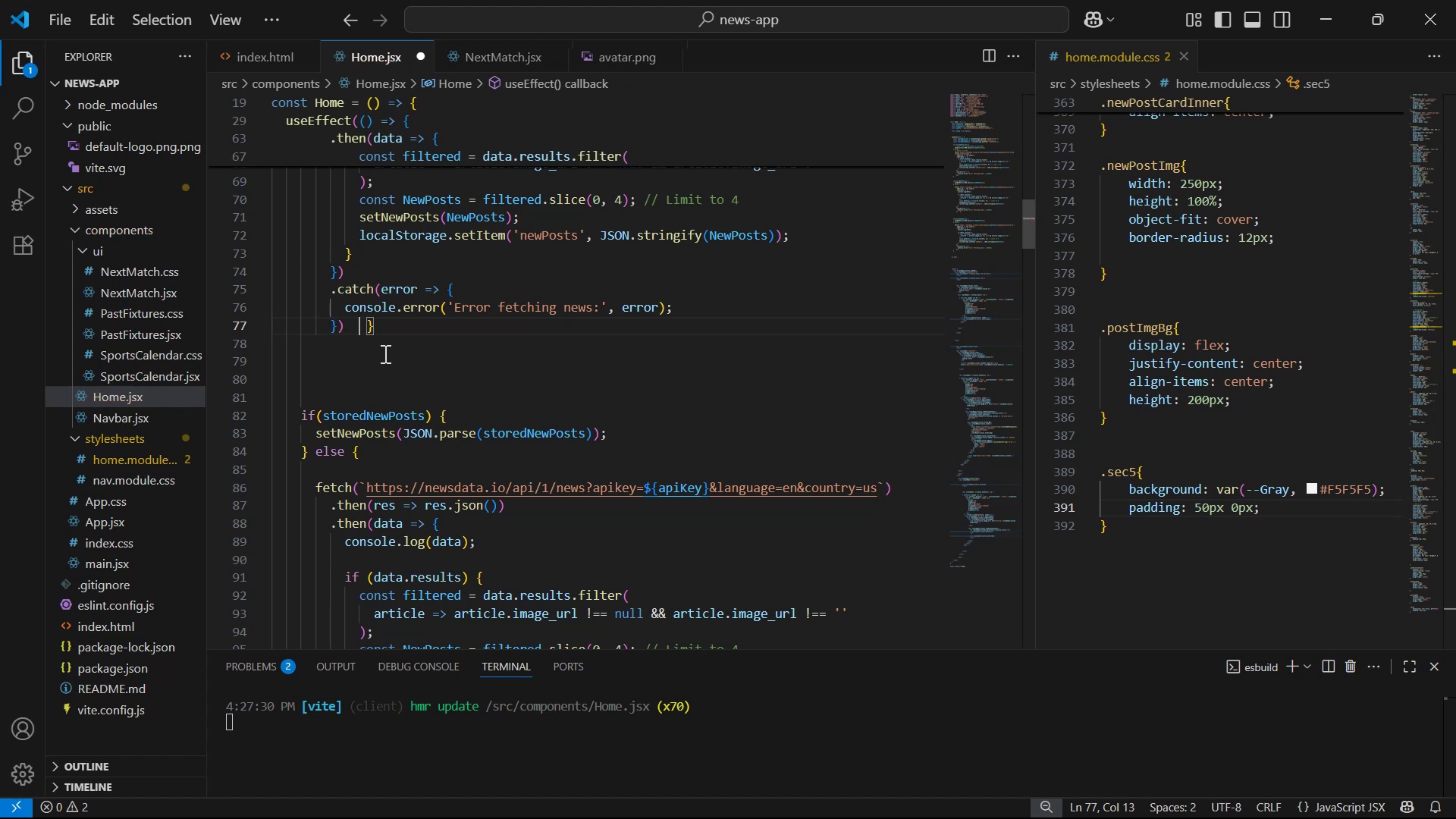 
key(ArrowRight)
 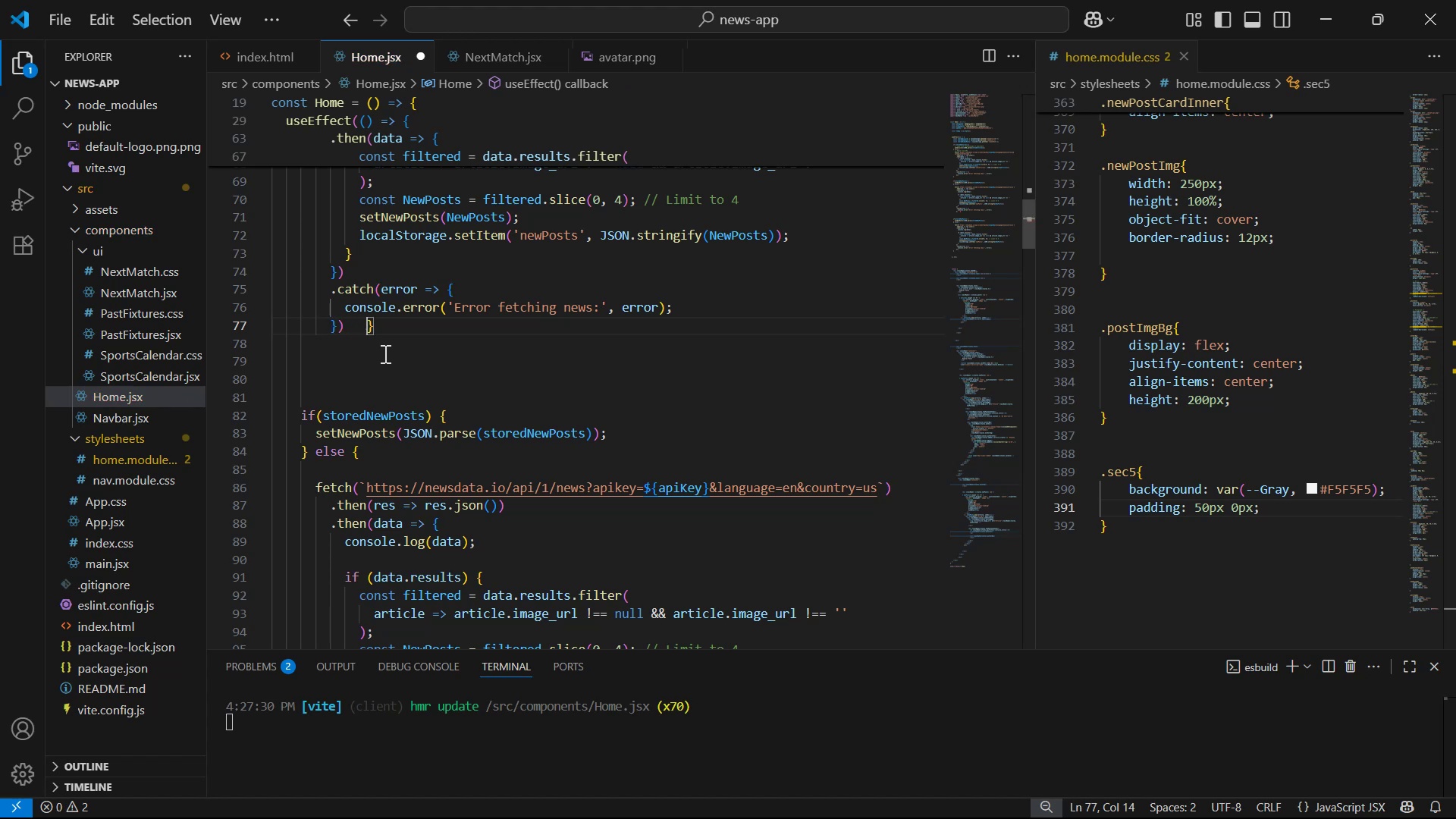 
key(Enter)
 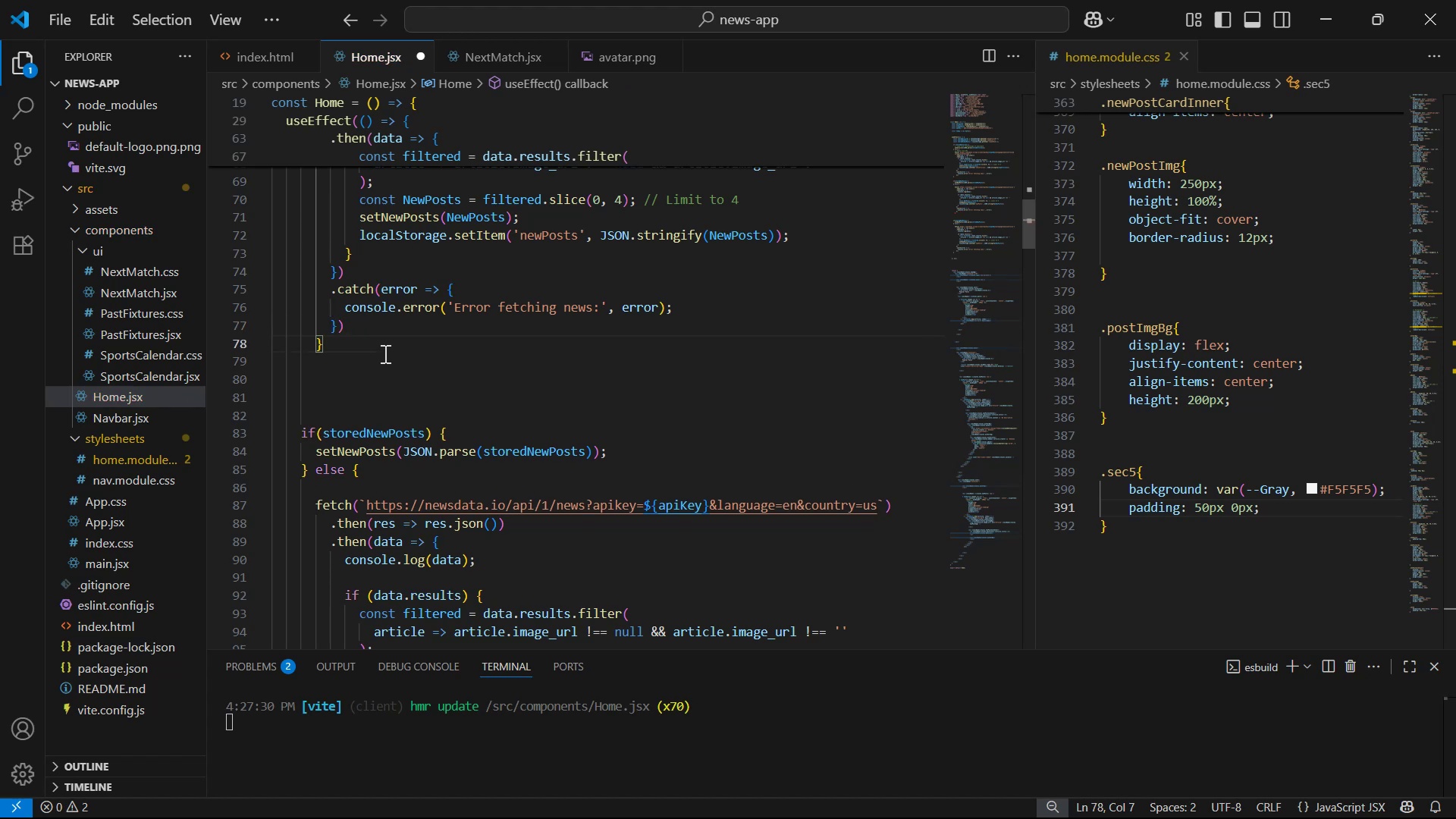 
scroll: coordinate [450, 306], scroll_direction: down, amount: 5.0
 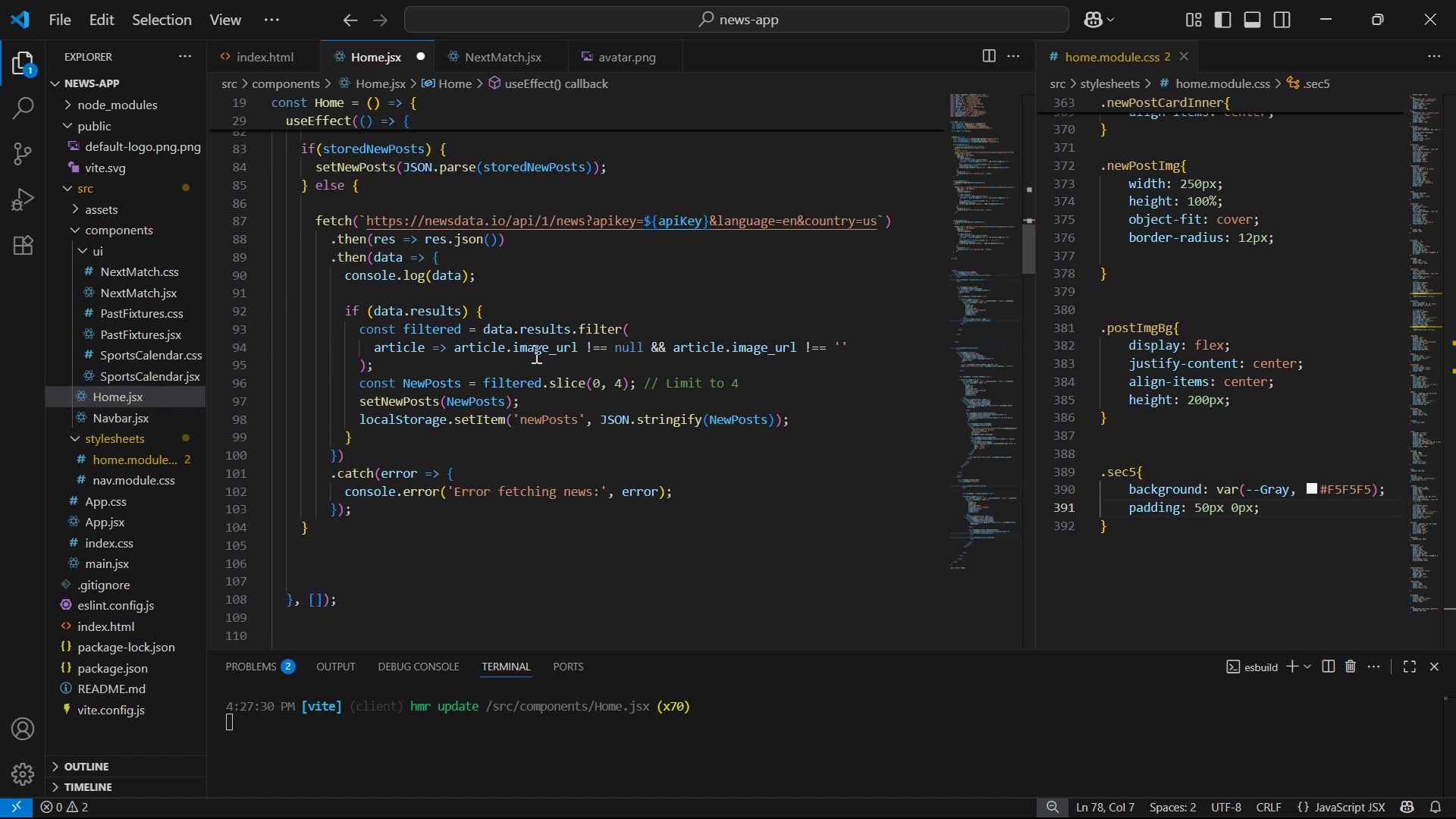 
scroll: coordinate [571, 374], scroll_direction: up, amount: 1.0
 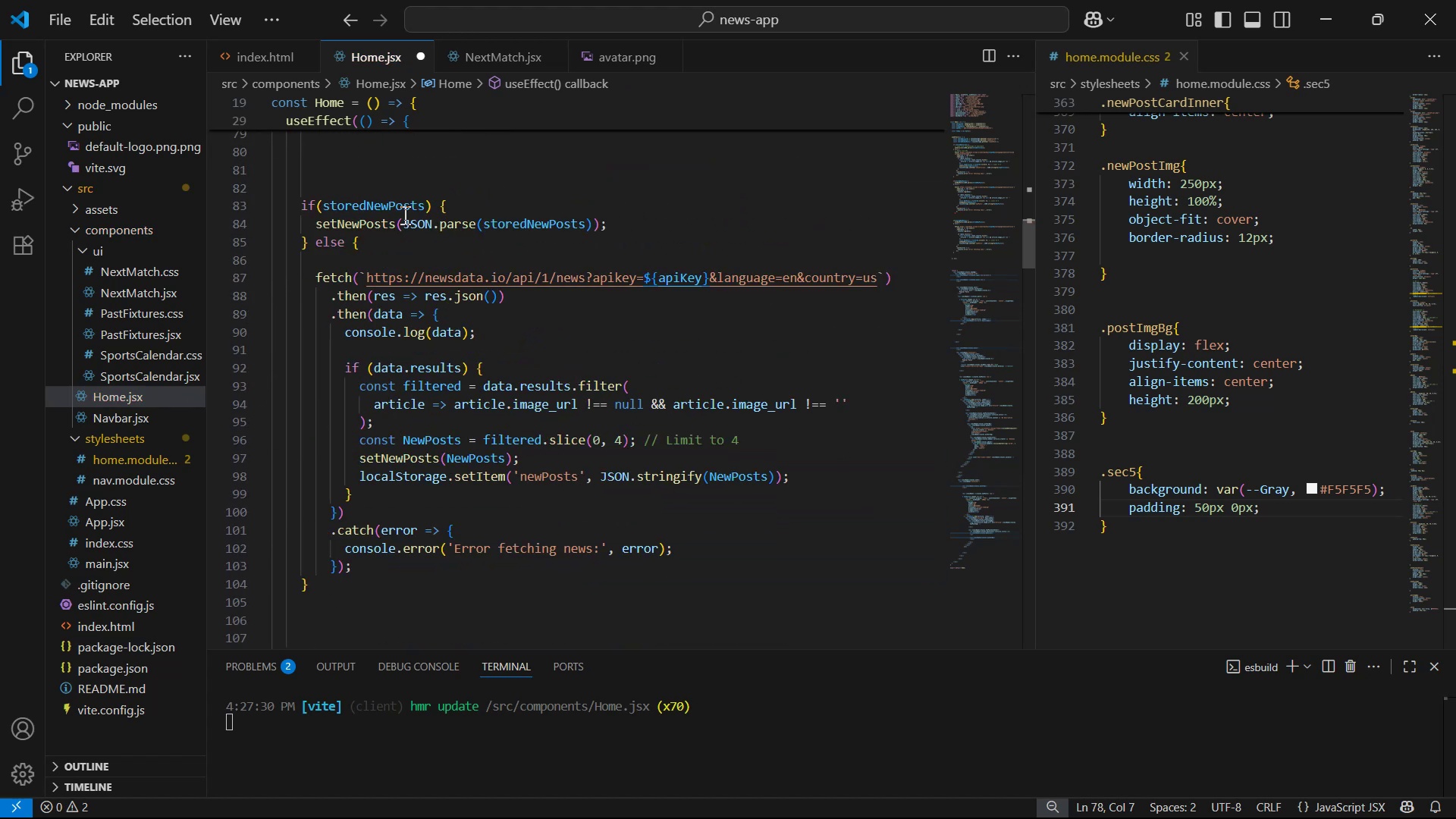 
left_click_drag(start_coordinate=[426, 202], to_coordinate=[322, 206])
 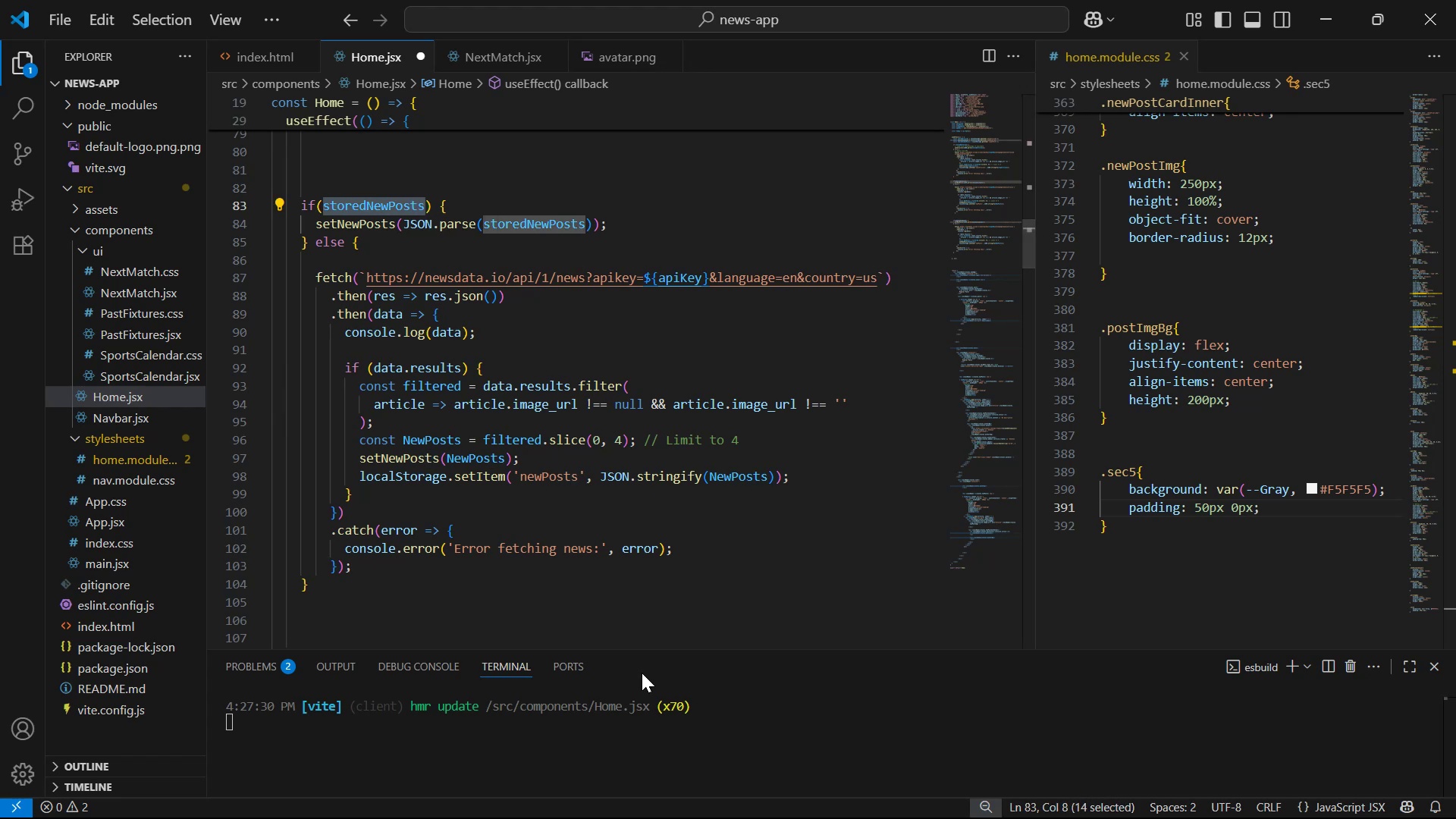 
type(st)
 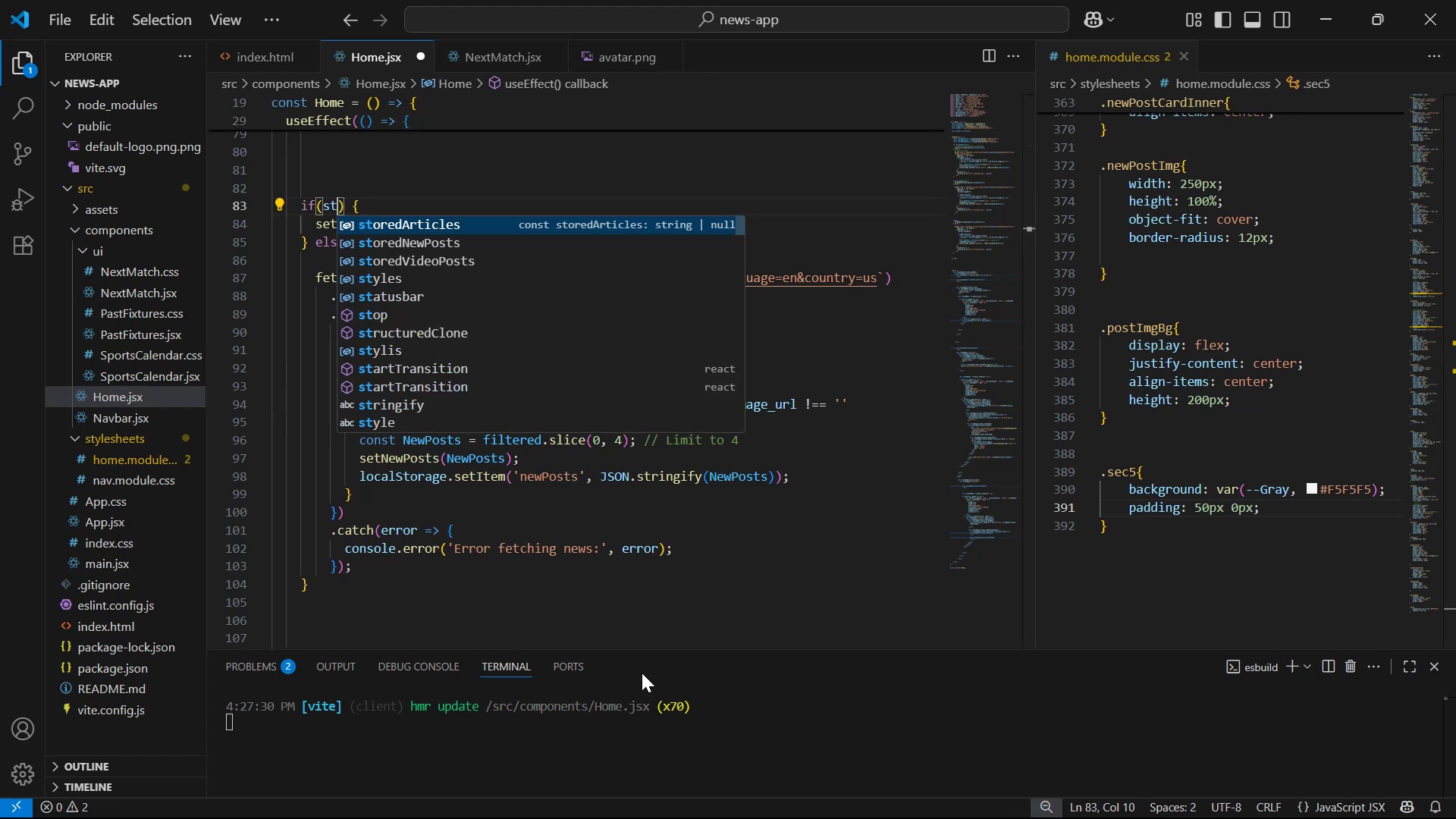 
key(ArrowDown)
 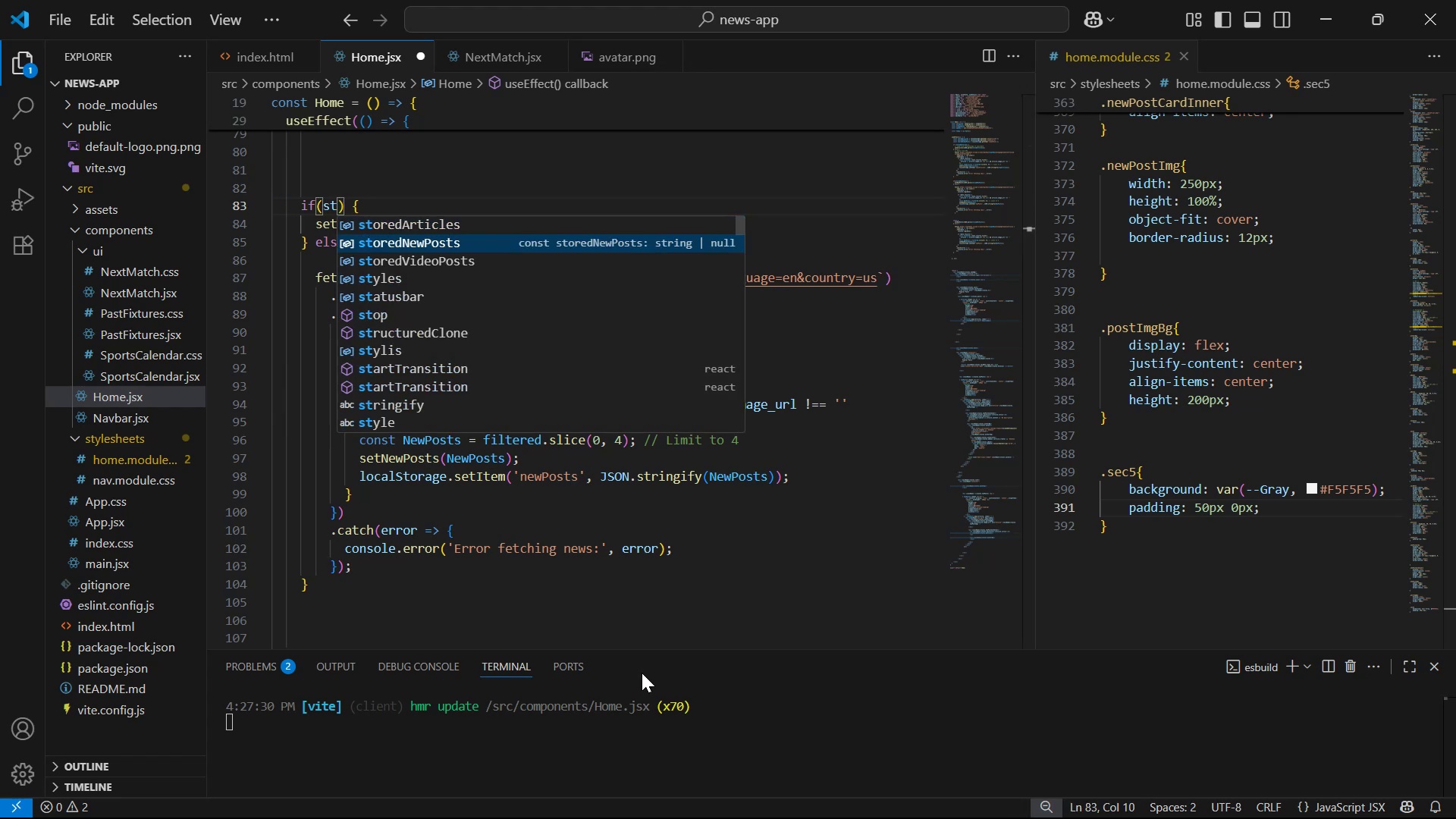 
key(ArrowDown)
 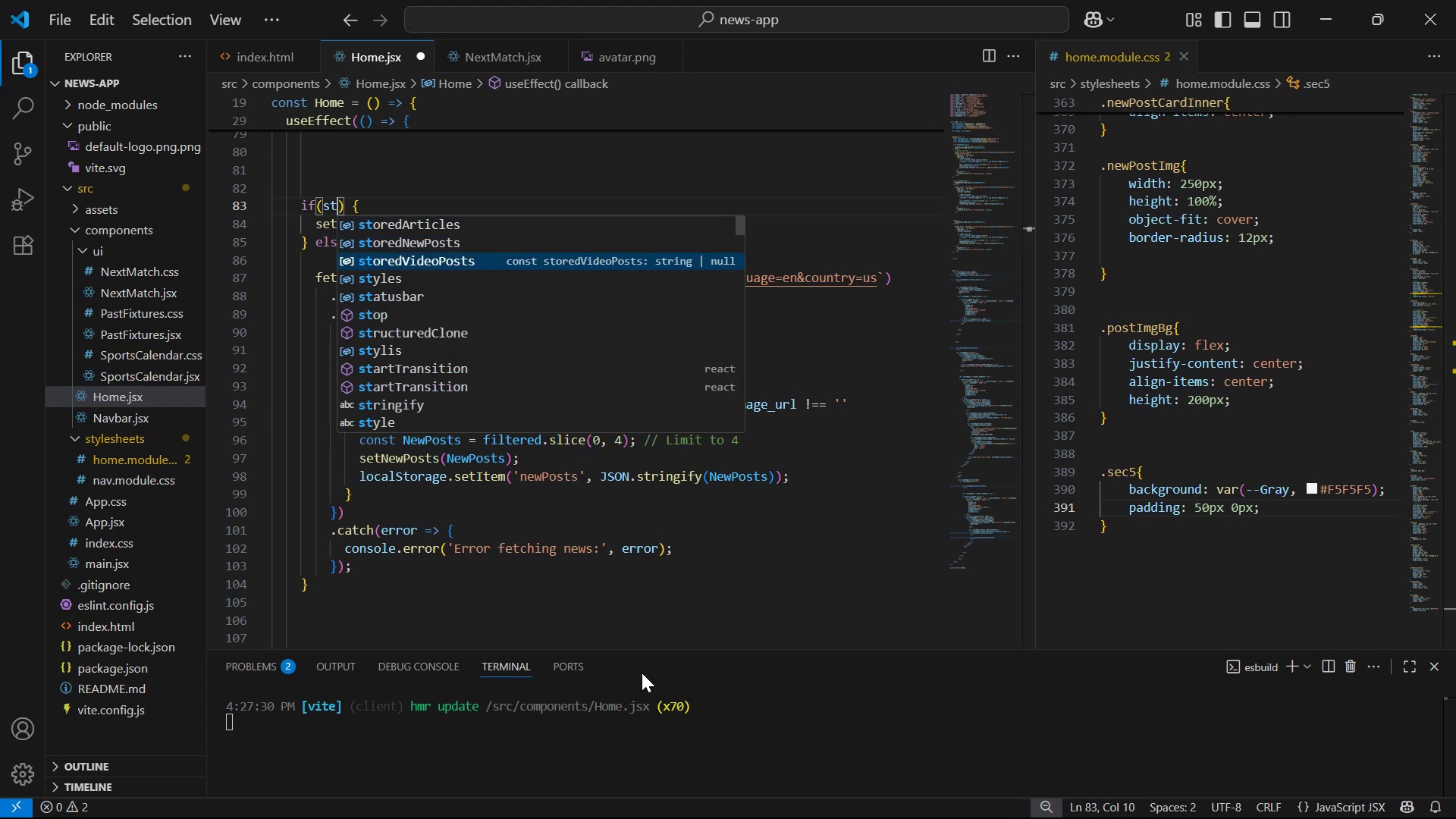 
key(Enter)
 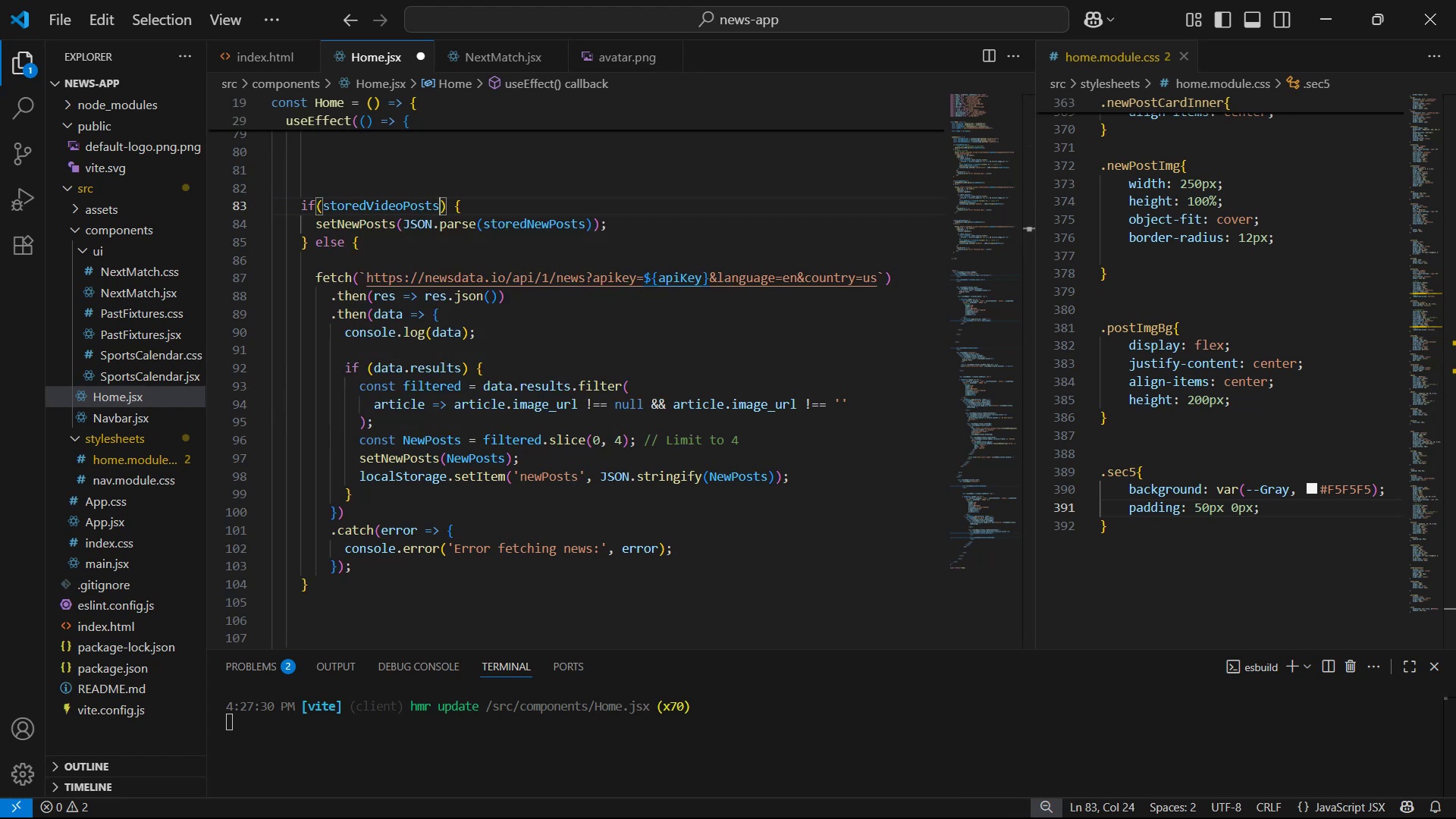 
wait(5.59)
 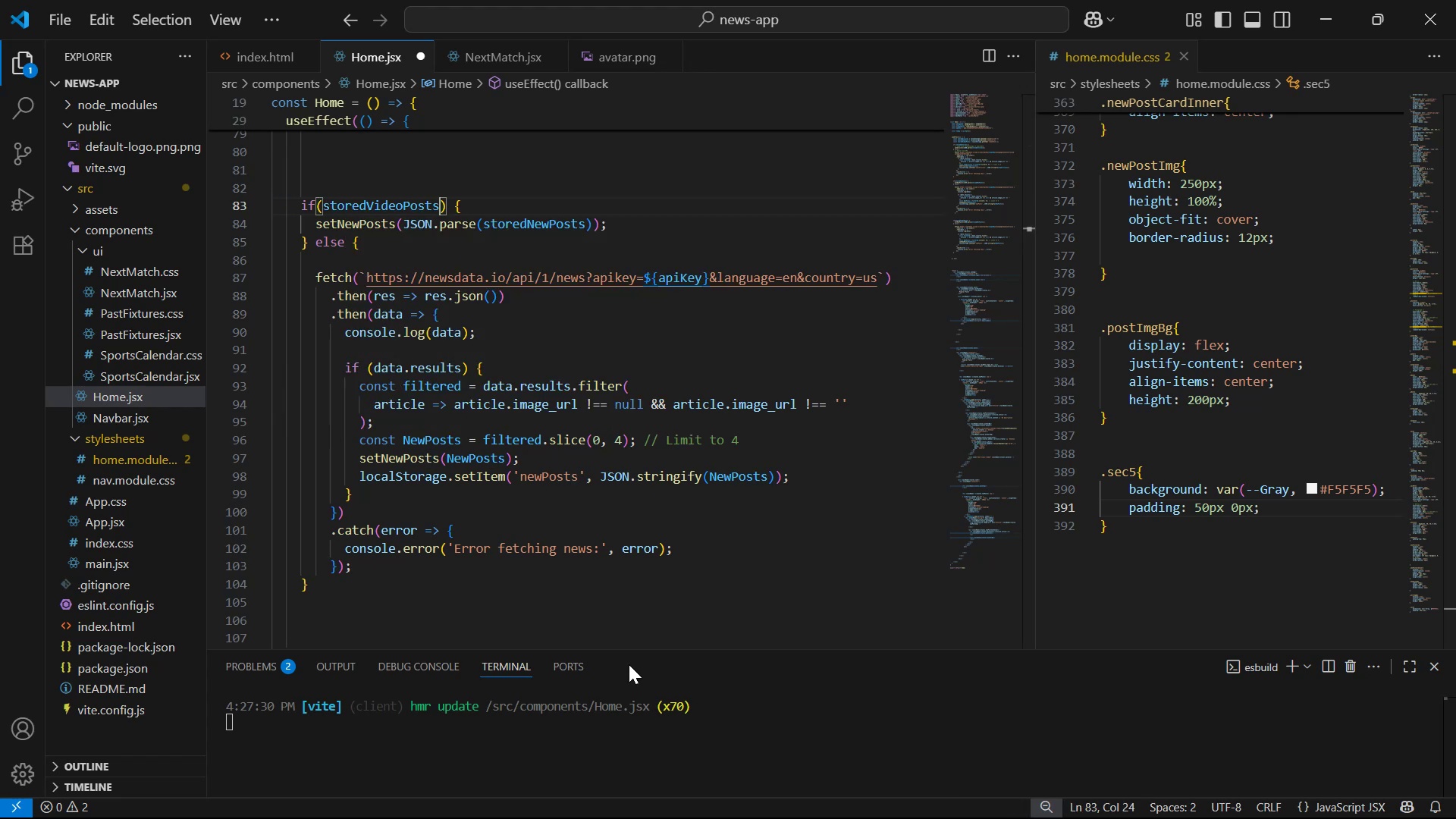 
left_click_drag(start_coordinate=[584, 225], to_coordinate=[484, 226])
 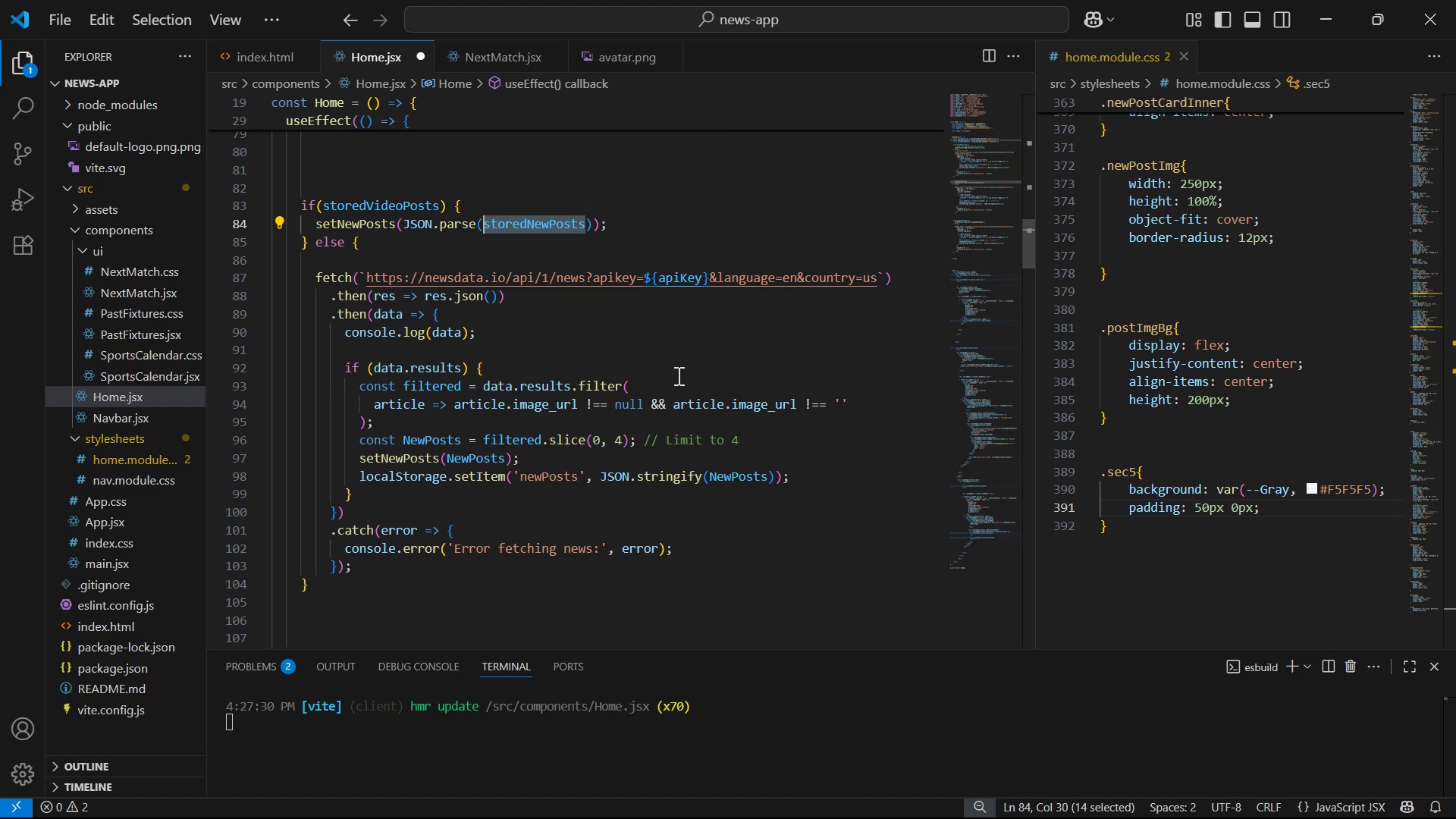 
type(st)
 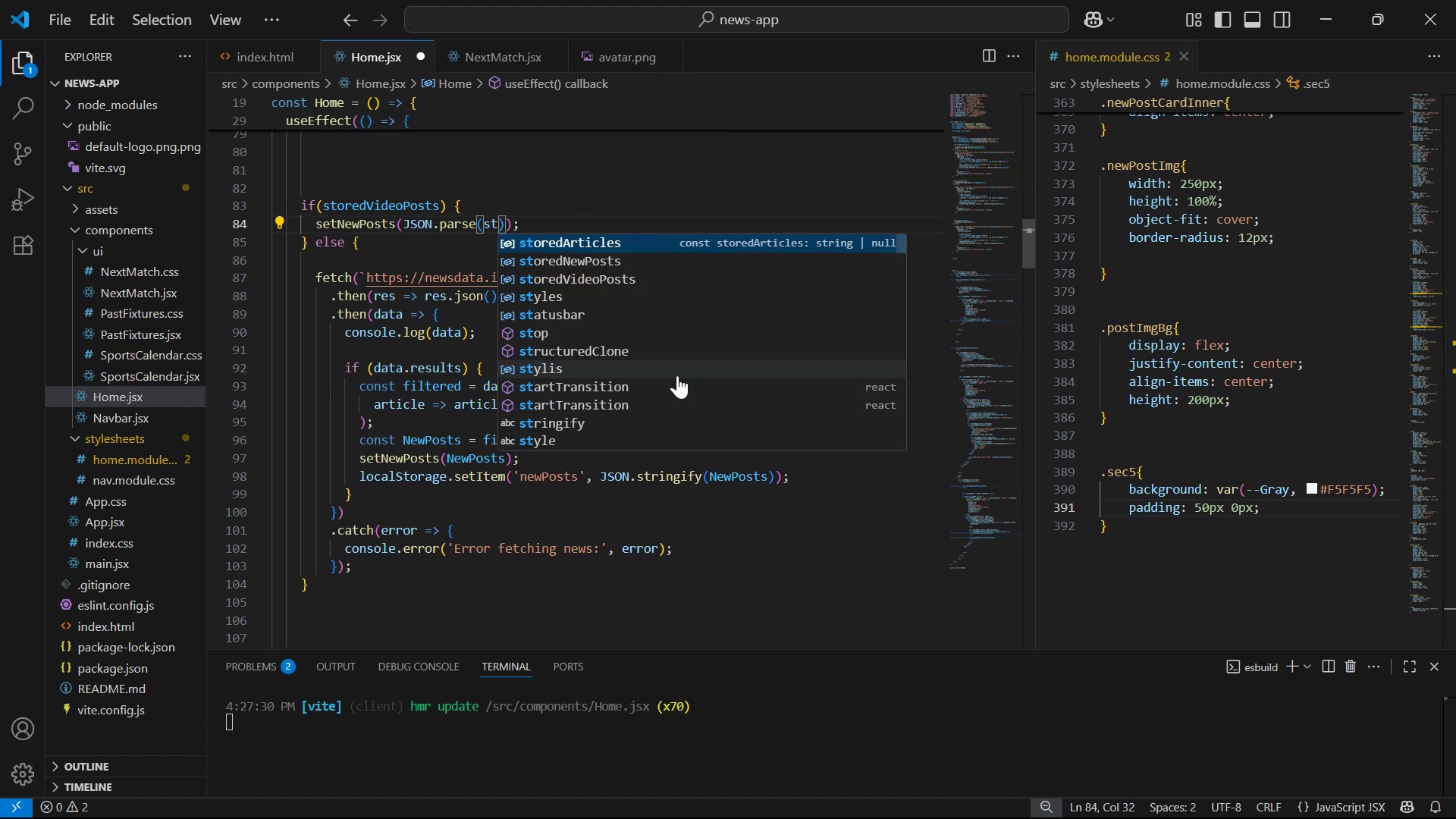 
key(ArrowDown)
 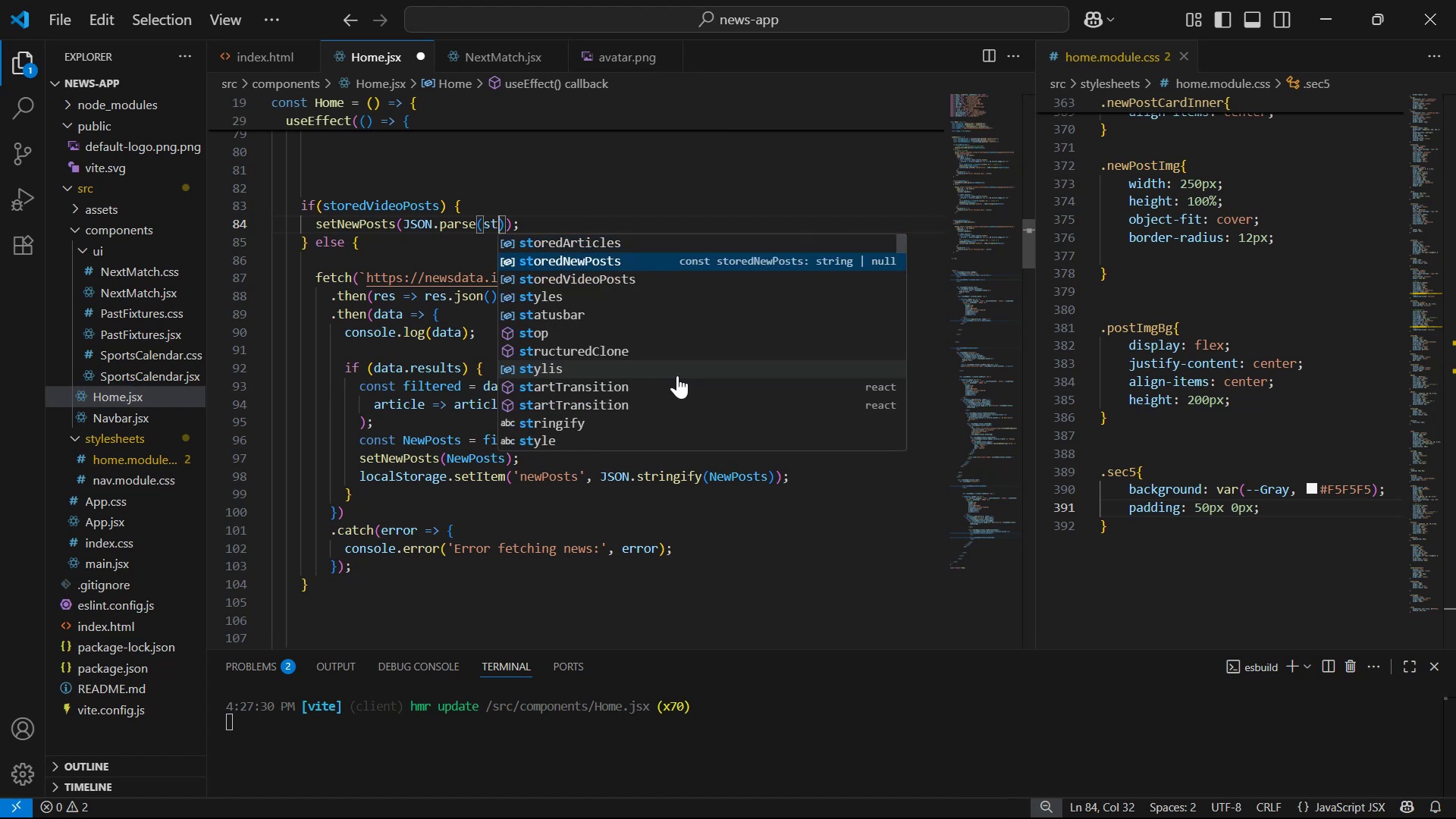 
key(ArrowDown)
 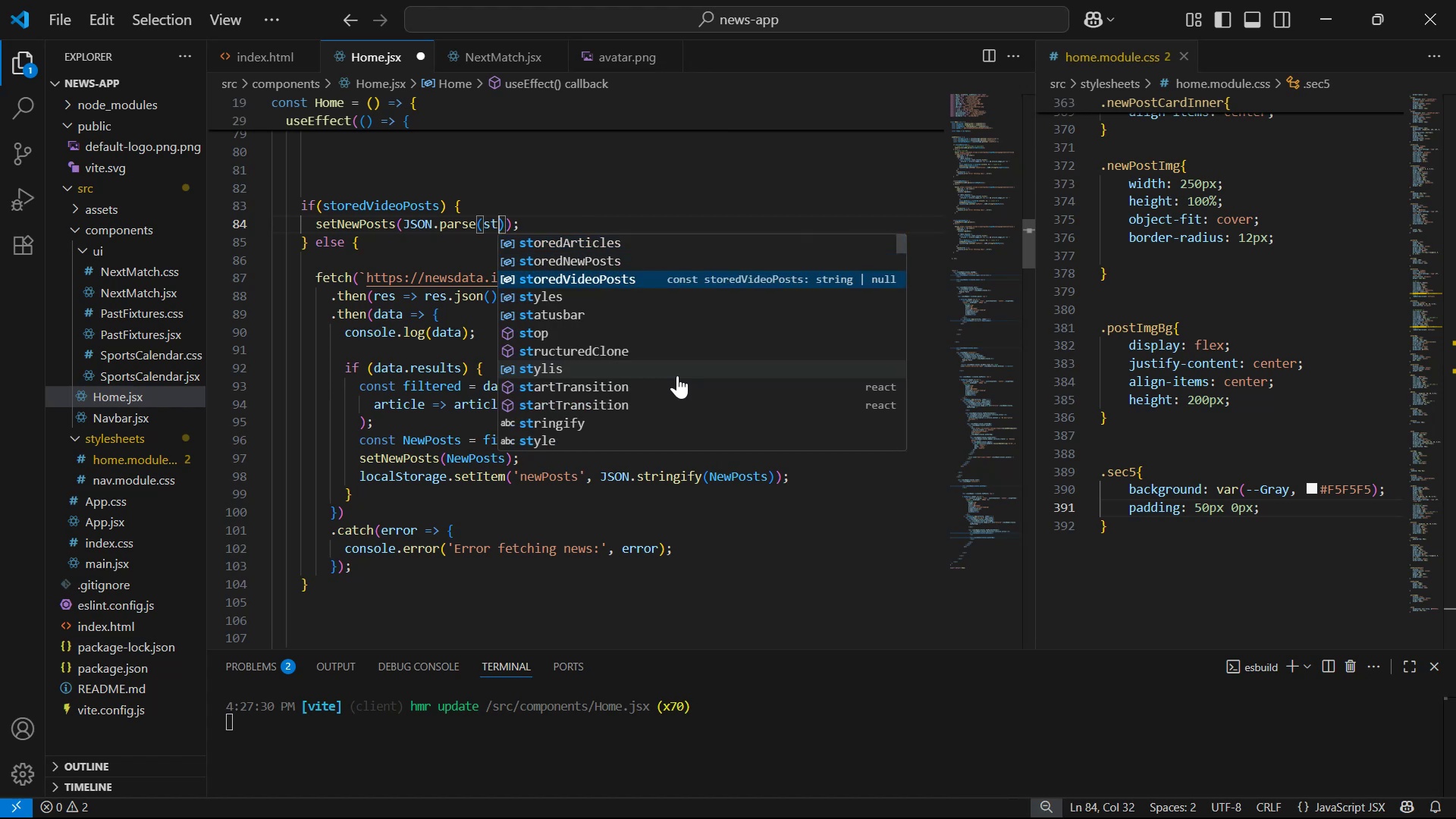 
key(Enter)
 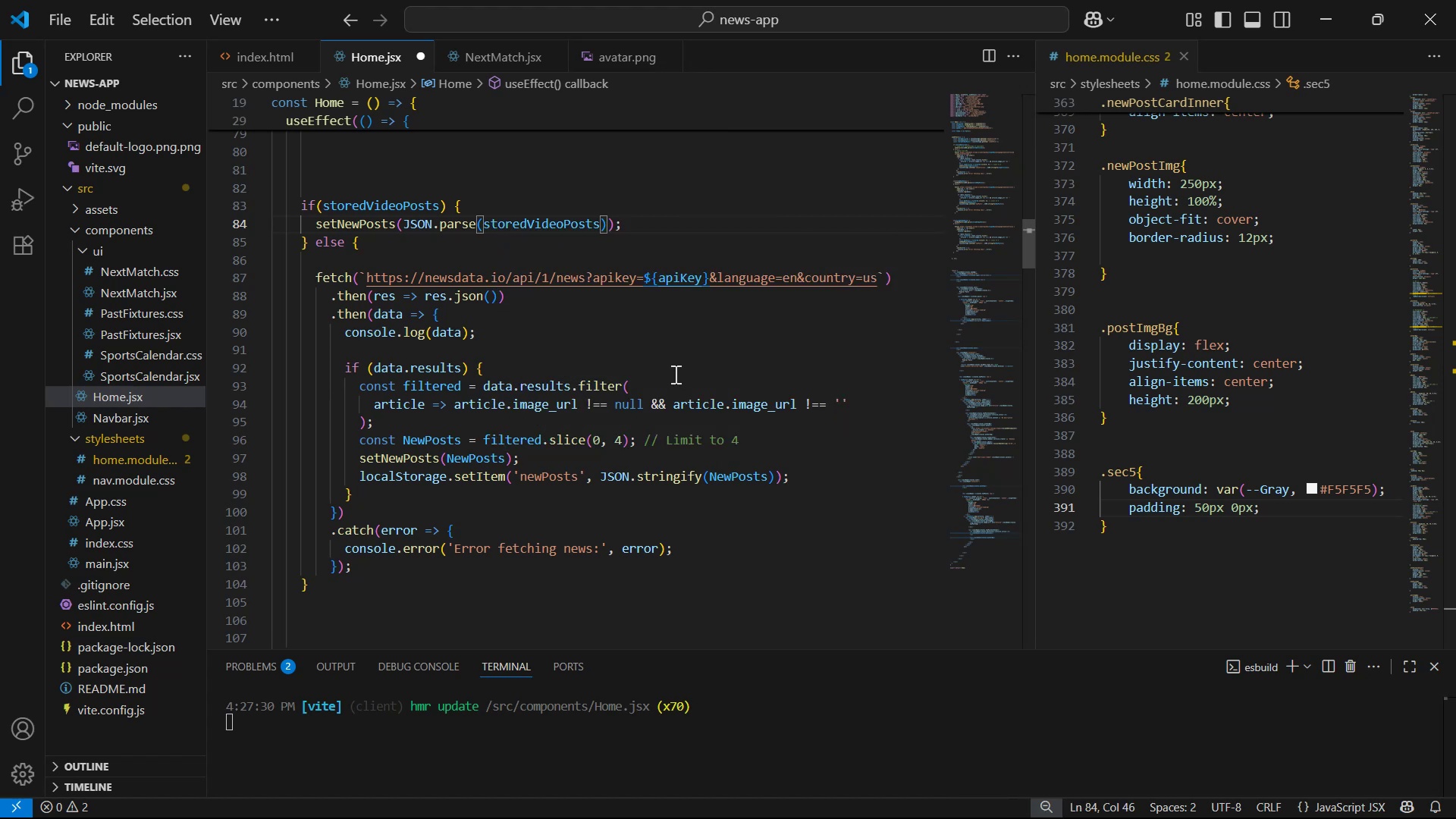 
scroll: coordinate [742, 366], scroll_direction: down, amount: 1.0
 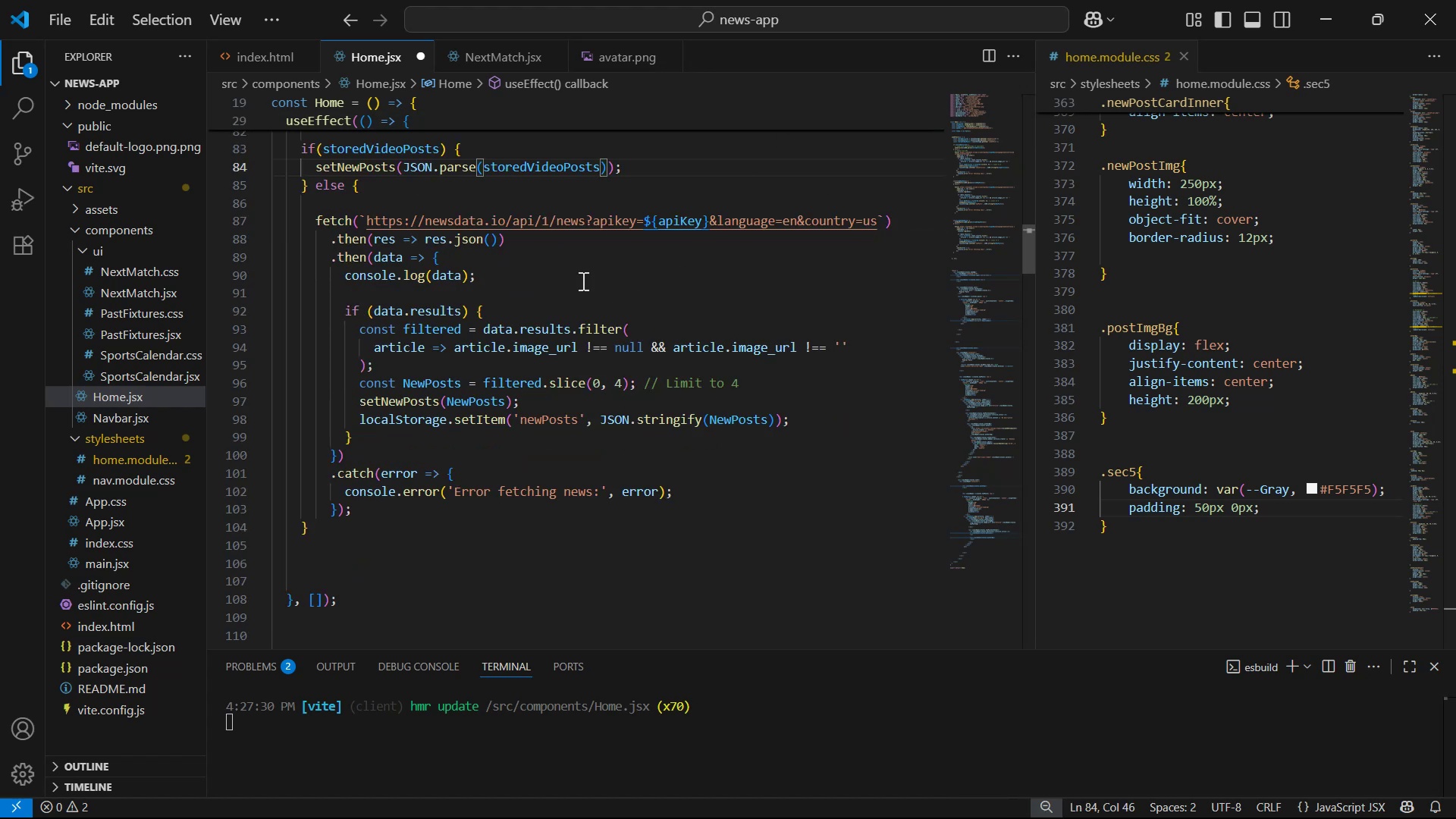 
scroll: coordinate [447, 189], scroll_direction: up, amount: 2.0
 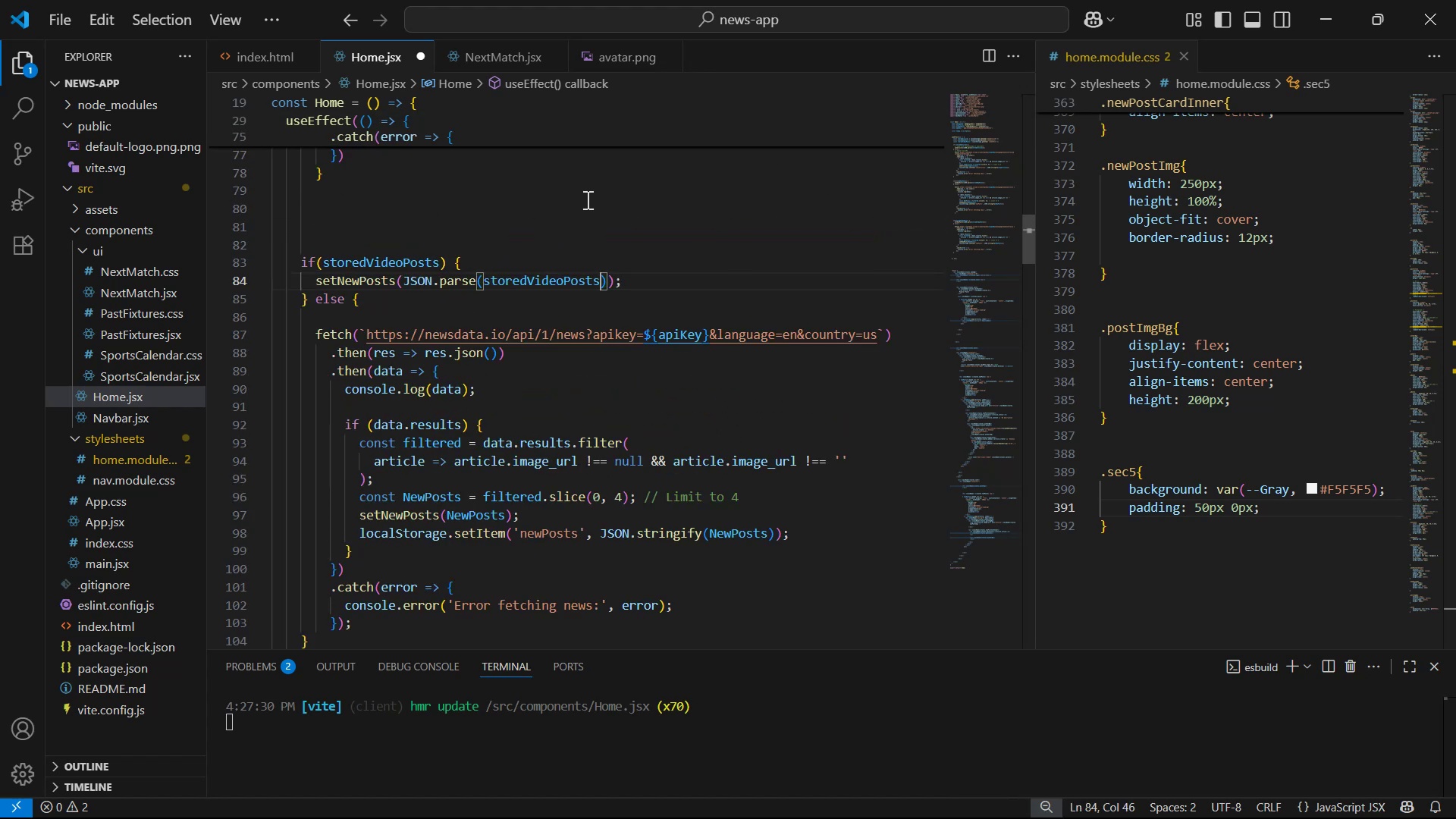 
scroll: coordinate [770, 189], scroll_direction: down, amount: 2.0
 